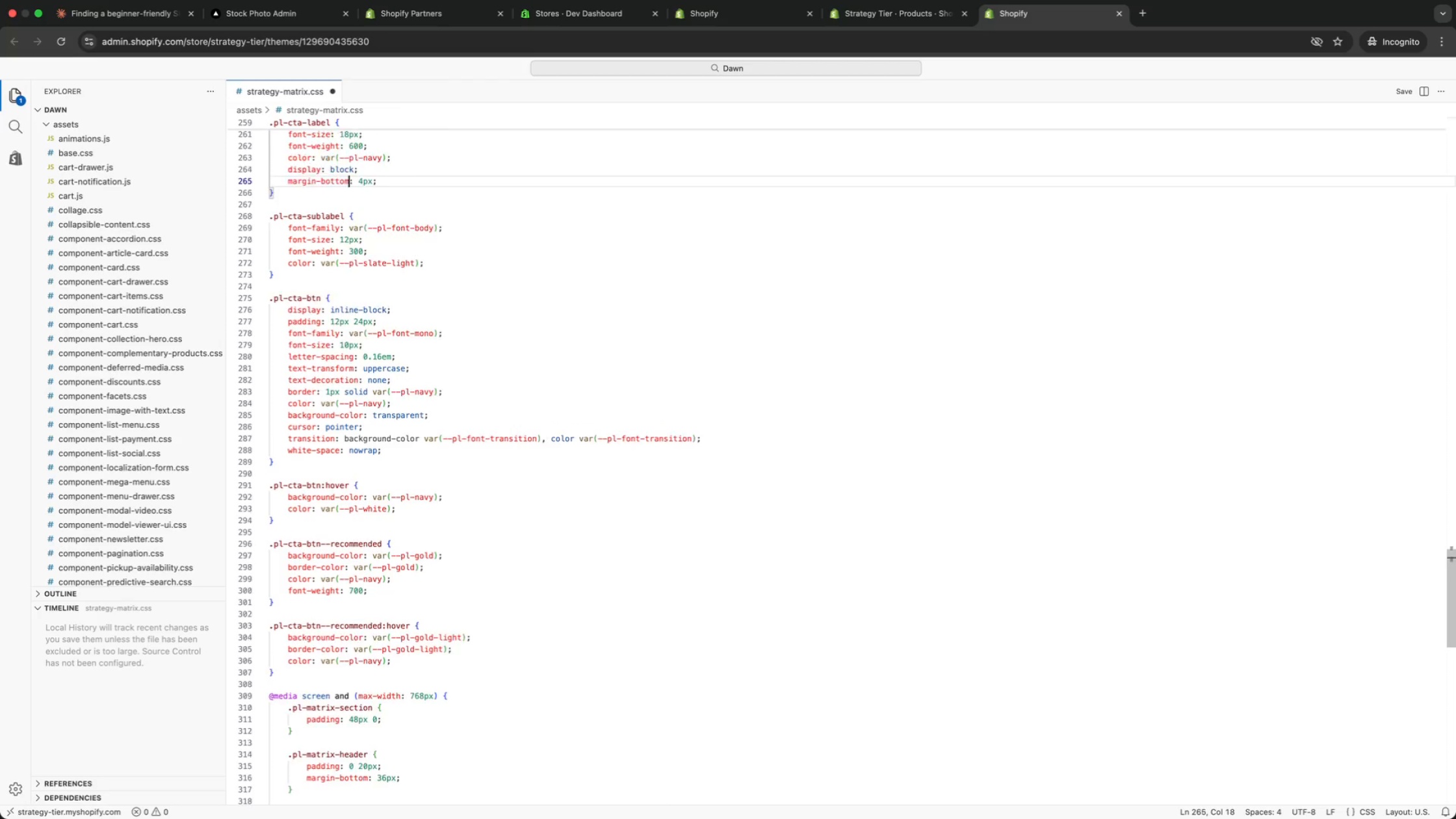 
key(ArrowUp)
 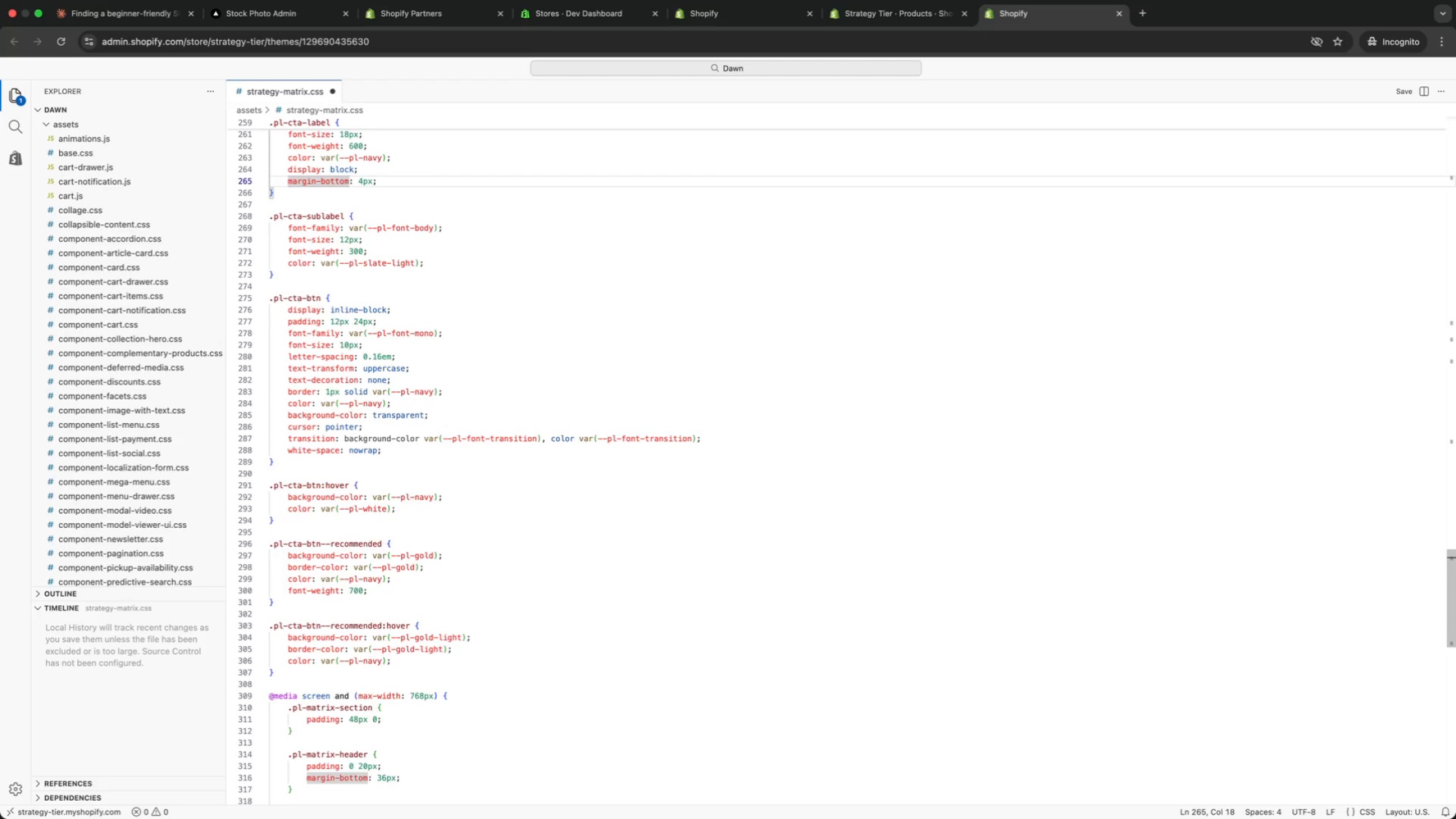 
key(ArrowUp)
 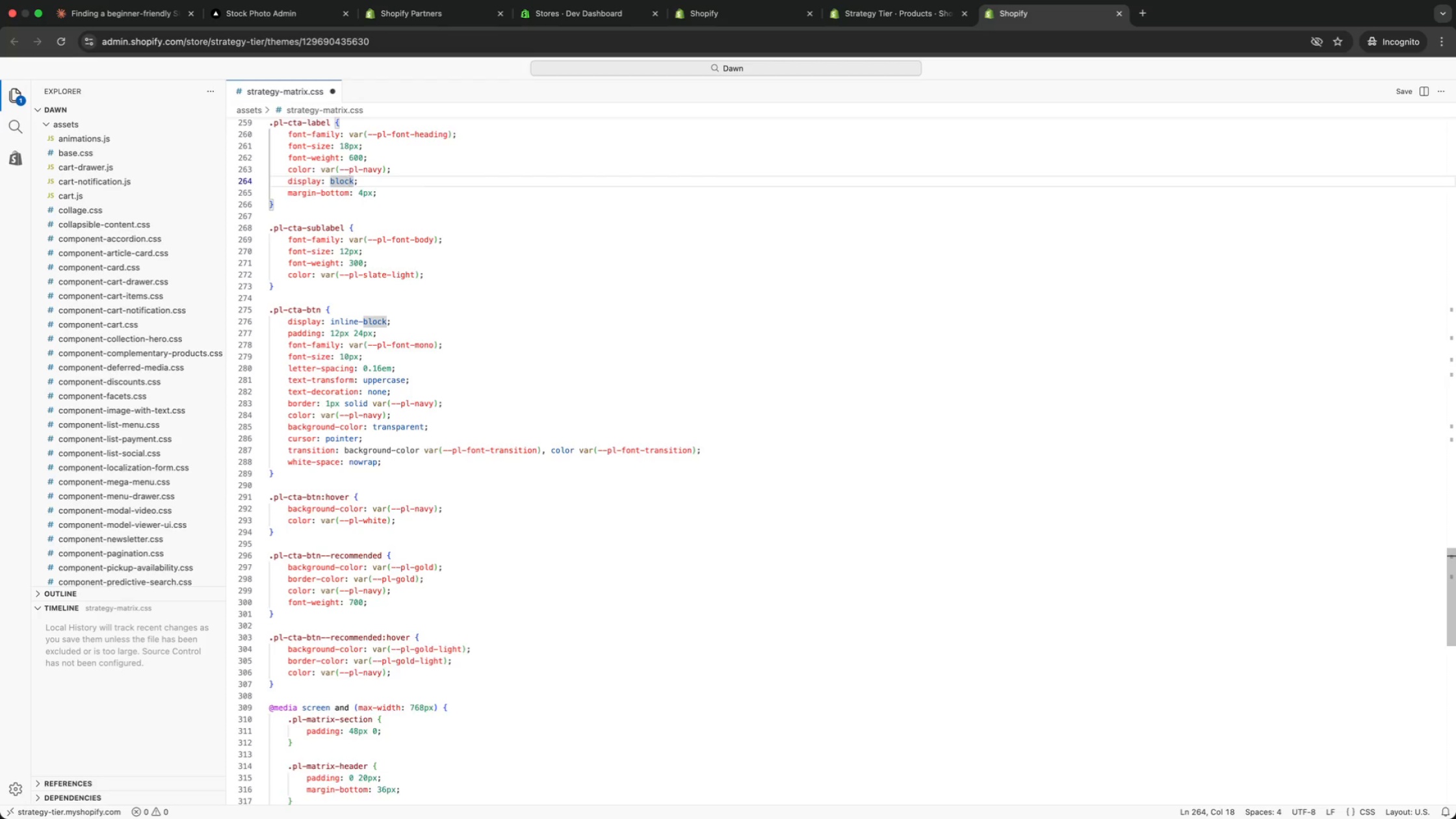 
key(ArrowUp)
 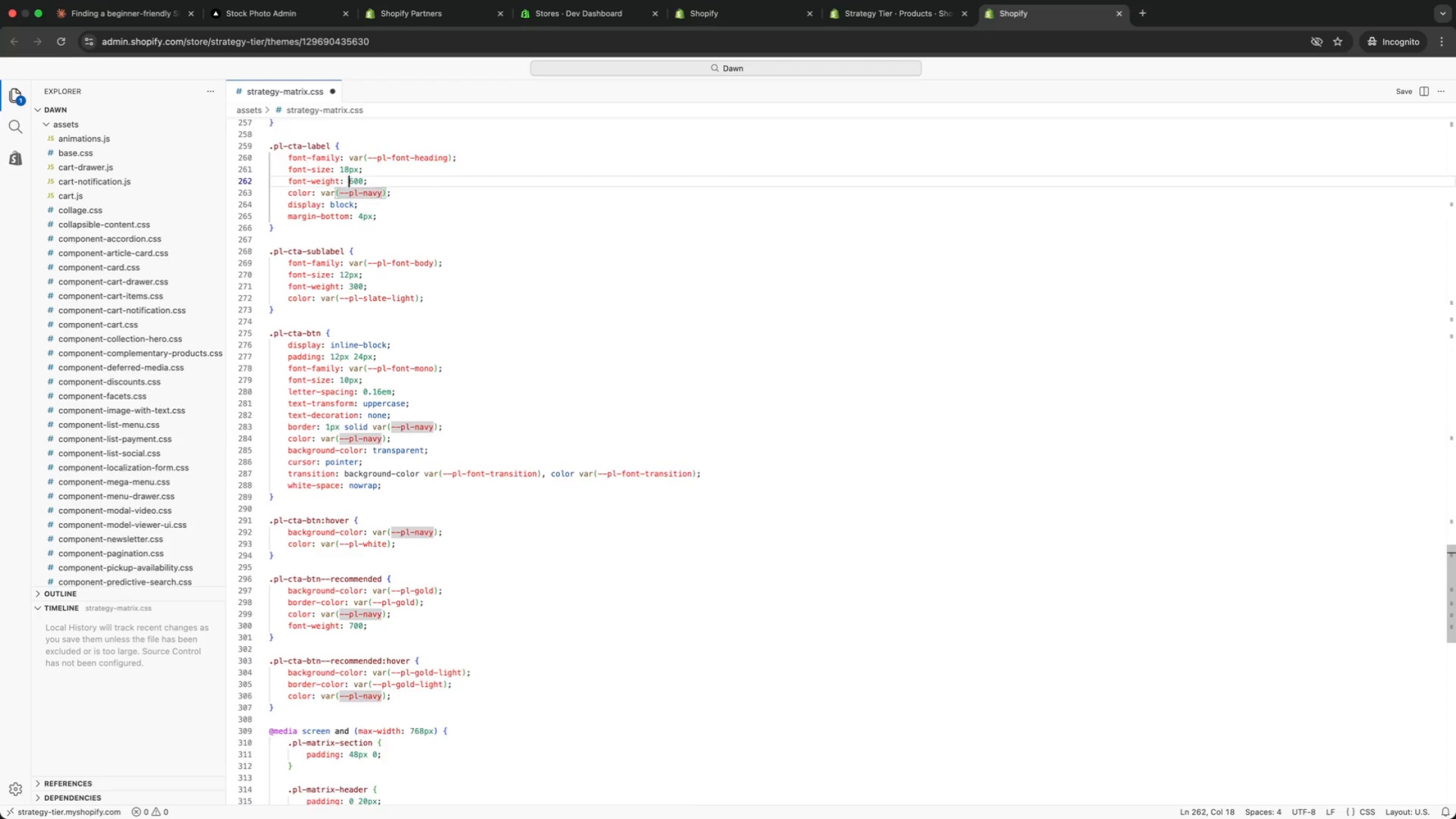 
key(ArrowUp)
 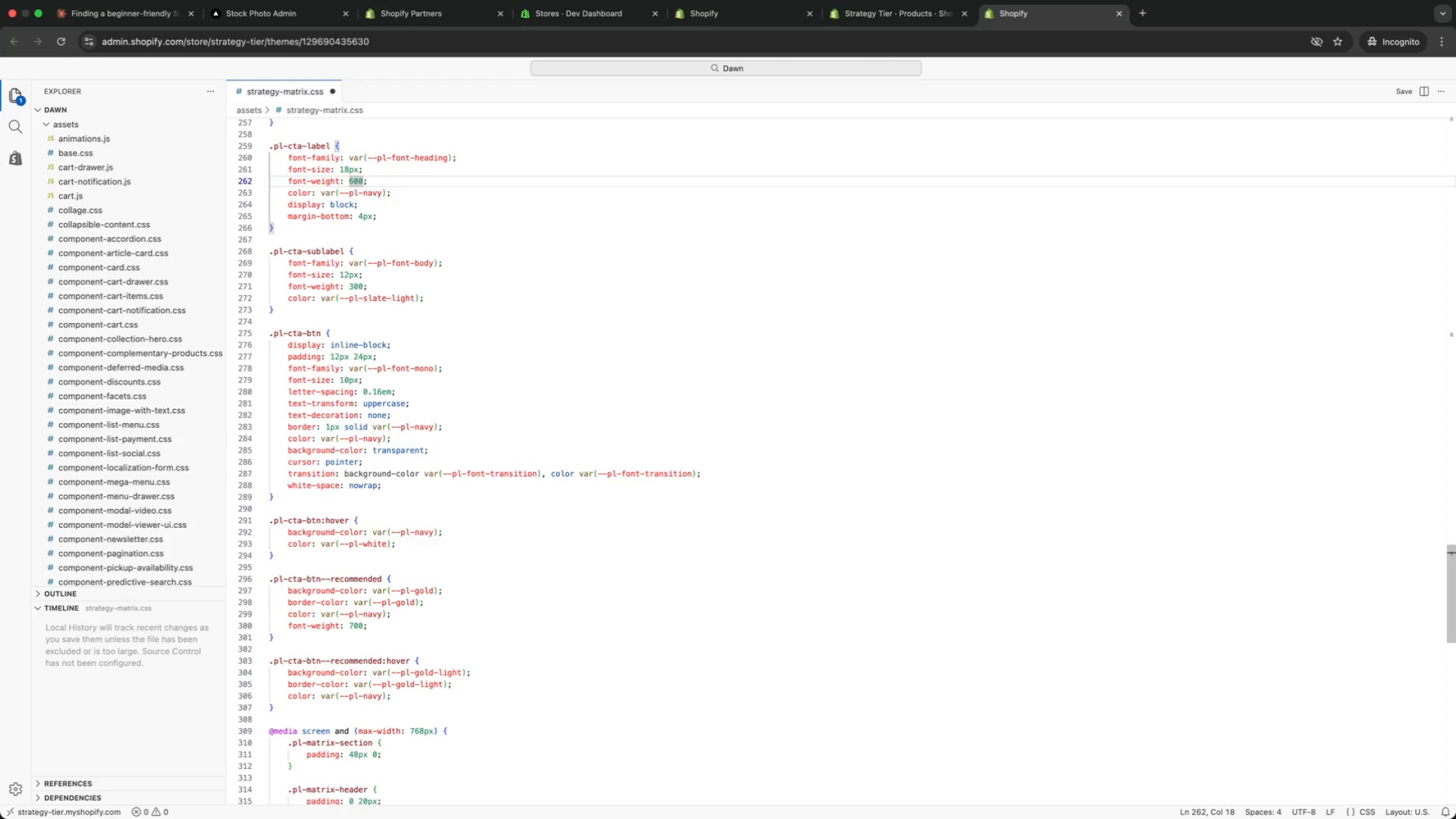 
key(ArrowDown)
 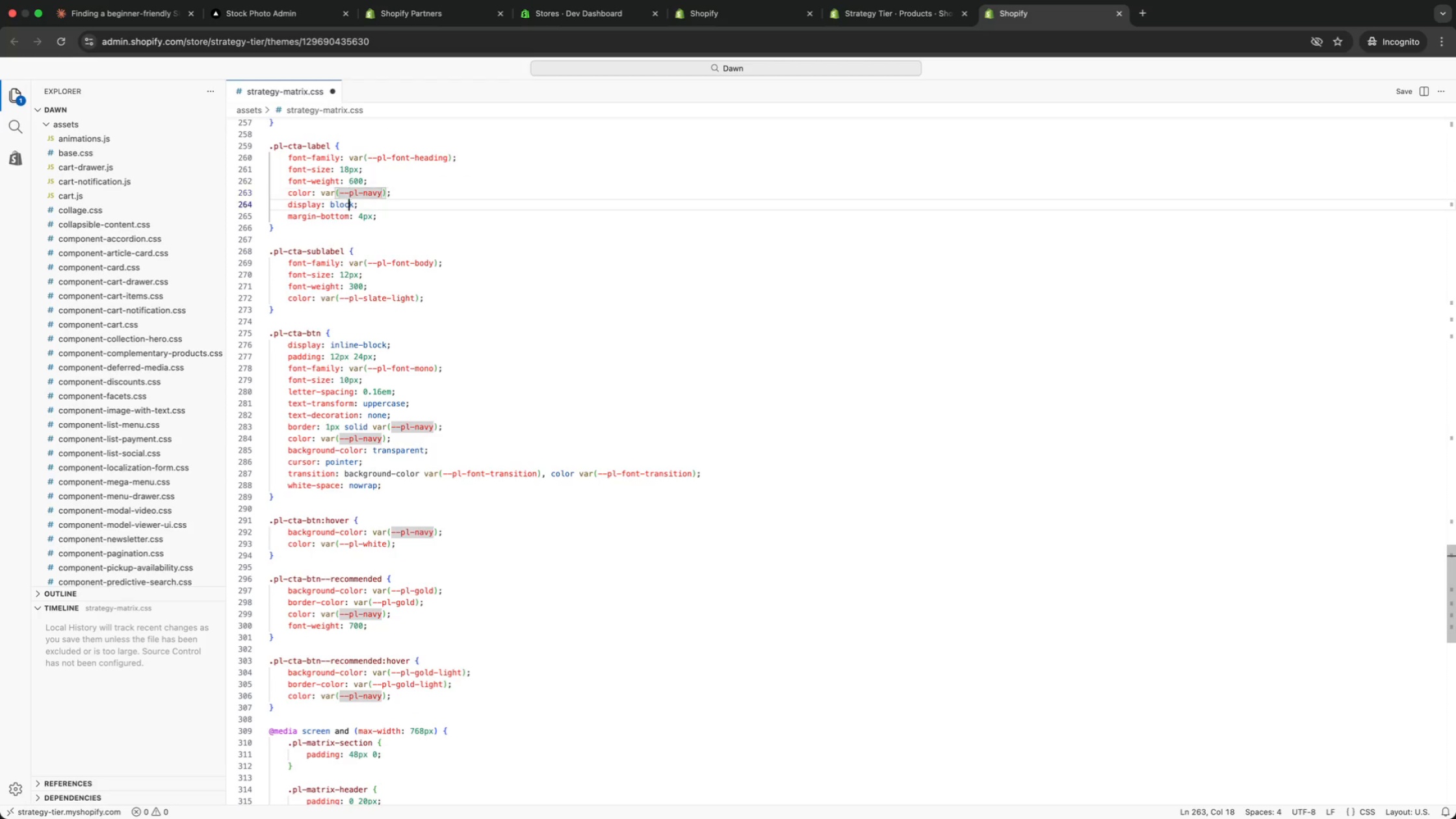 
key(ArrowDown)
 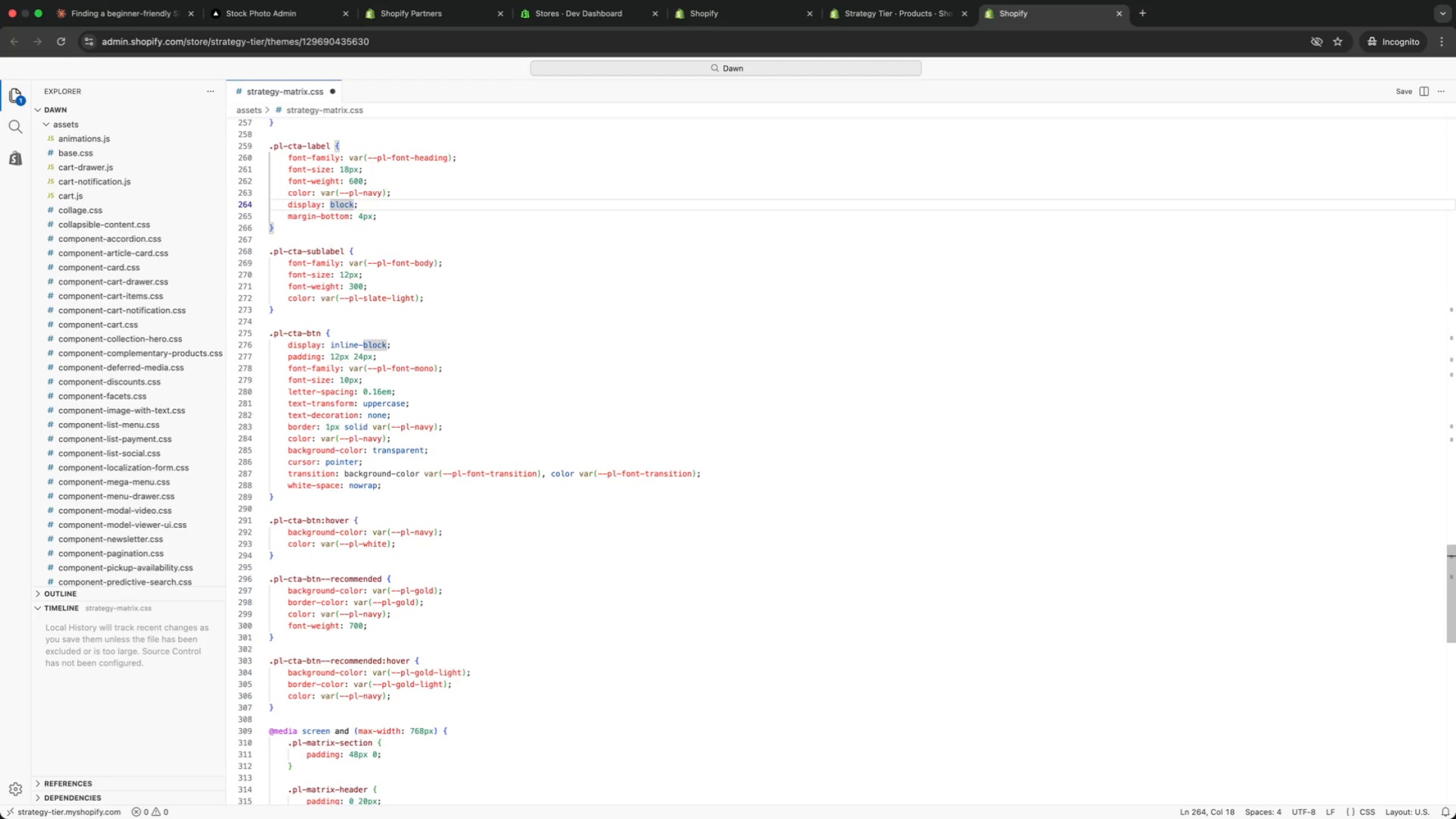 
key(ArrowDown)
 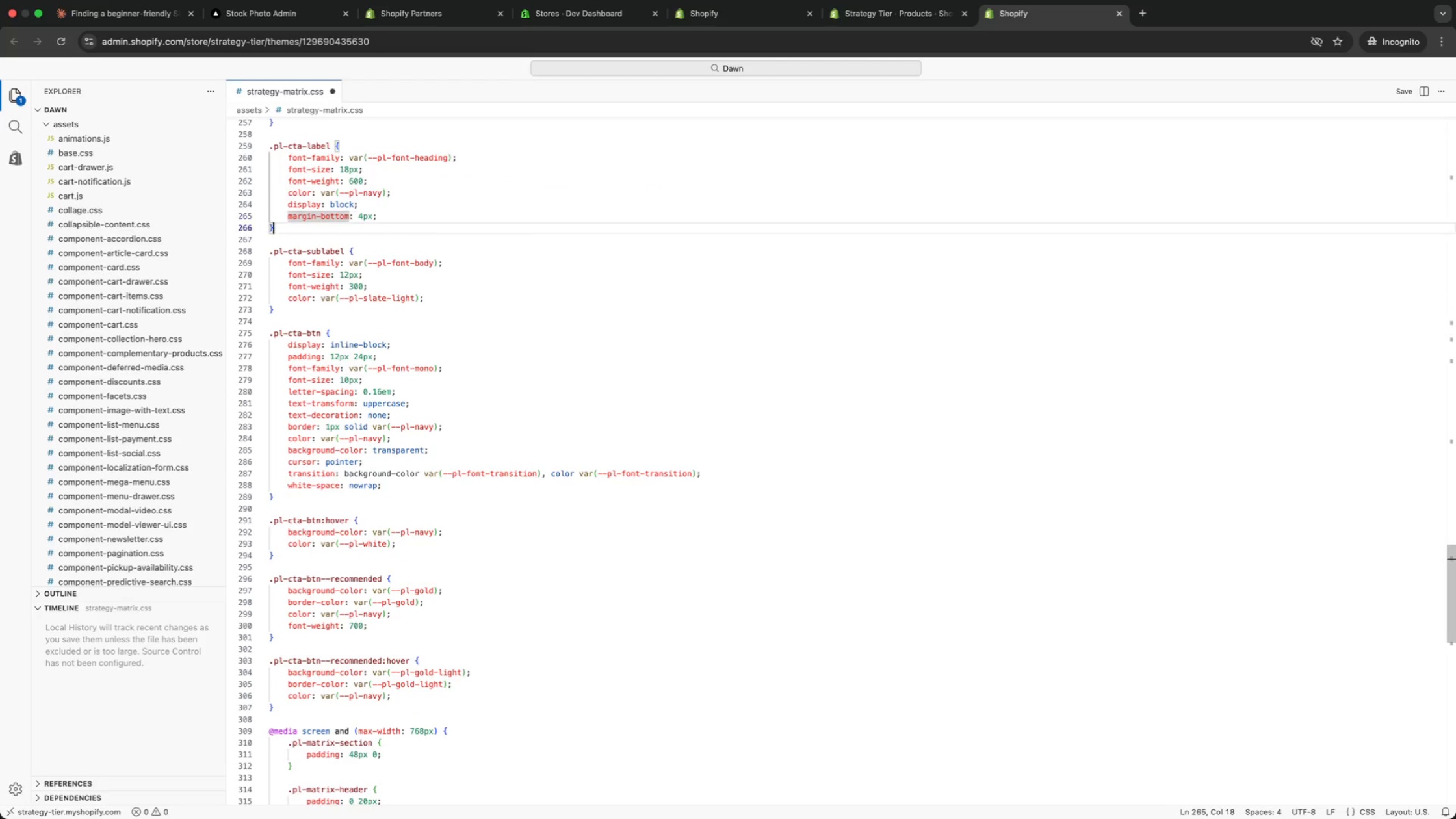 
key(ArrowDown)
 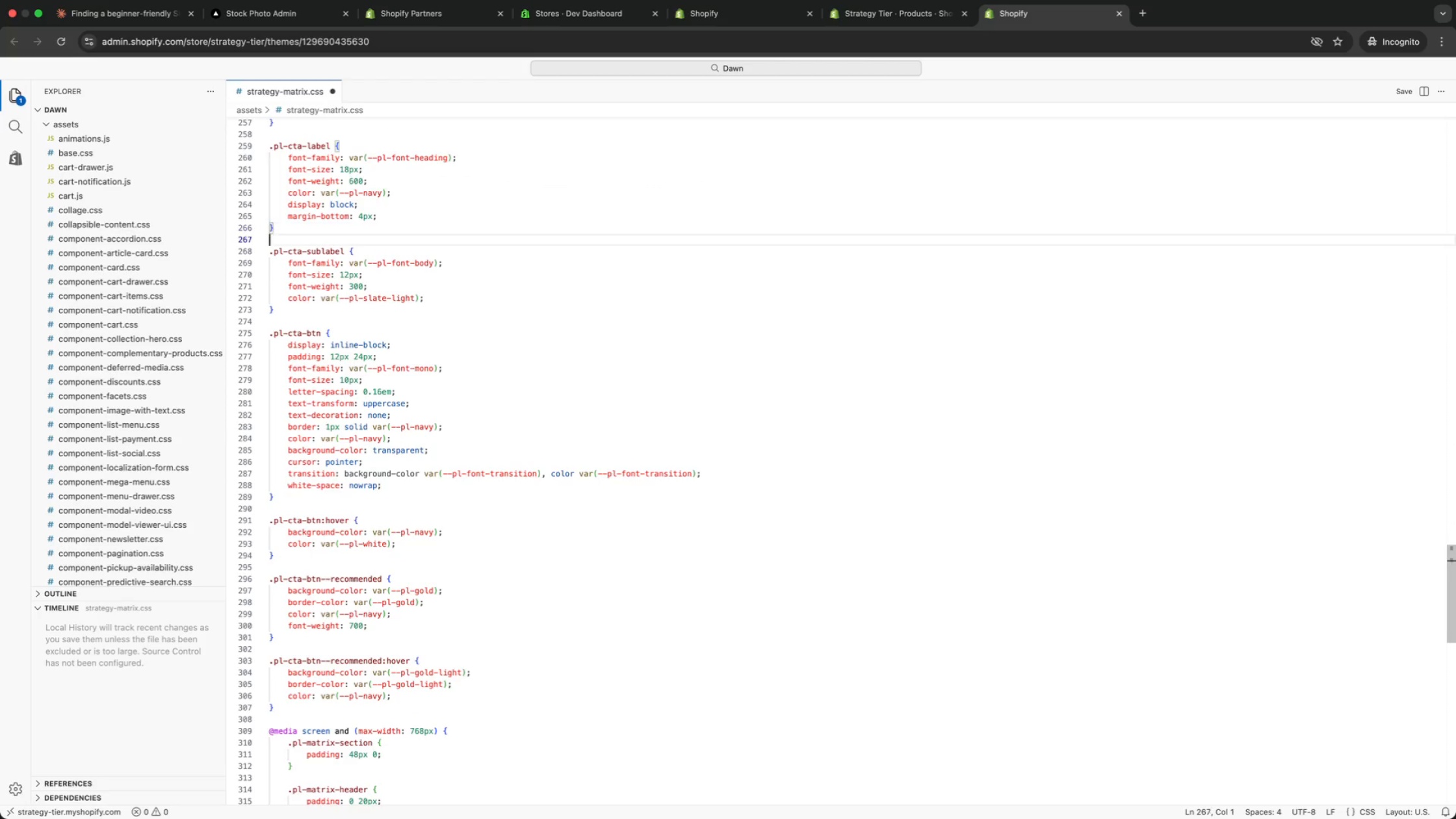 
key(ArrowDown)
 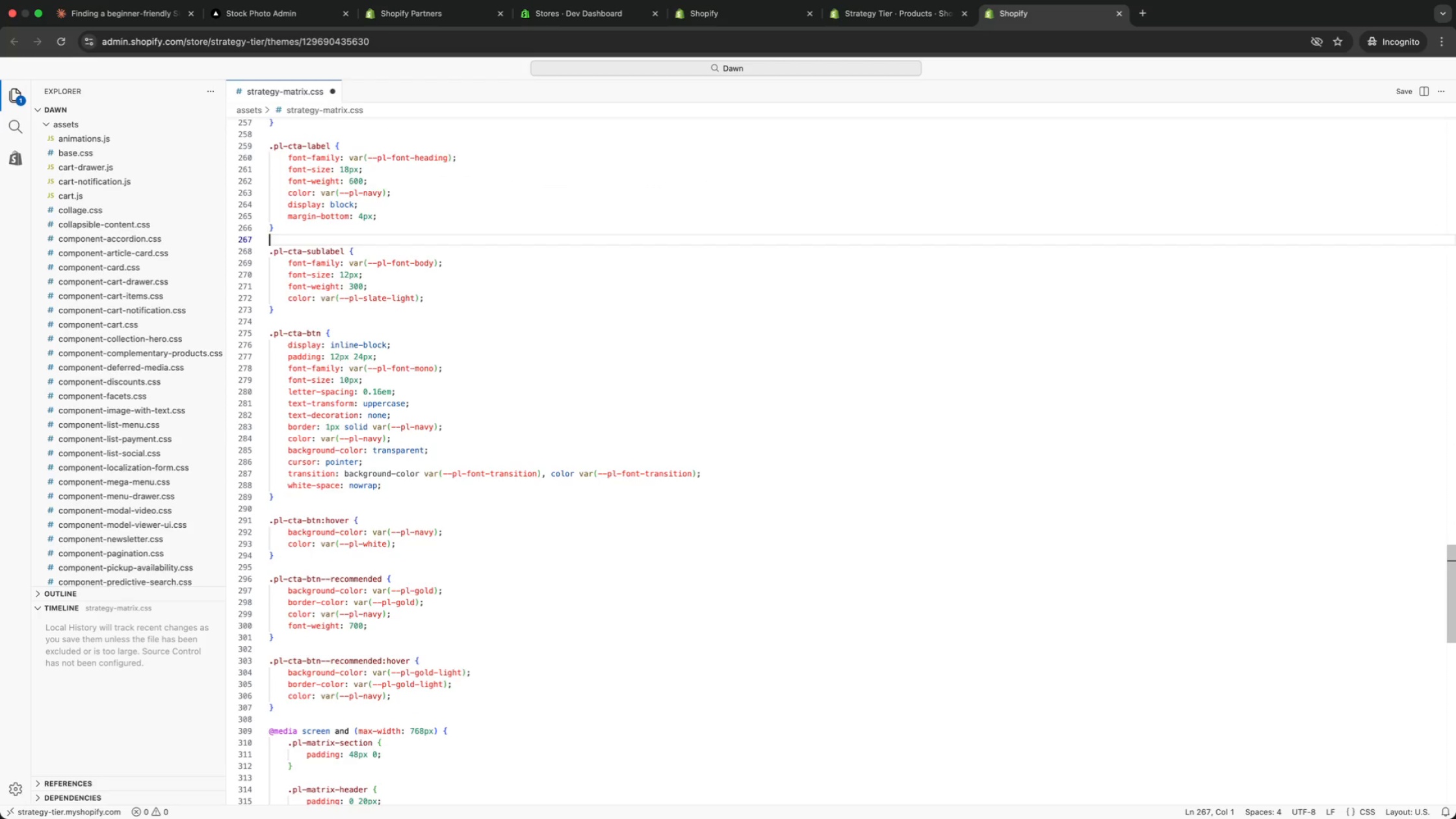 
key(ArrowDown)
 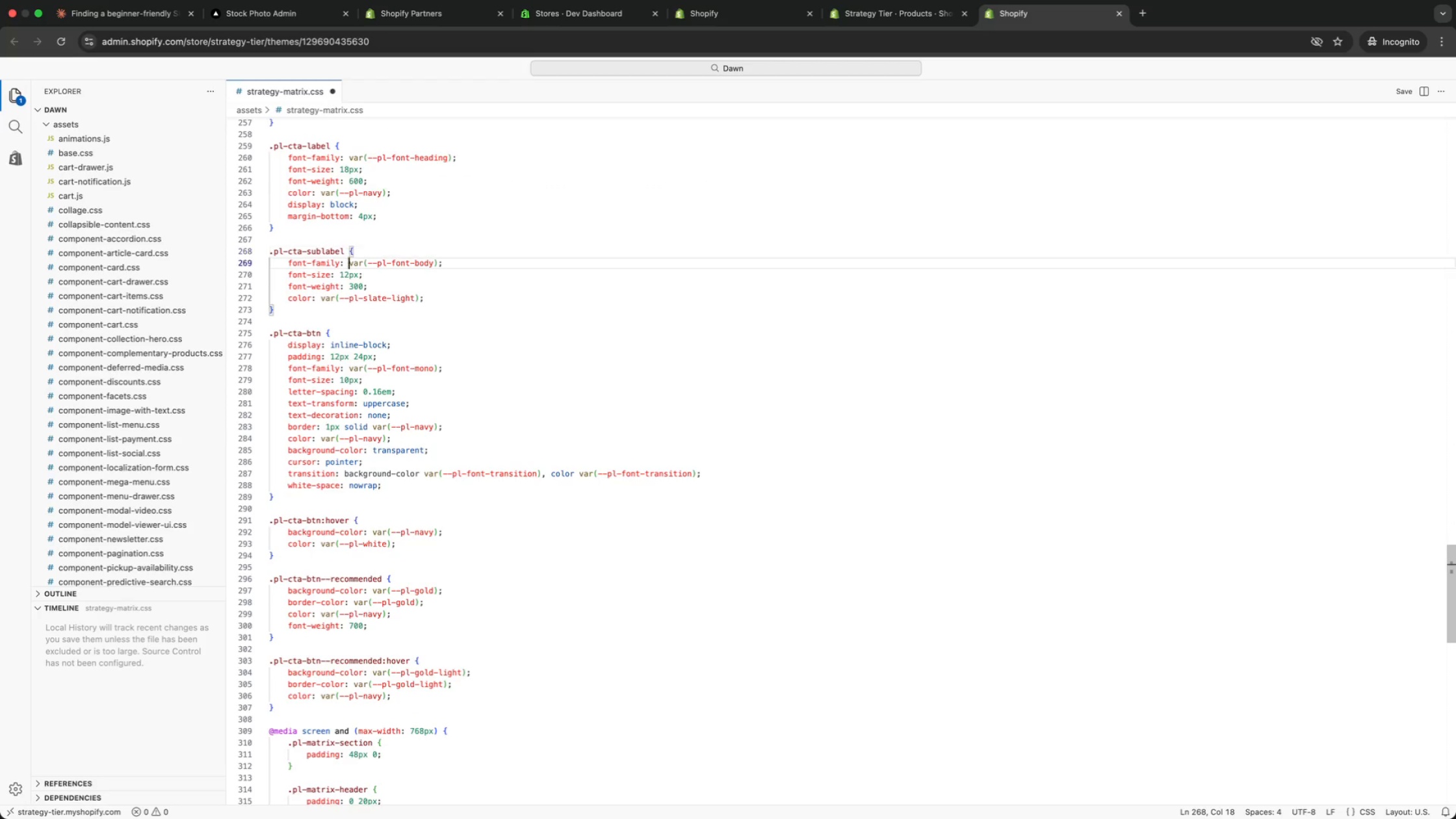 
key(ArrowDown)
 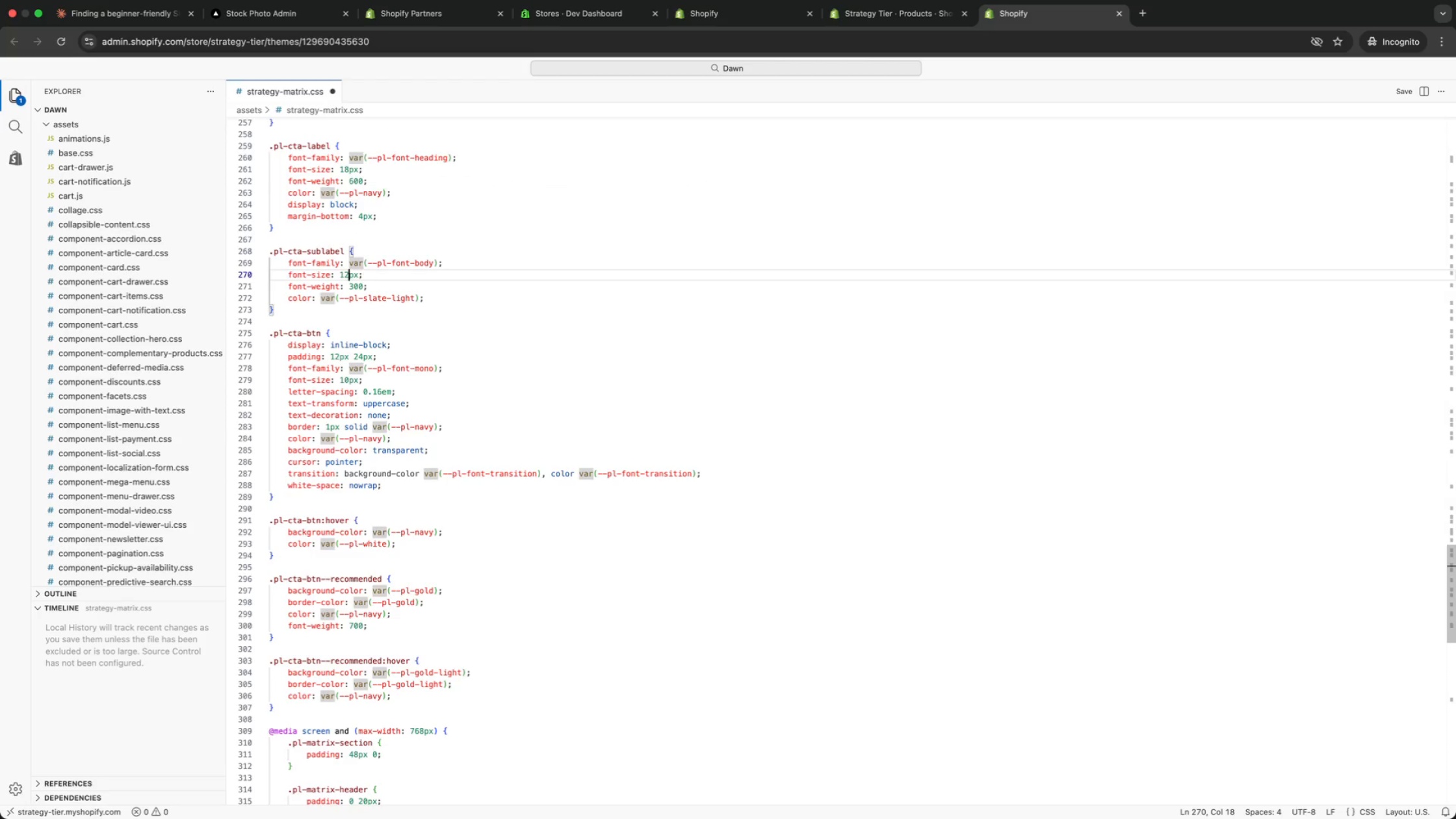 
key(ArrowDown)
 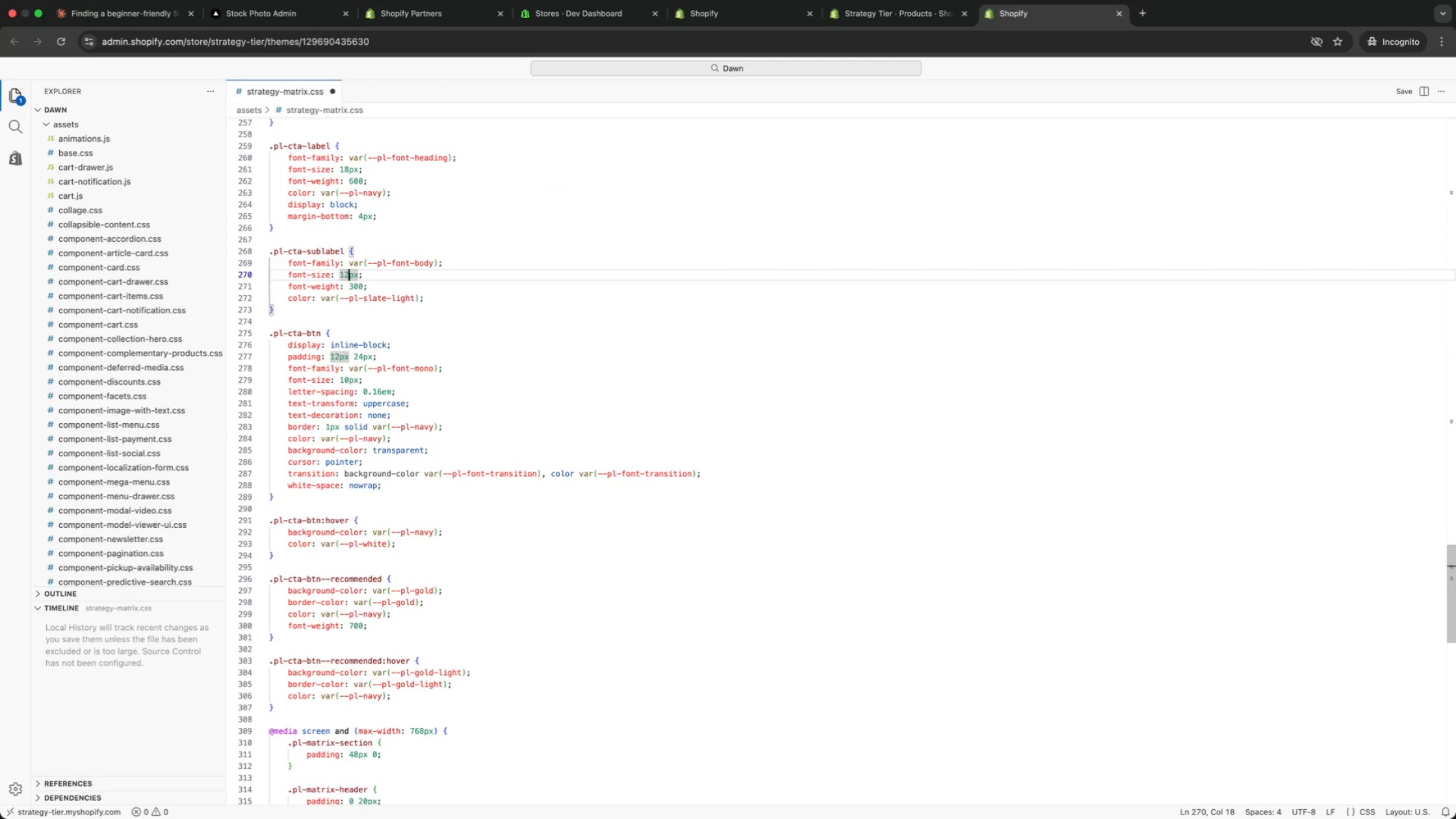 
key(ArrowDown)
 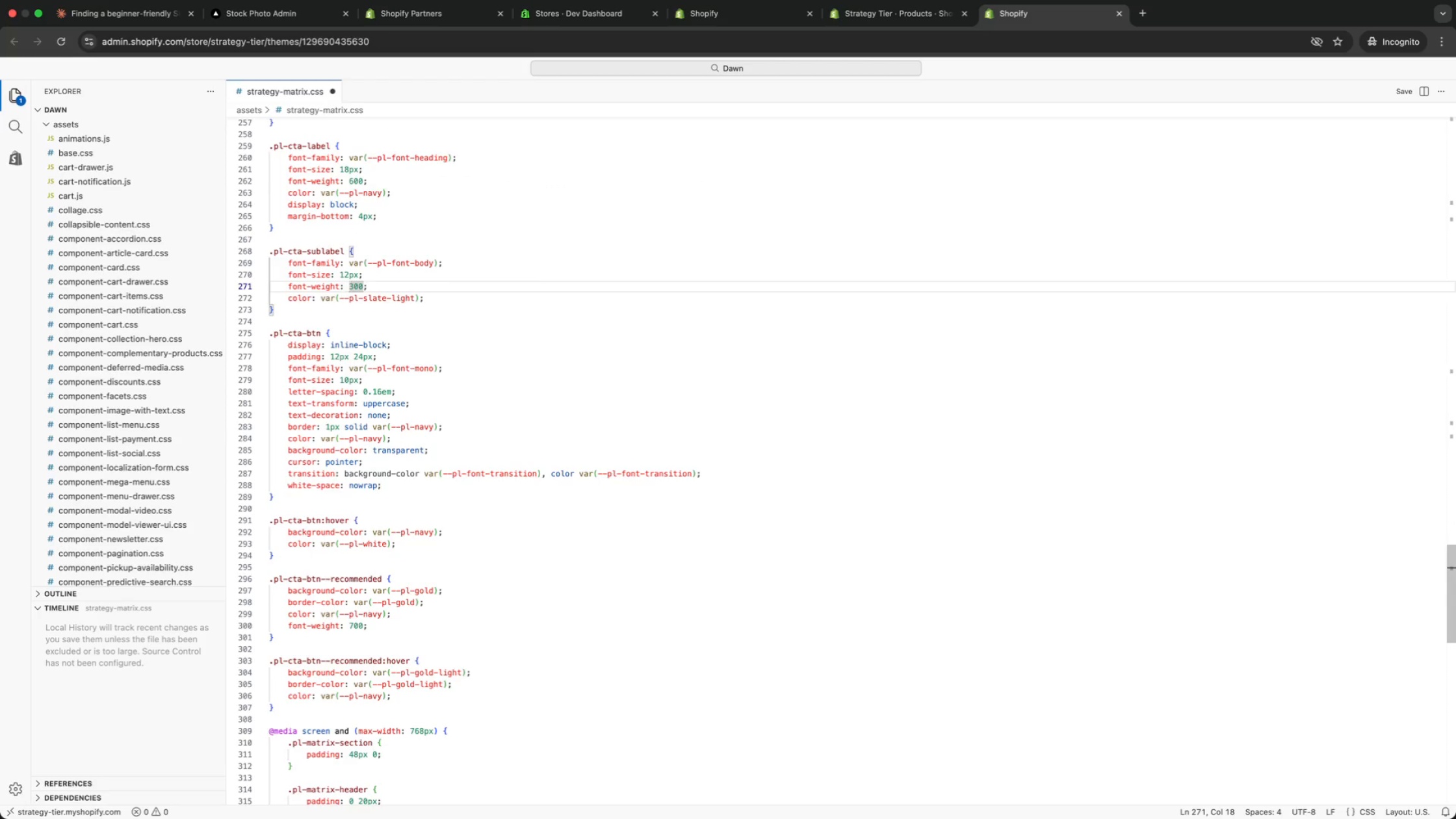 
key(ArrowDown)
 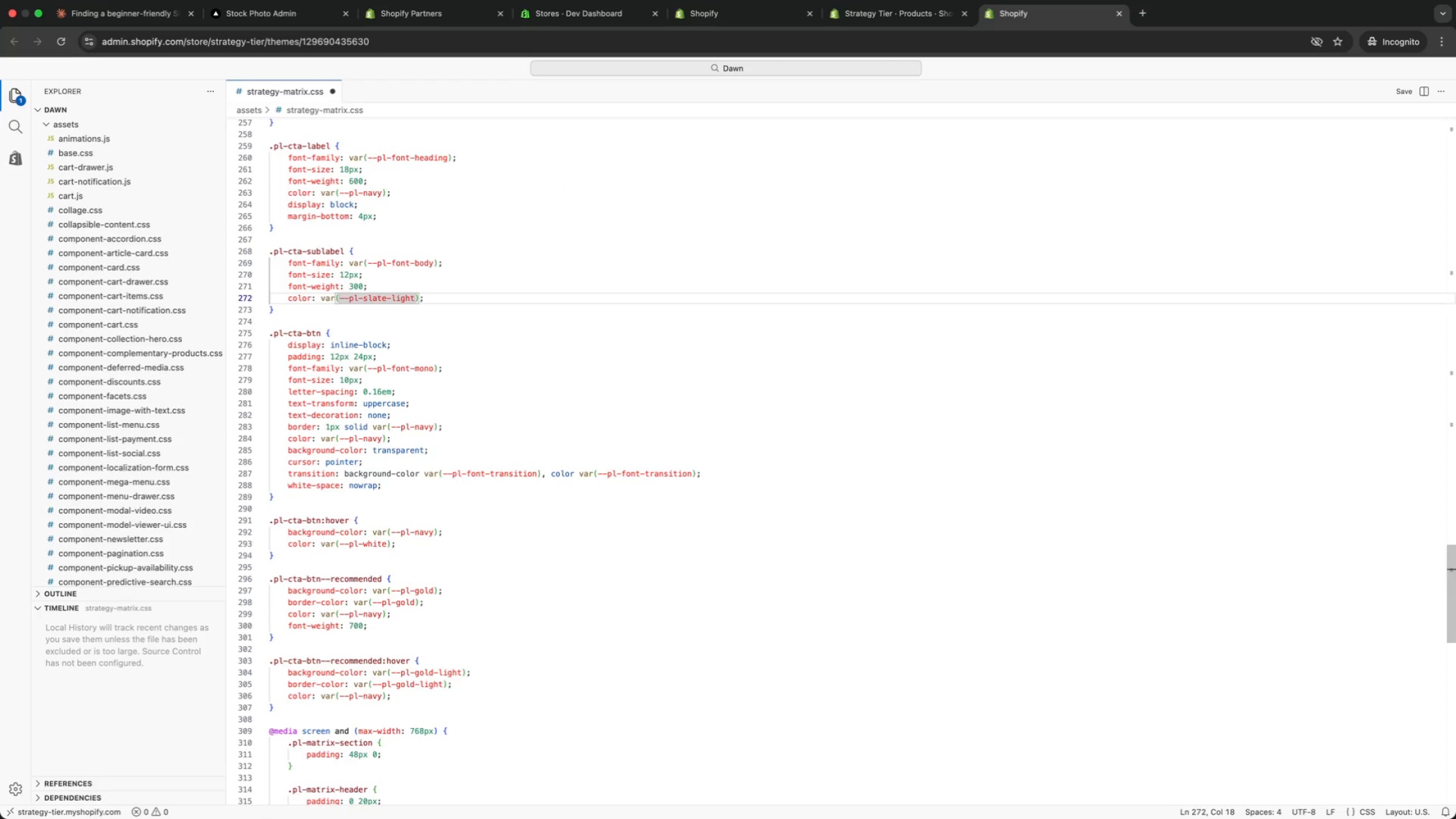 
key(ArrowDown)
 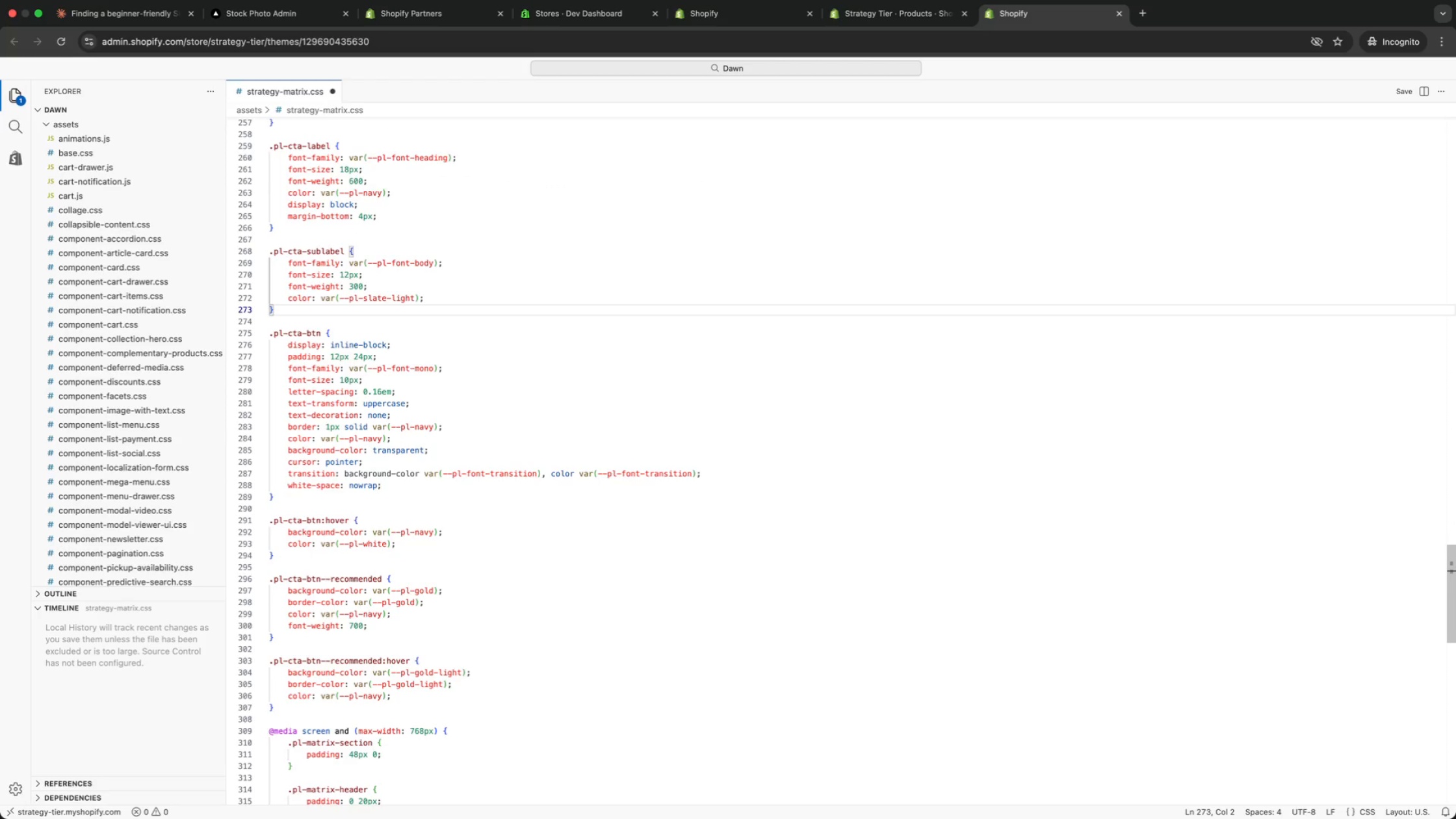 
key(ArrowDown)
 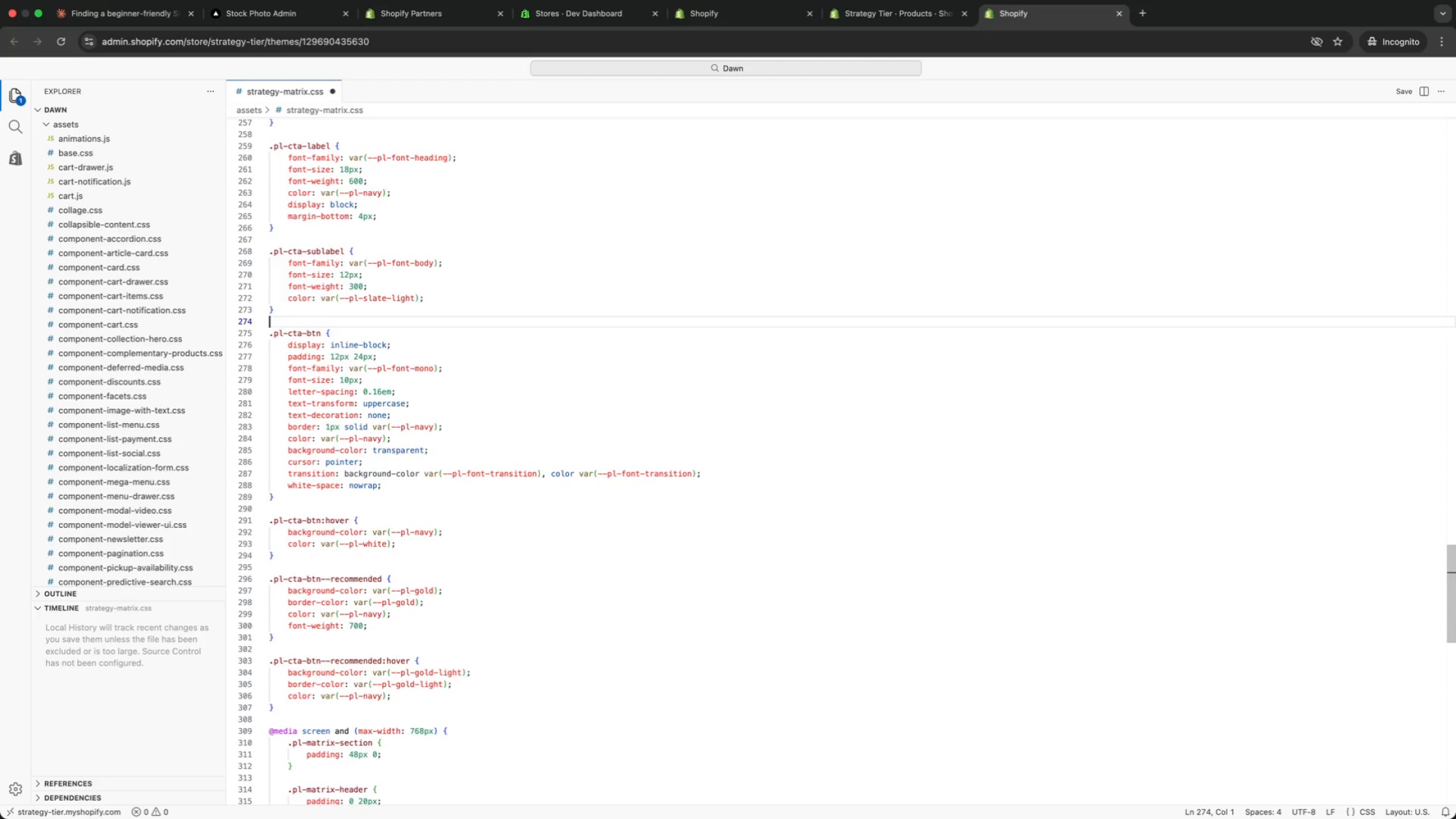 
key(ArrowDown)
 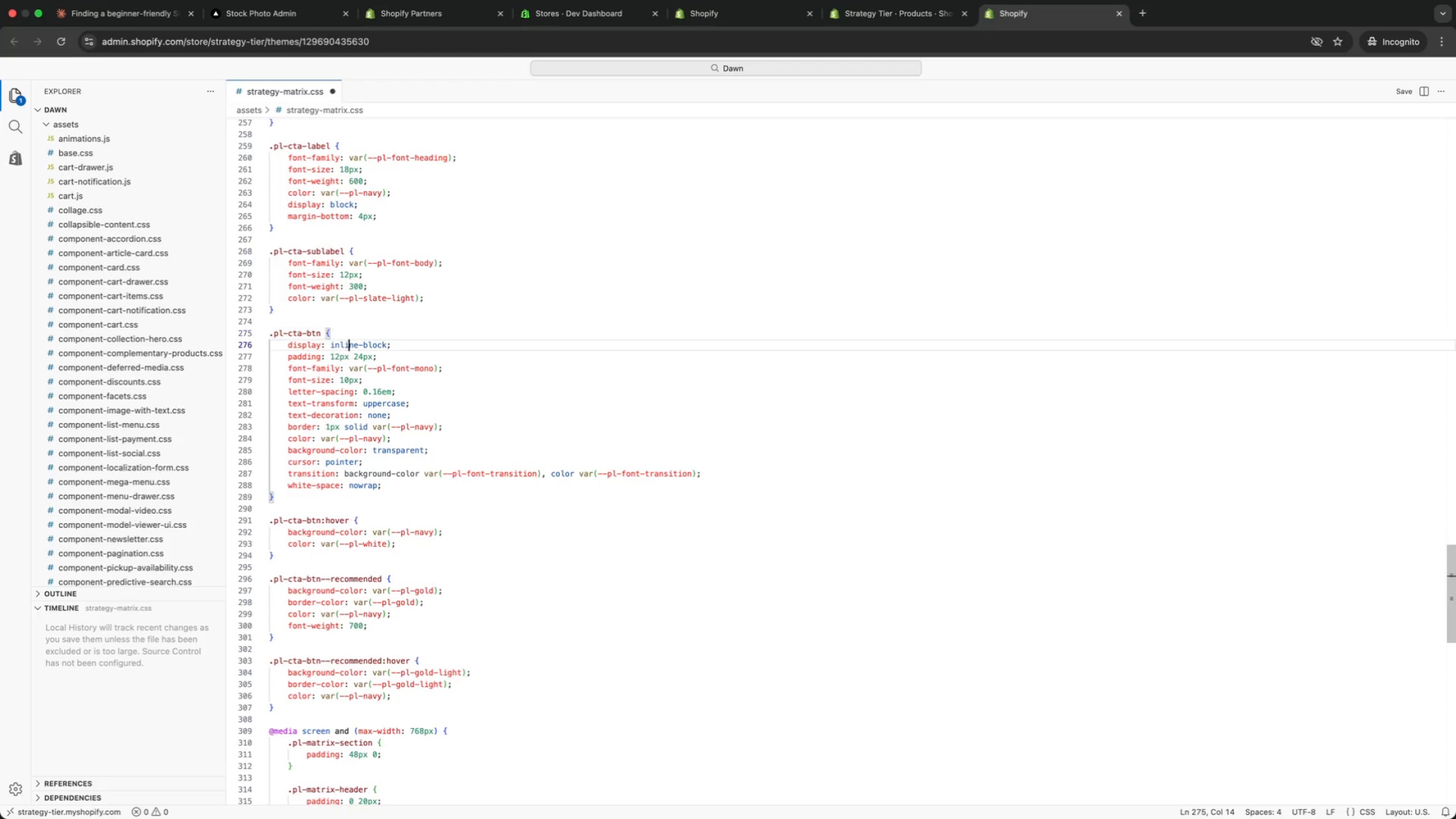 
key(ArrowDown)
 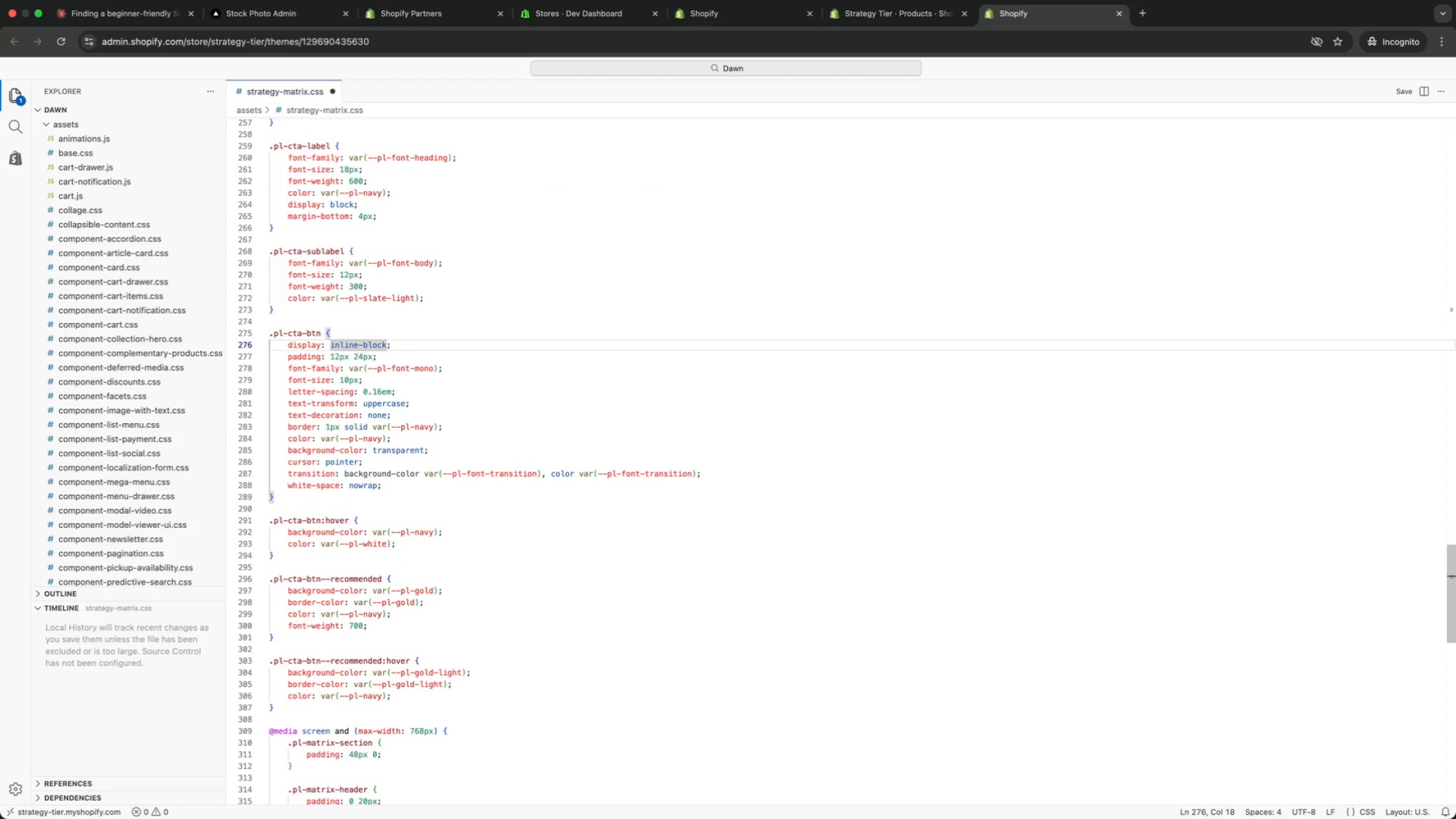 
key(ArrowDown)
 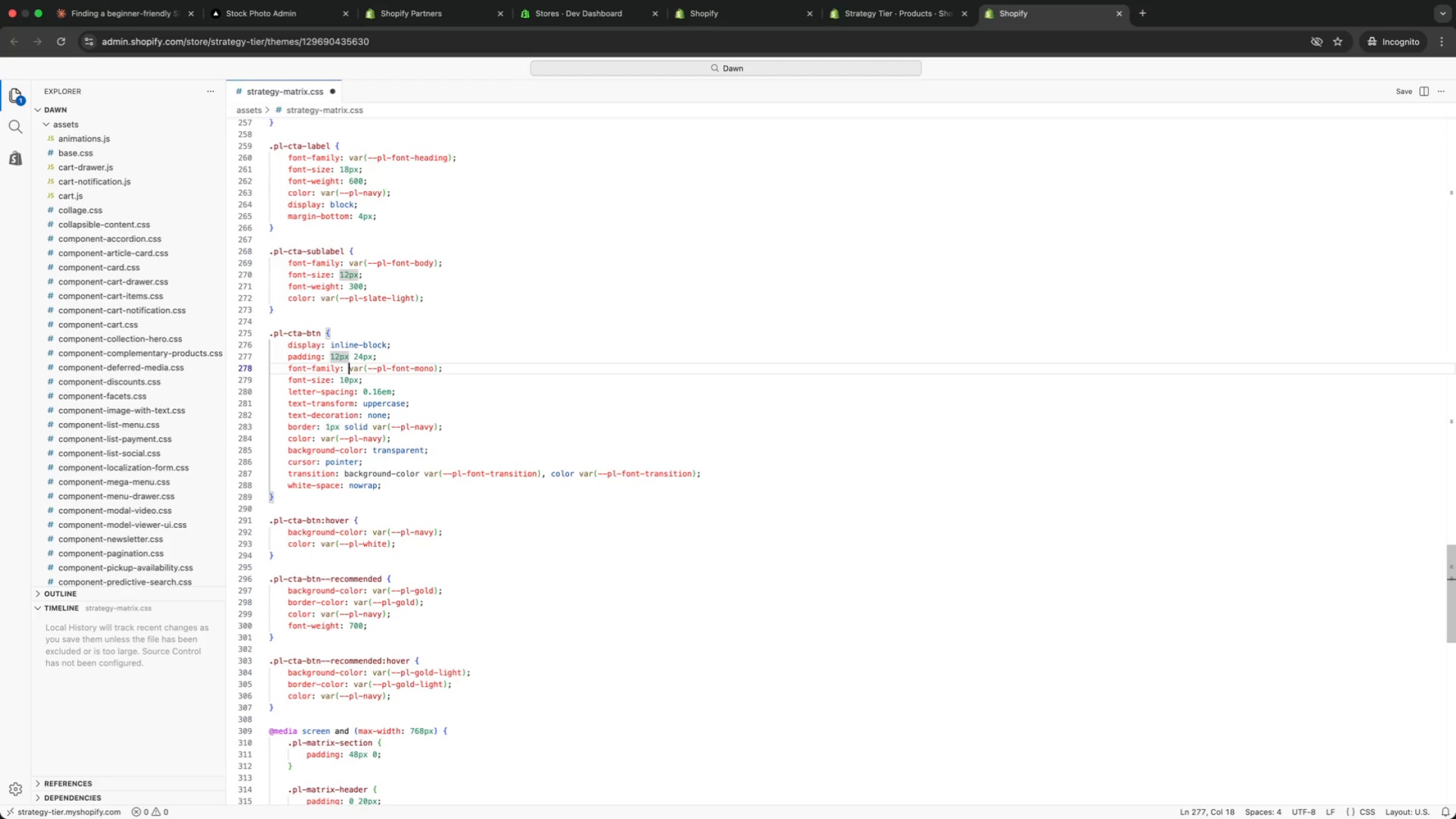 
key(ArrowDown)
 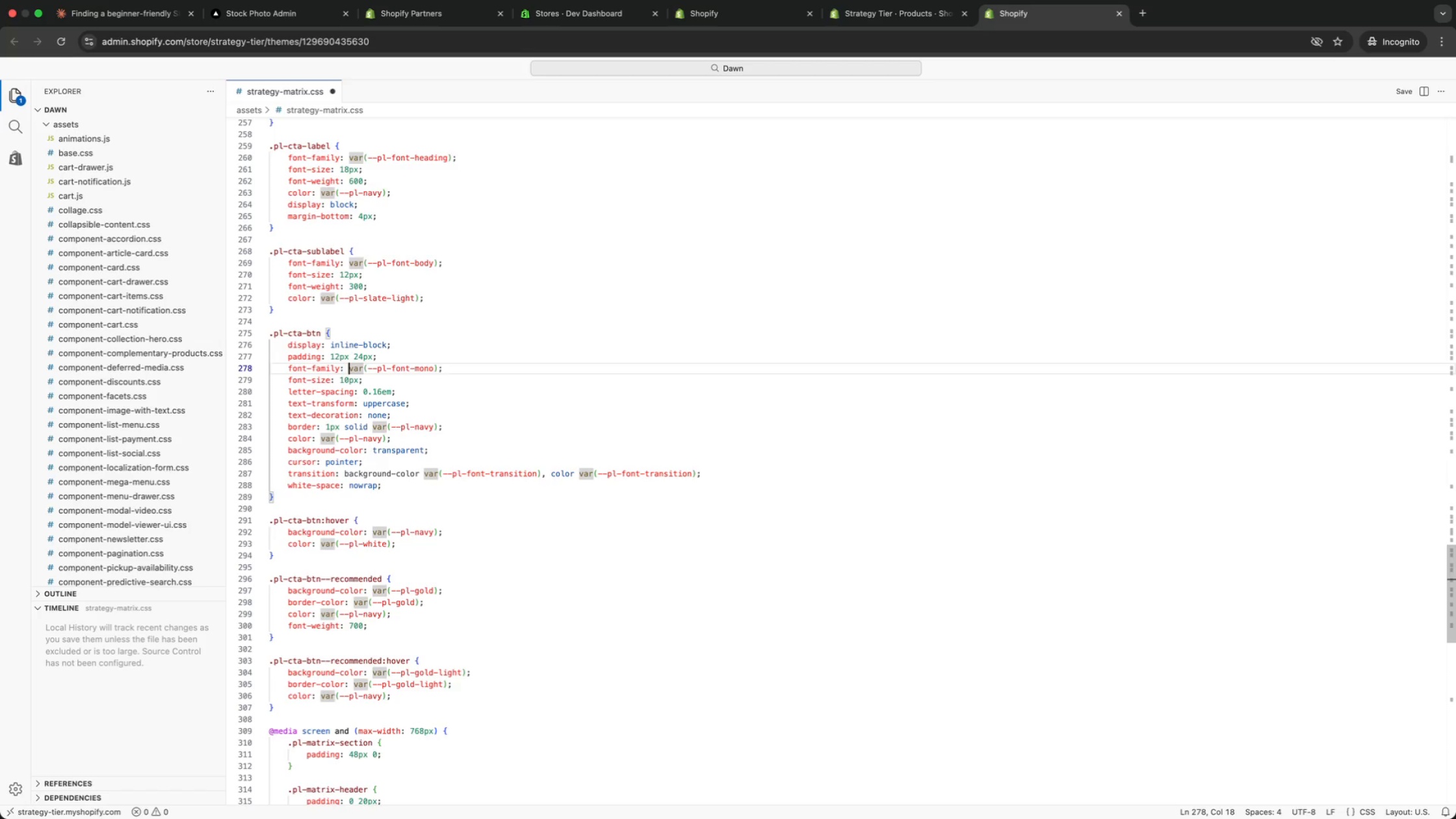 
key(ArrowDown)
 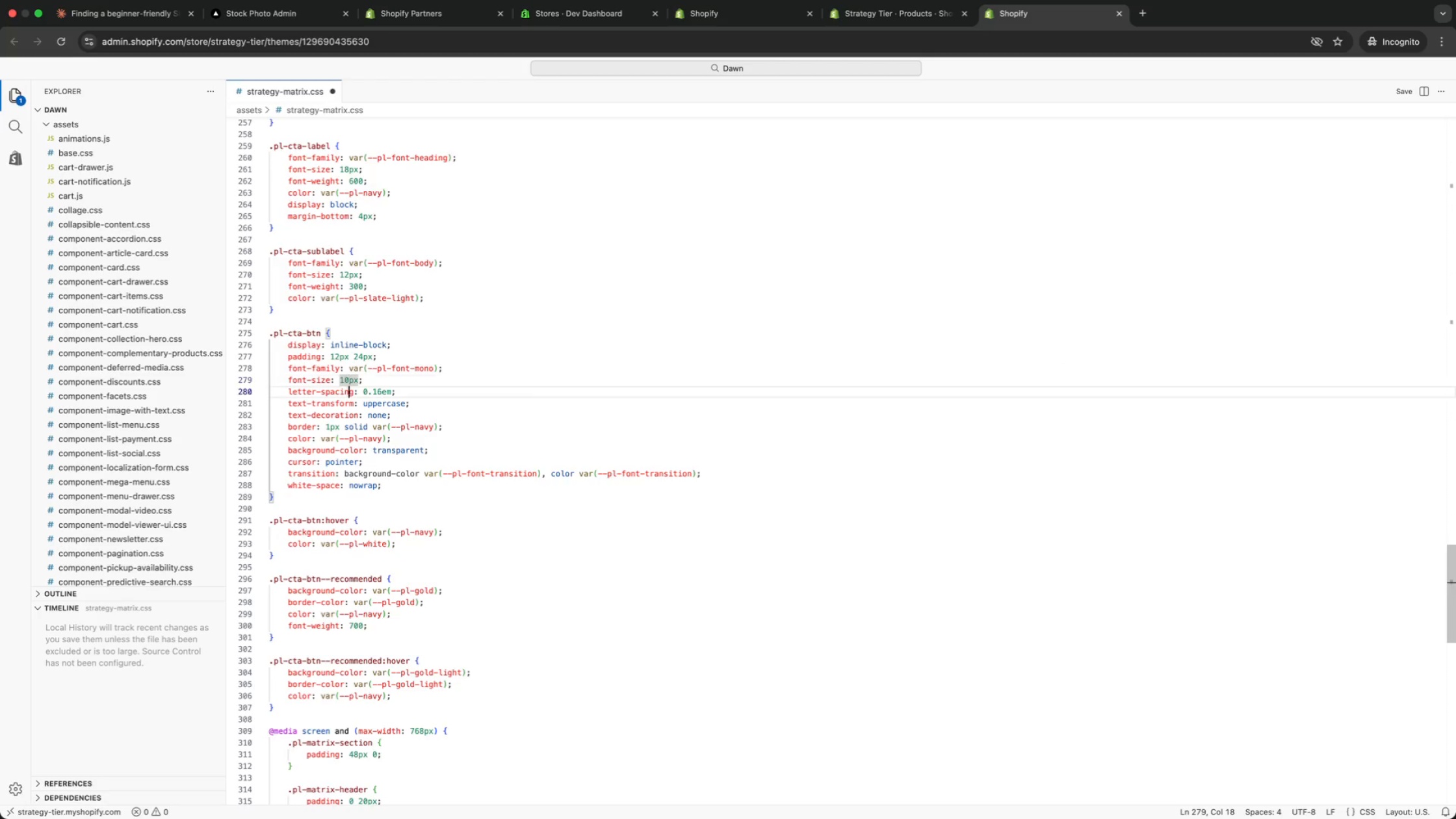 
key(ArrowDown)
 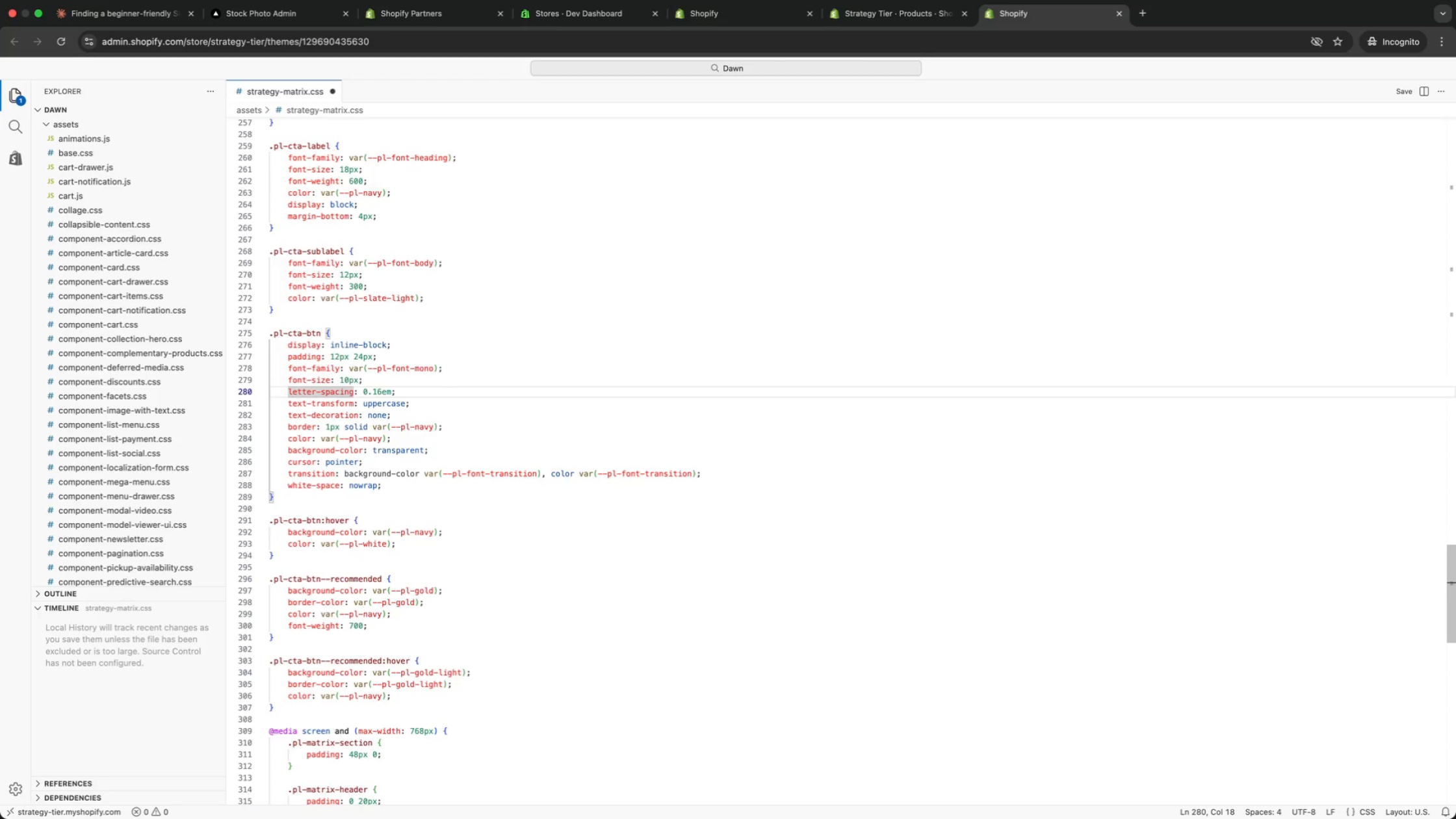 
key(ArrowDown)
 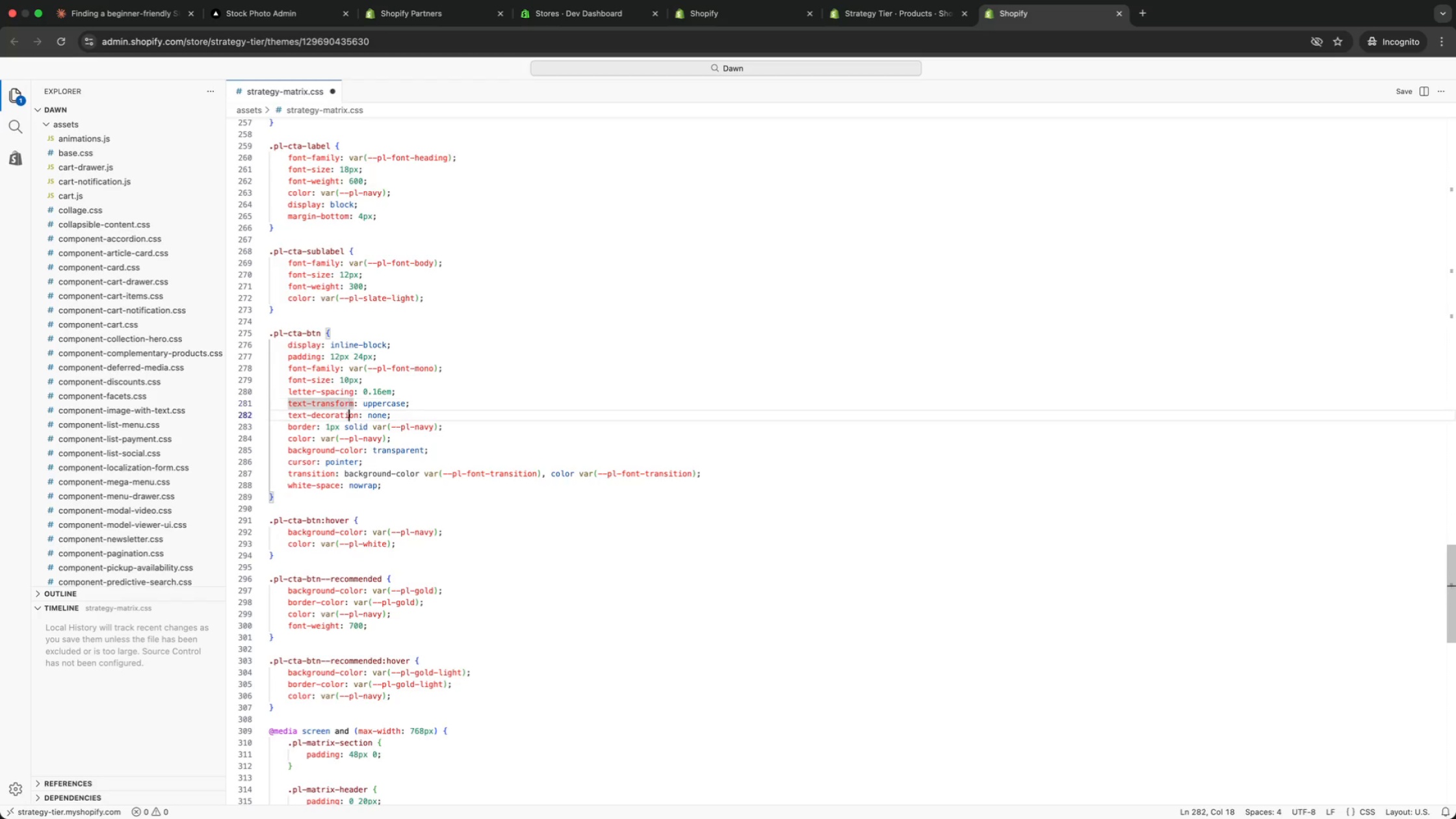 
key(ArrowDown)
 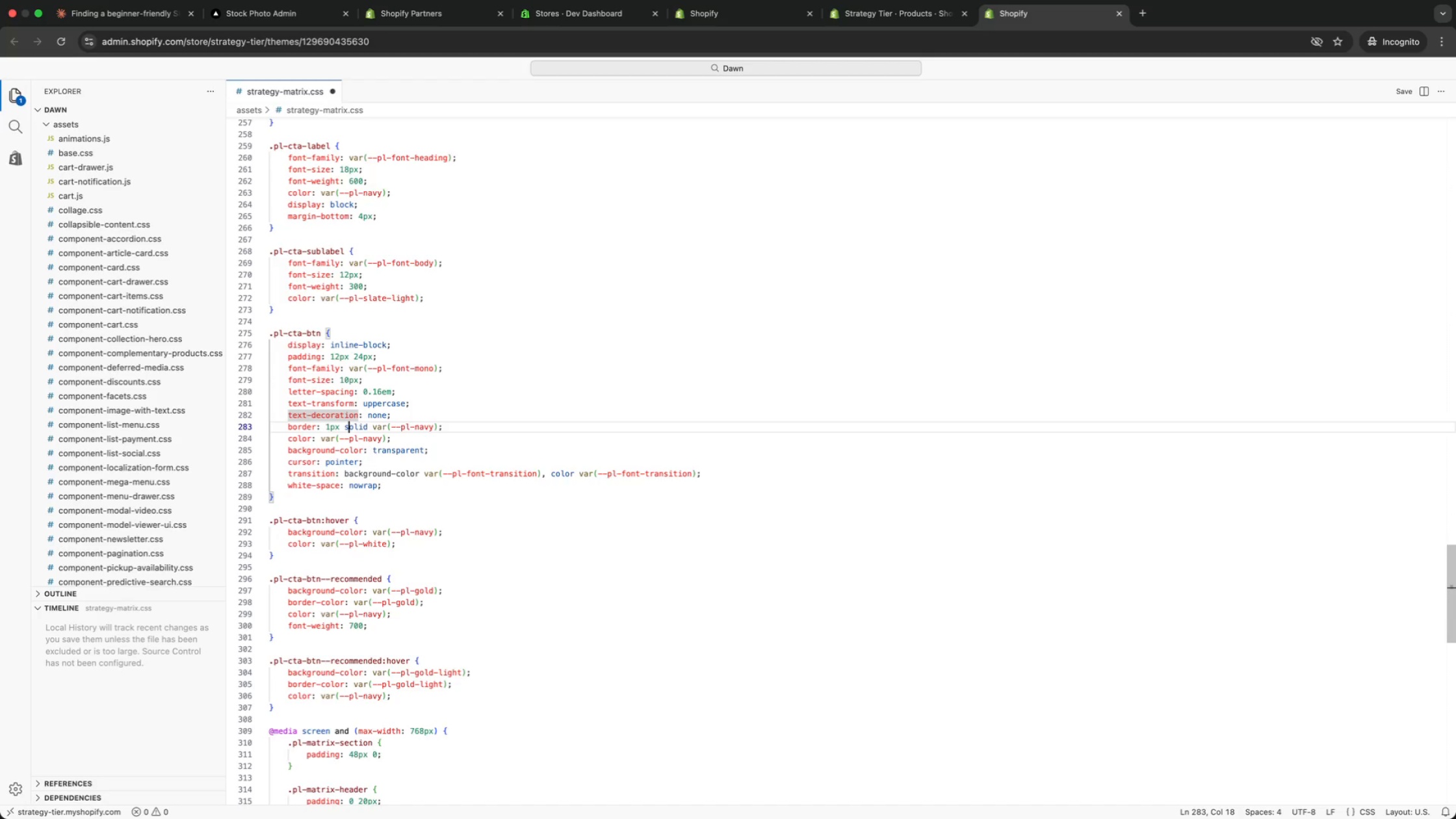 
key(ArrowDown)
 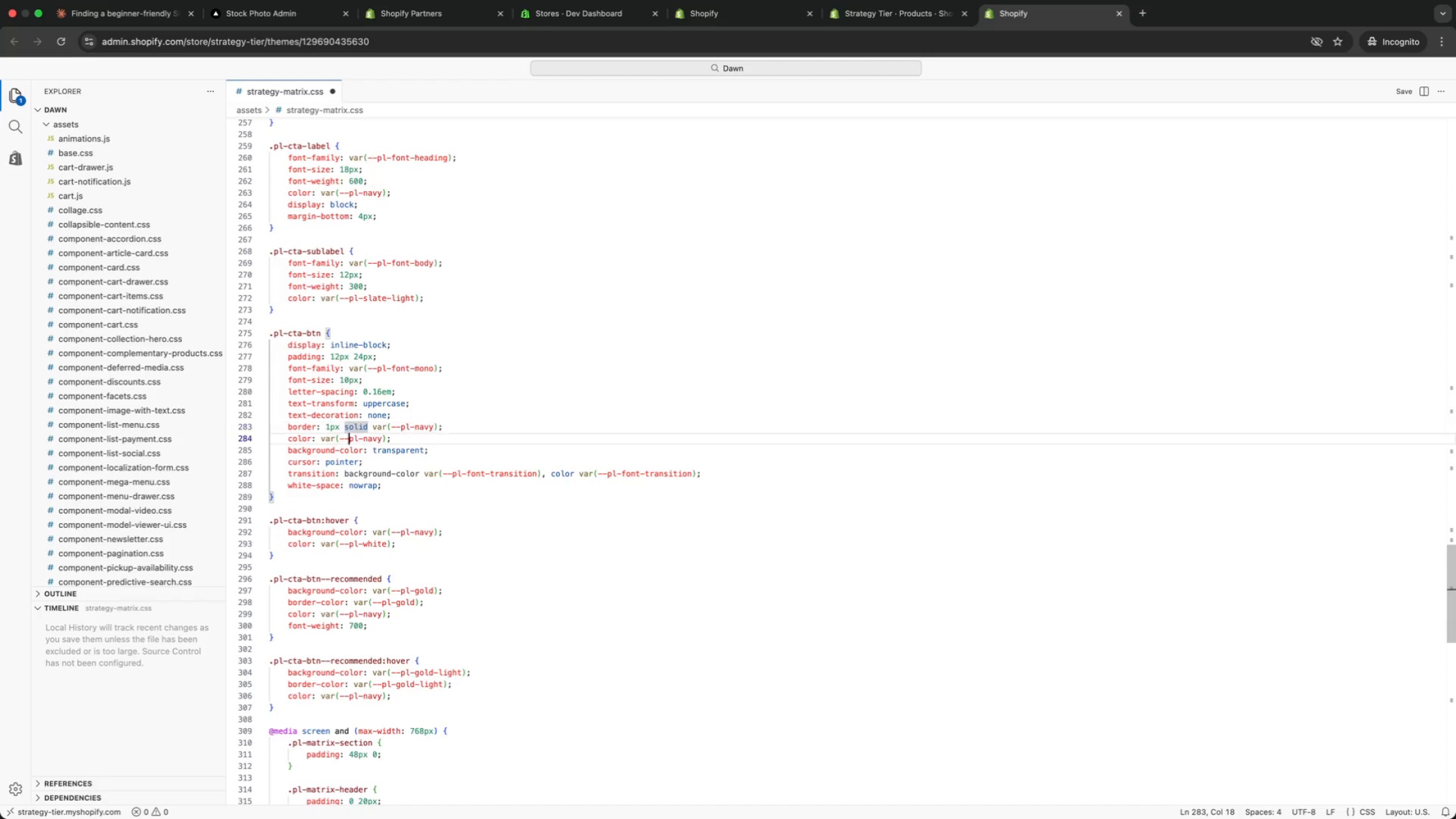 
key(ArrowDown)
 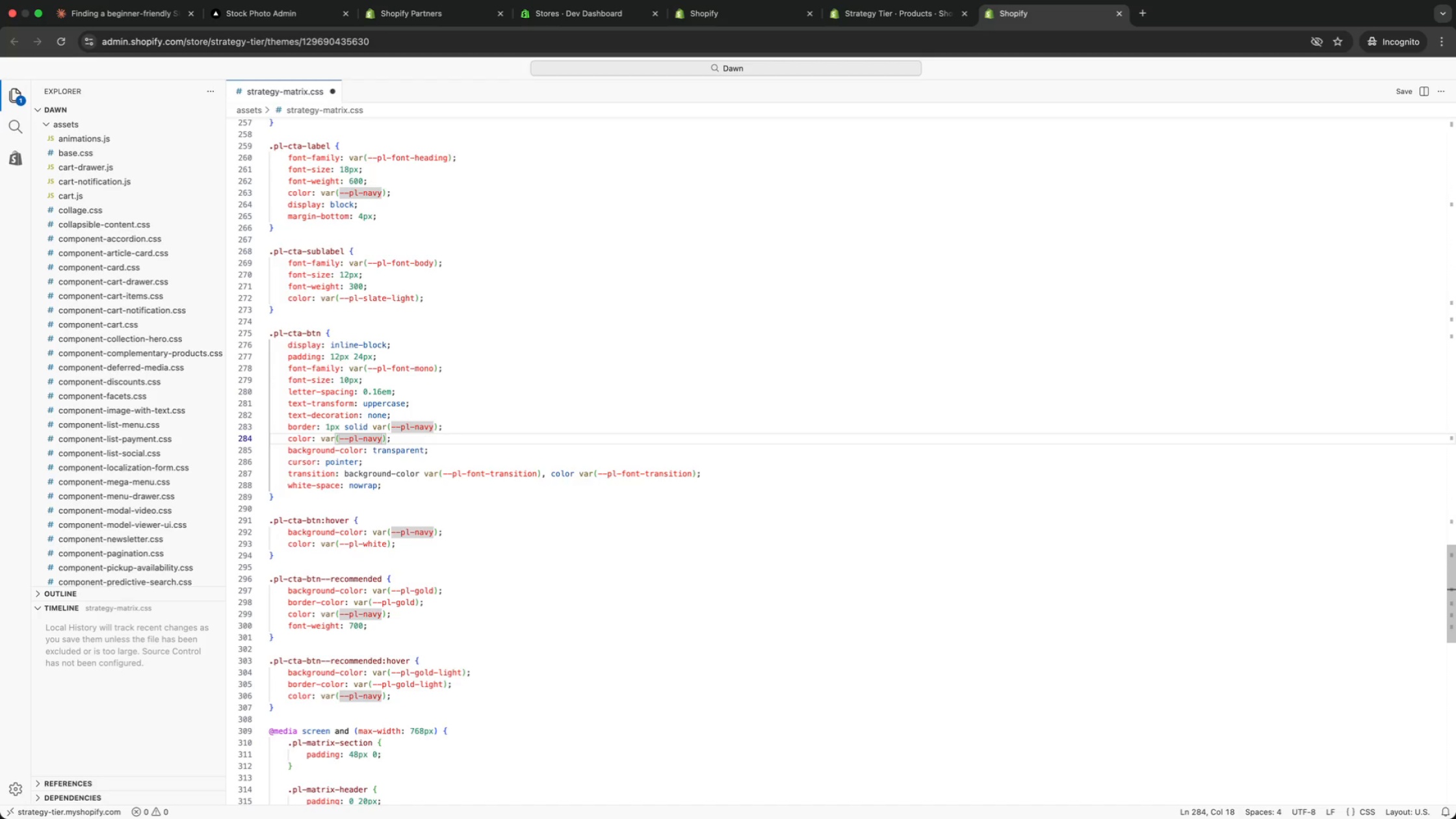 
wait(6.34)
 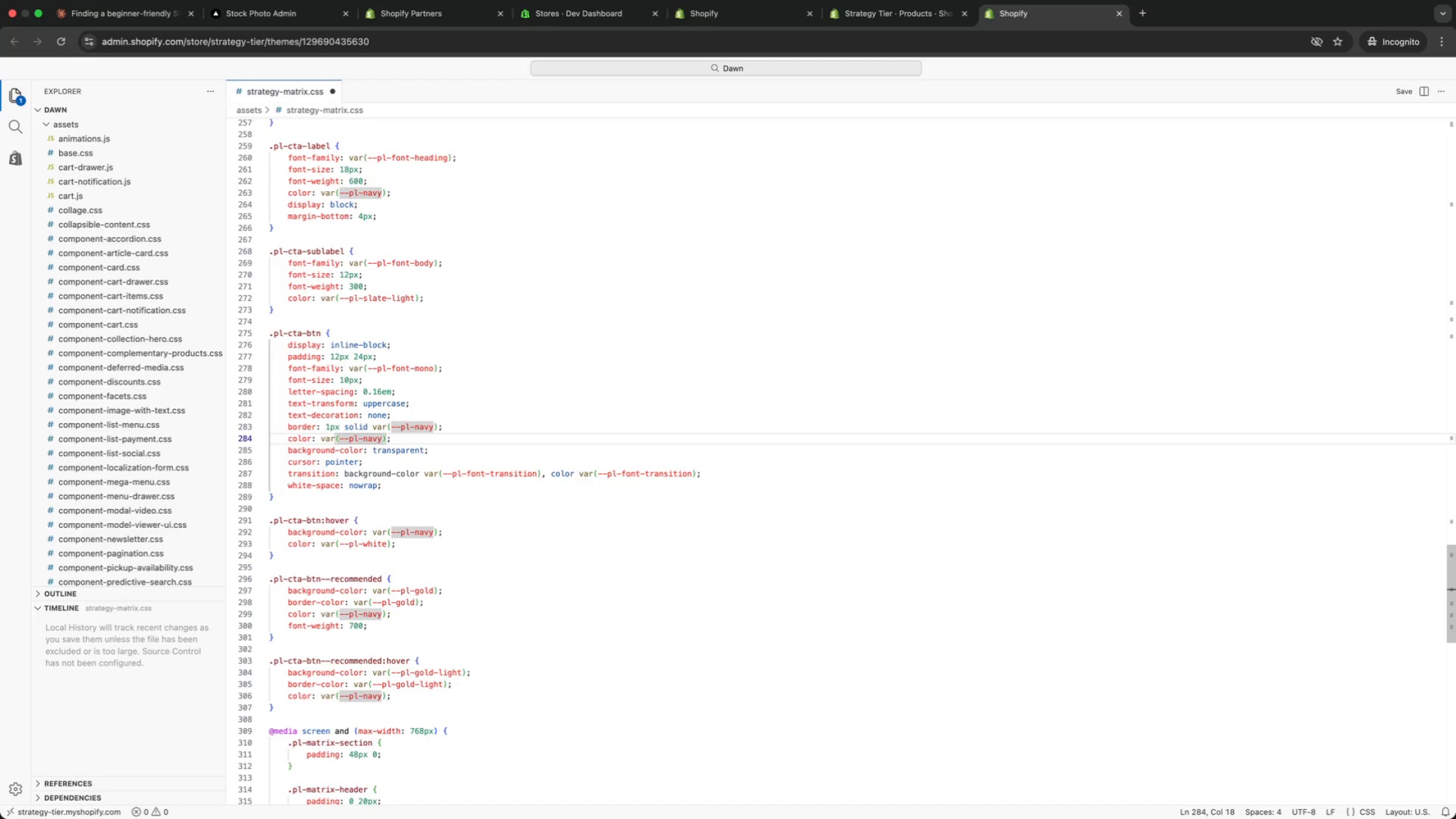 
key(ArrowDown)
 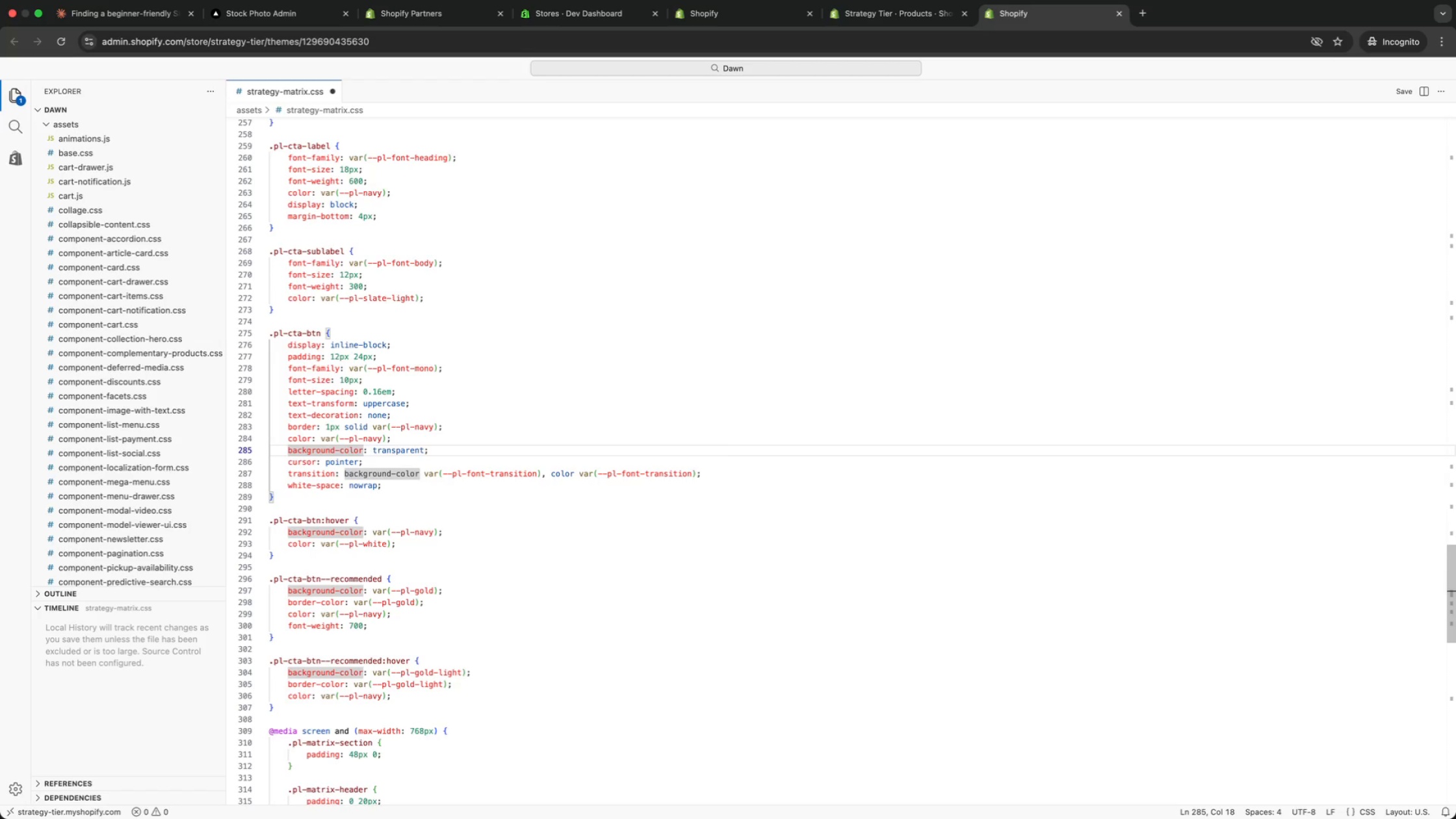 
key(ArrowDown)
 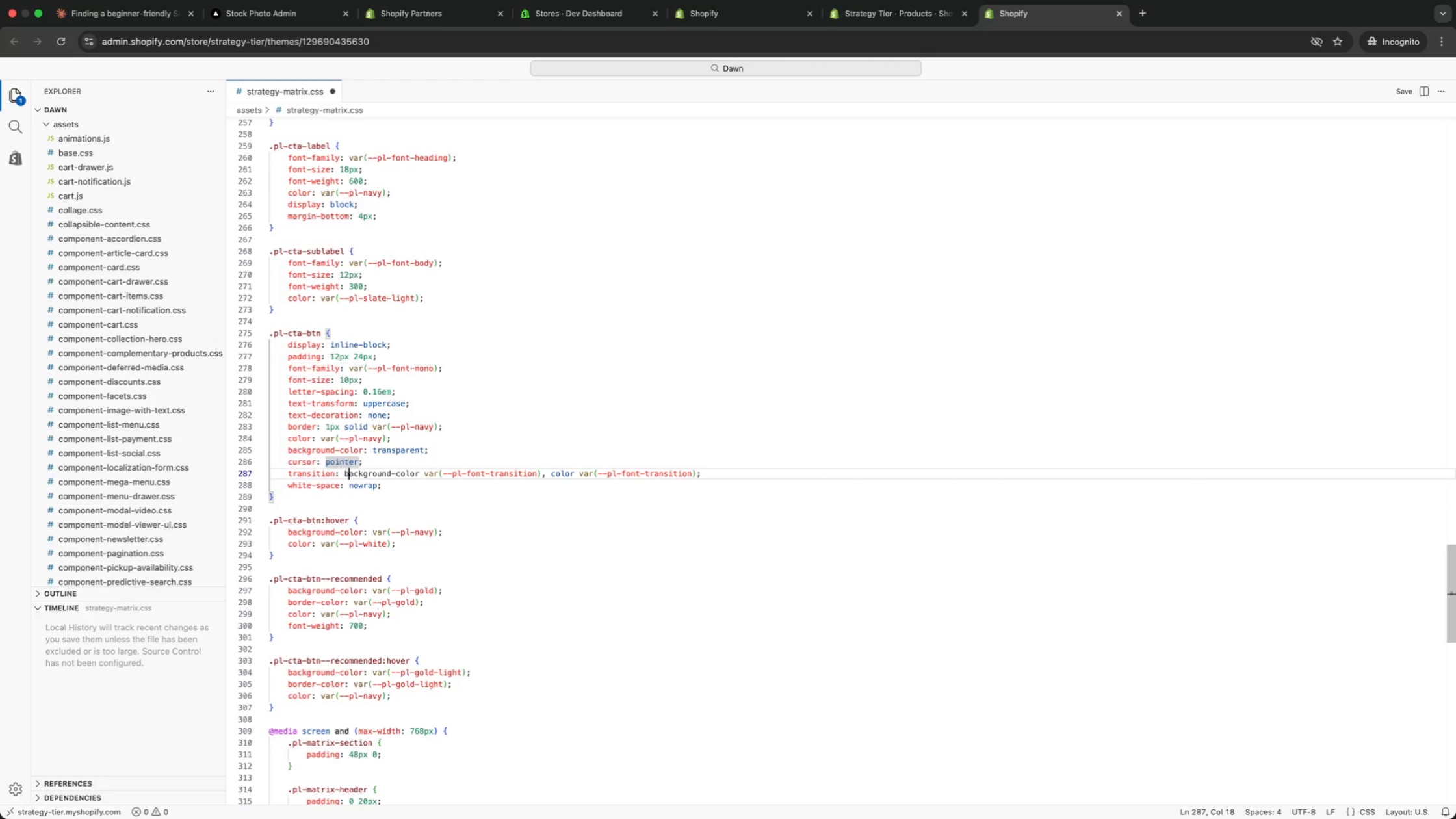 
key(ArrowDown)
 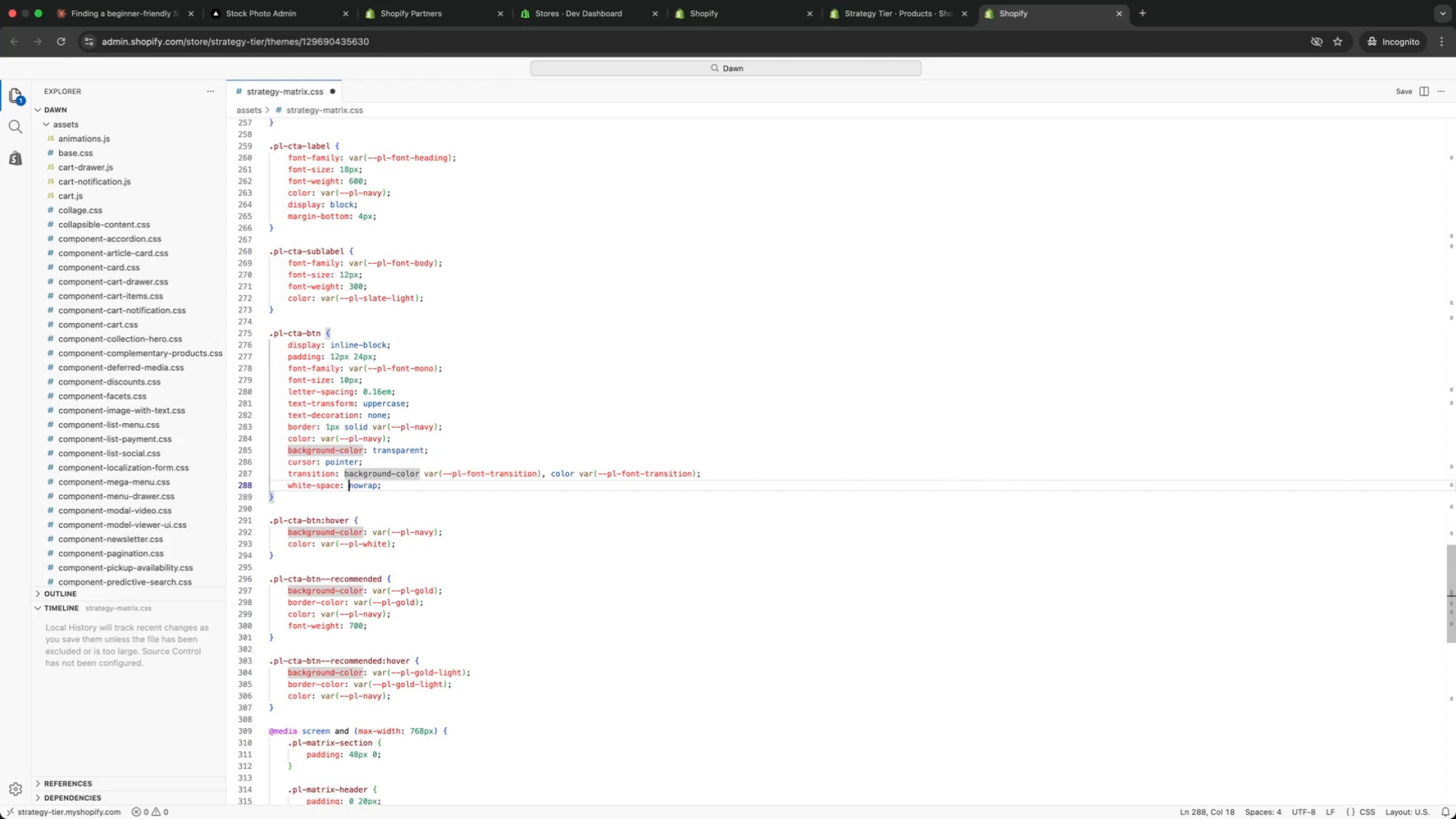 
key(ArrowDown)
 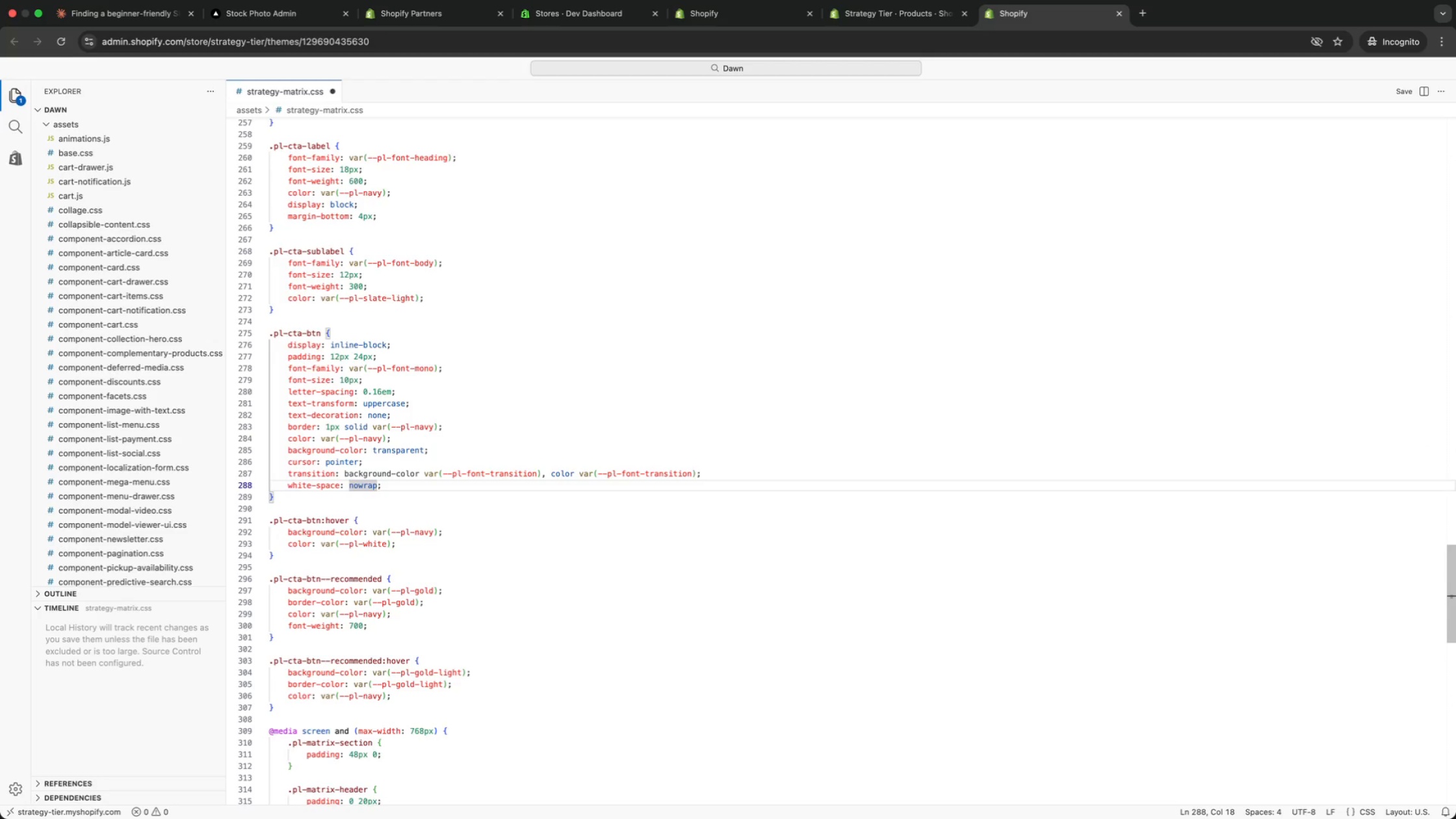 
key(ArrowDown)
 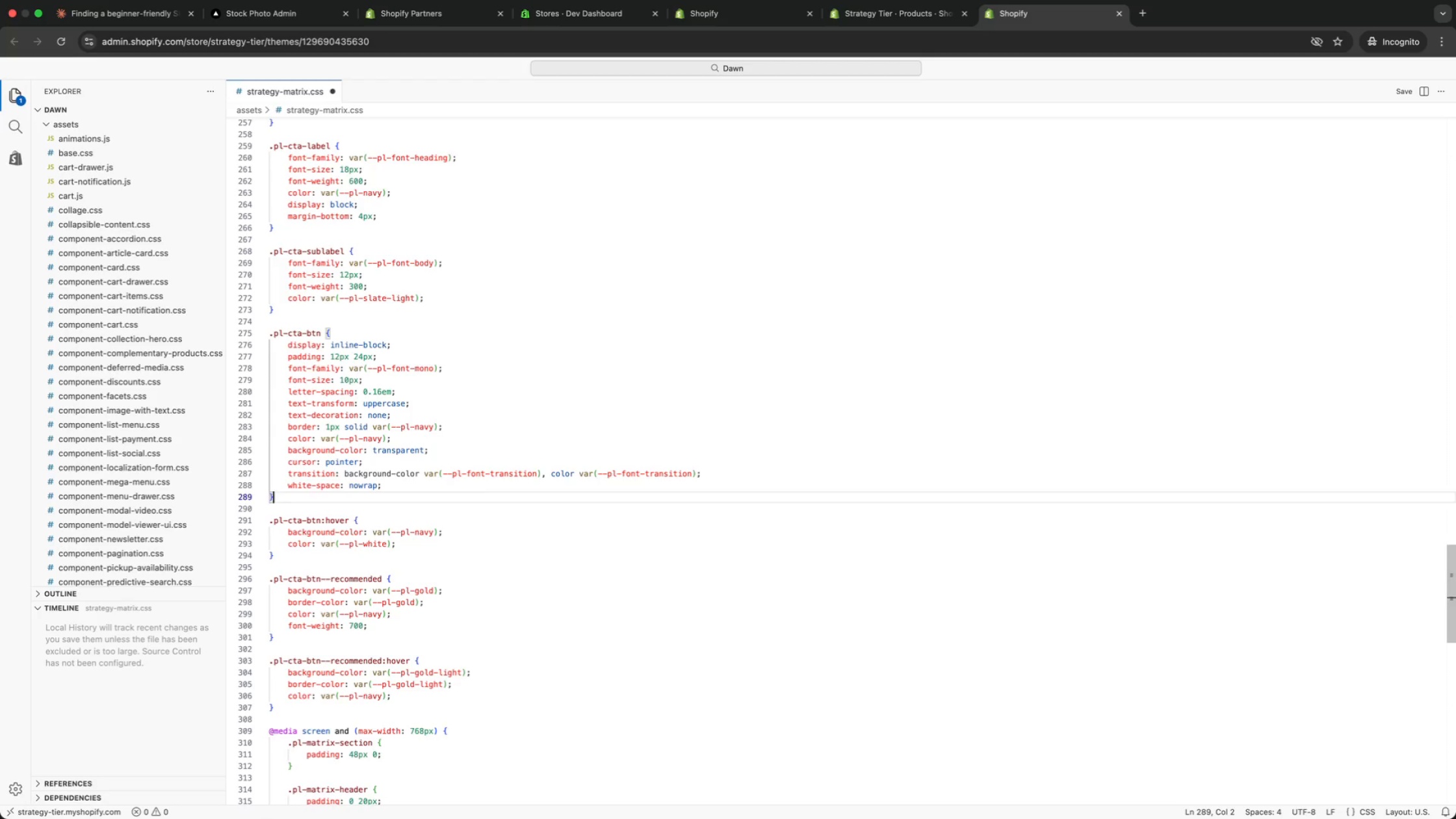 
key(ArrowDown)
 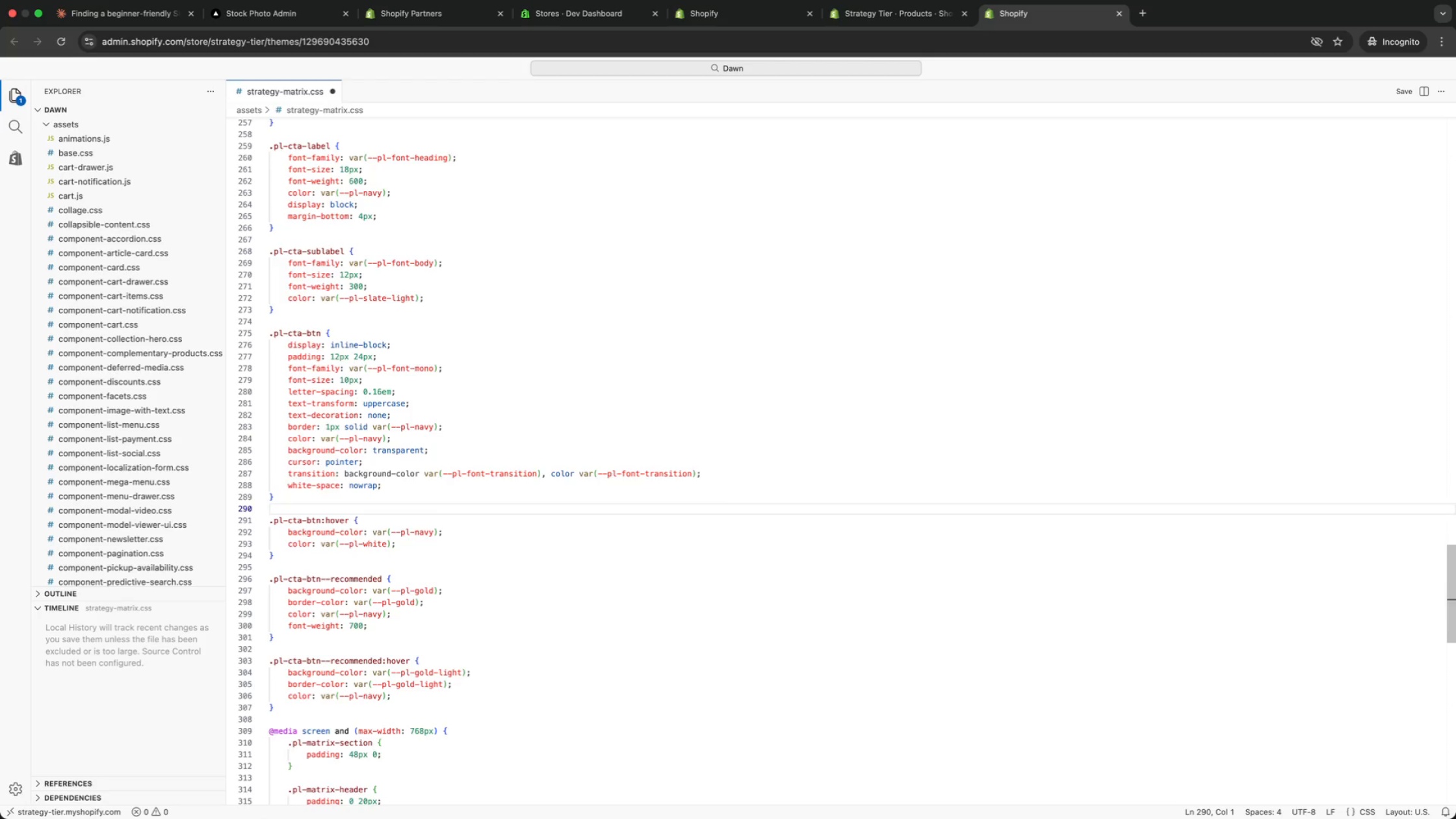 
key(ArrowDown)
 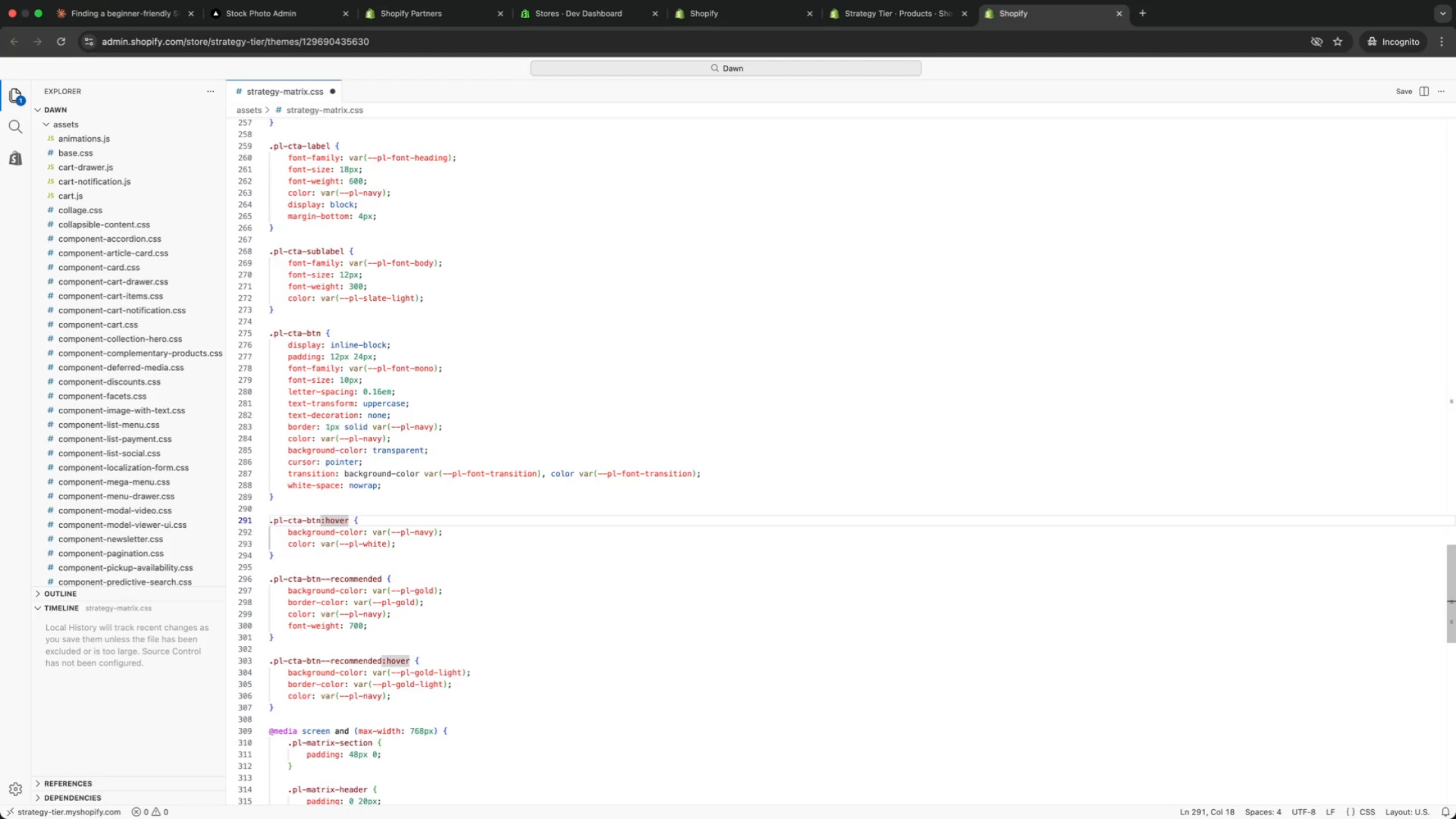 
key(ArrowDown)
 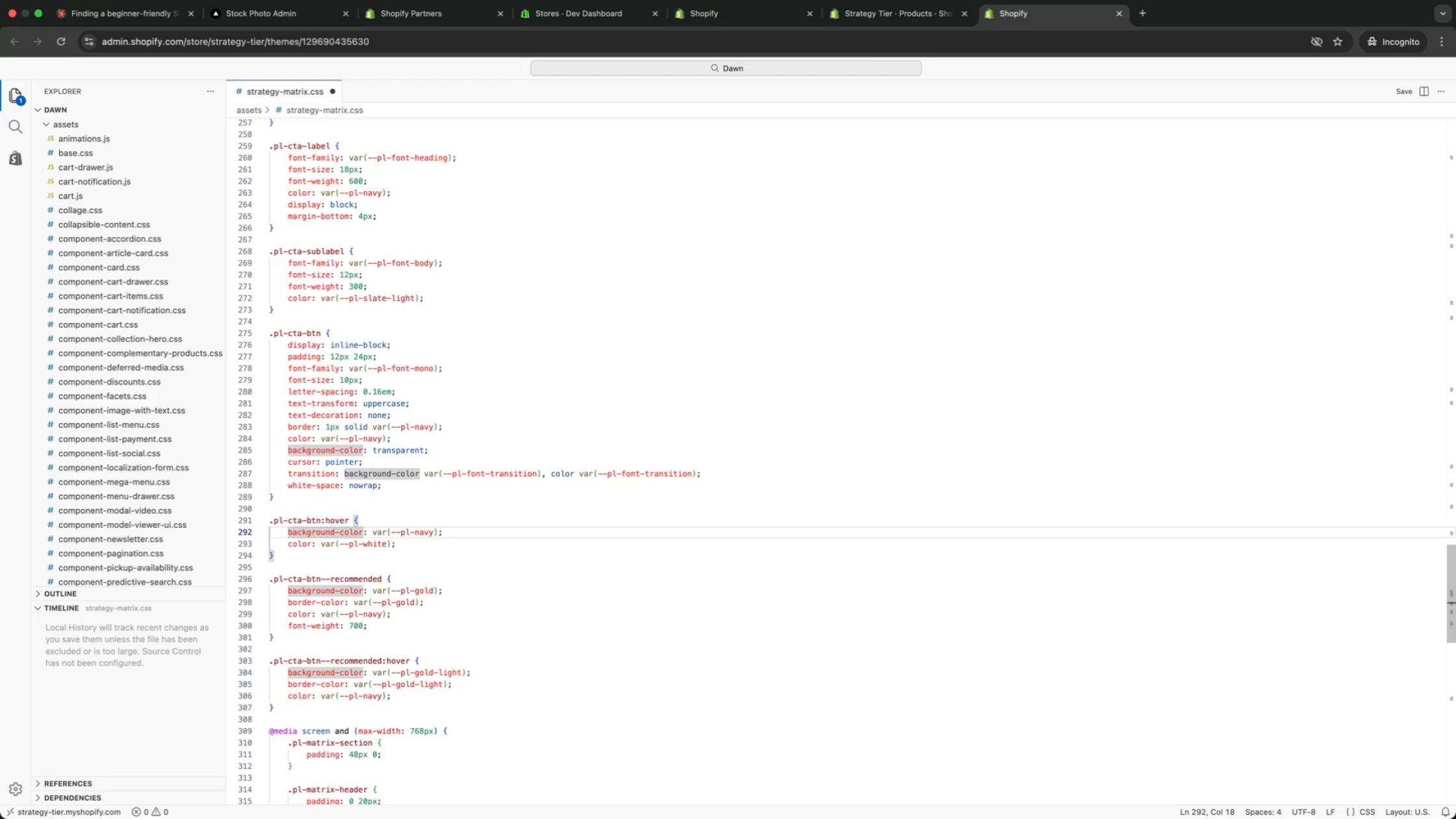 
key(ArrowDown)
 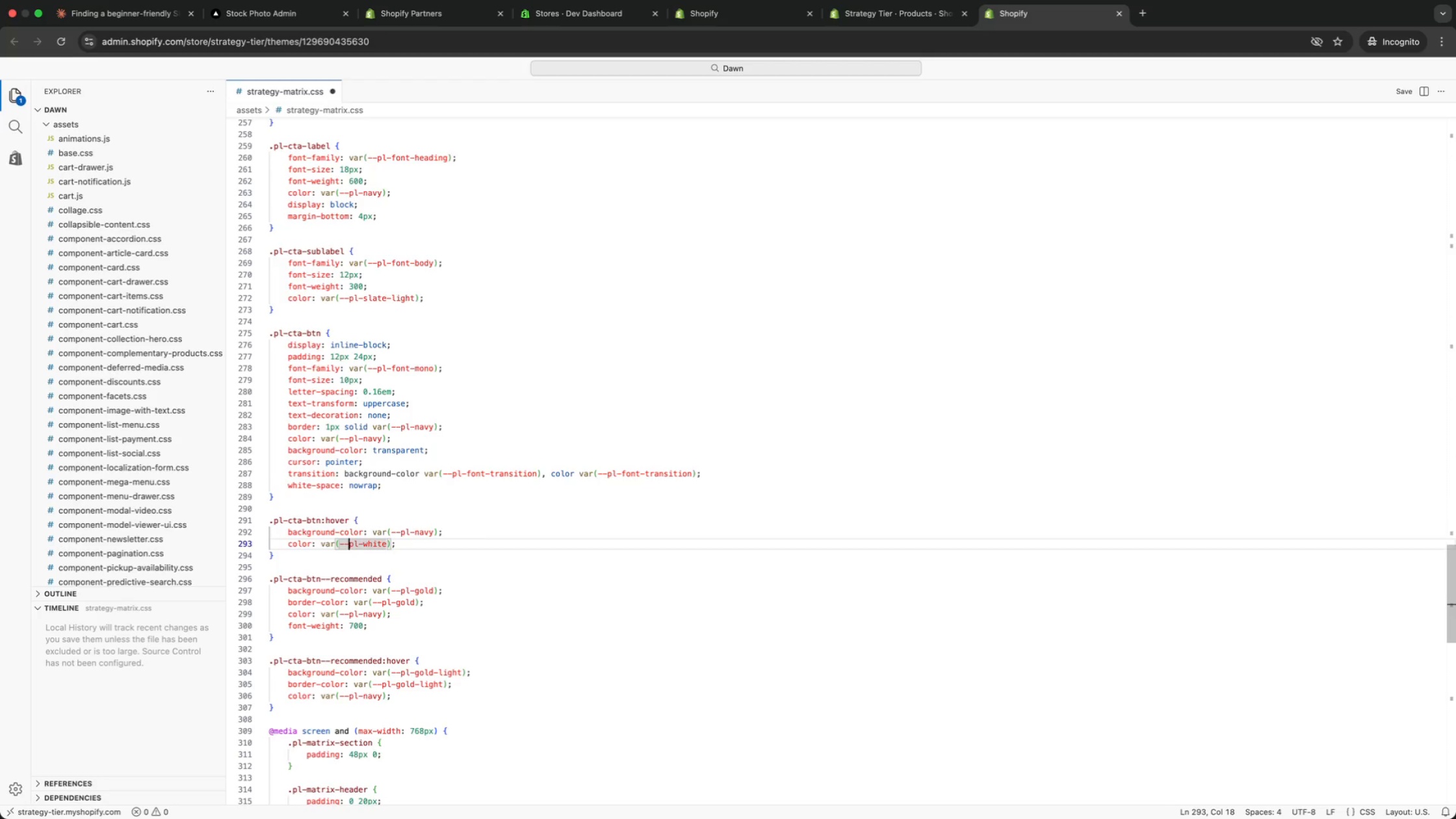 
key(ArrowDown)
 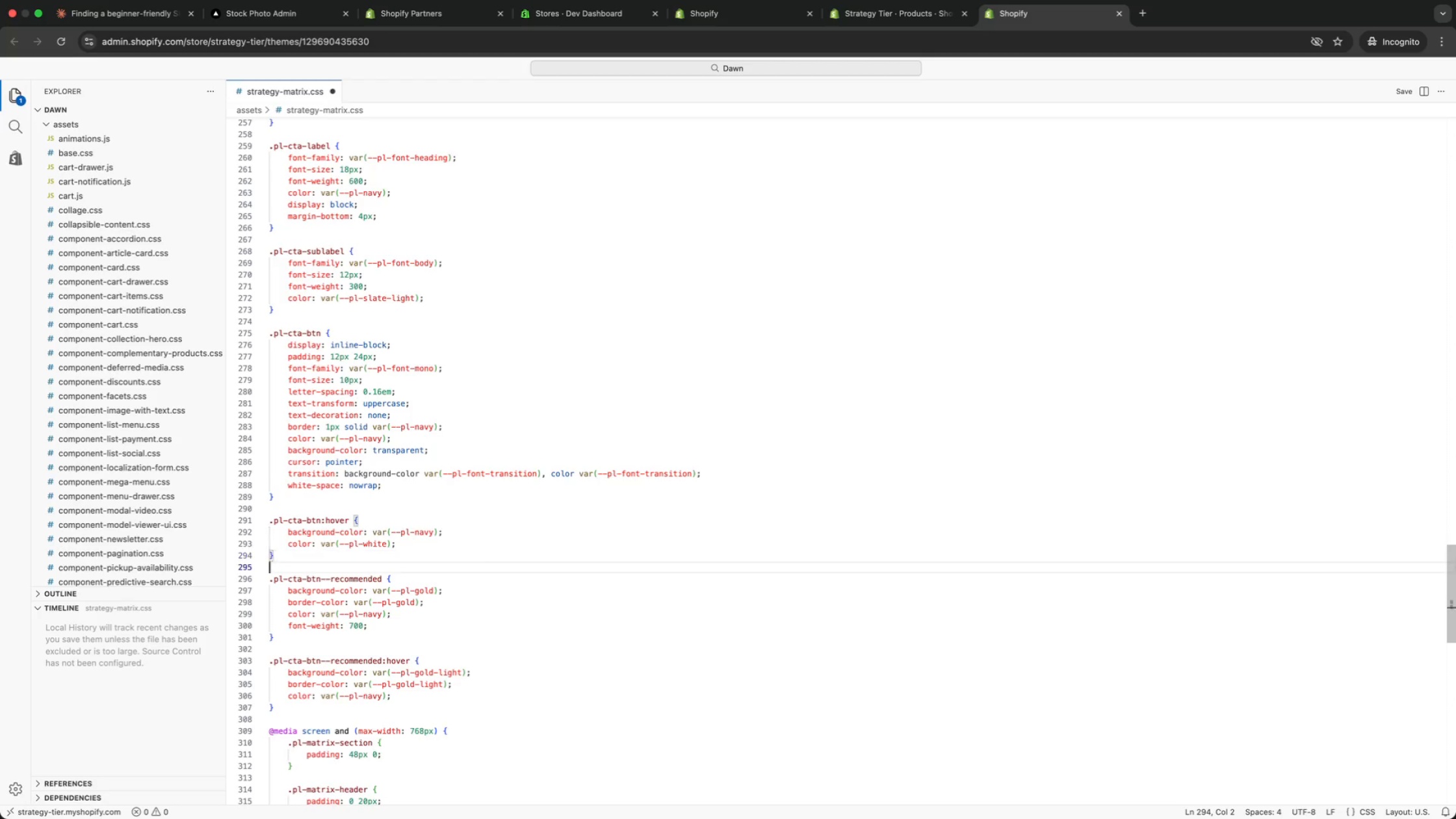 
key(ArrowDown)
 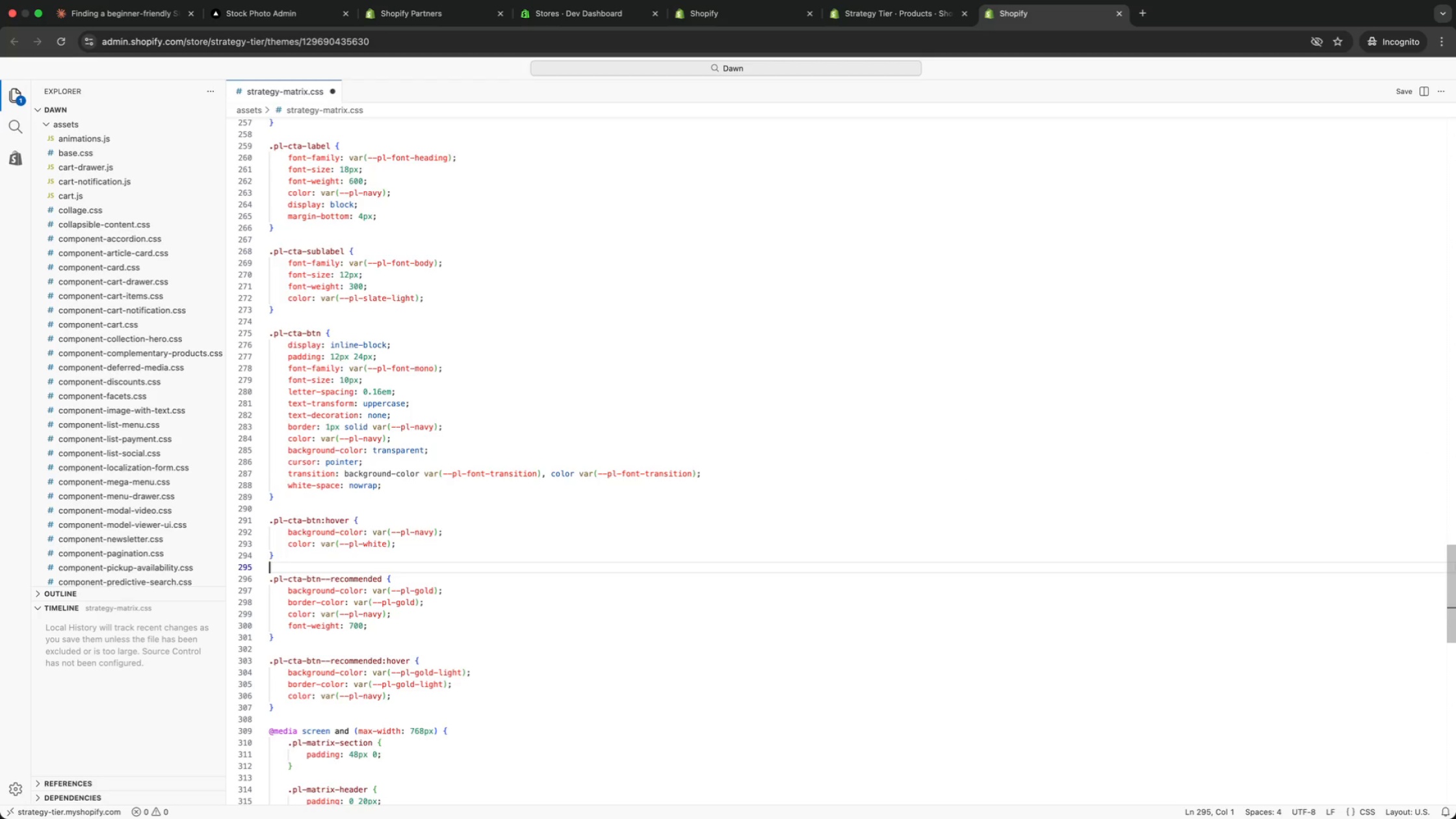 
key(ArrowUp)
 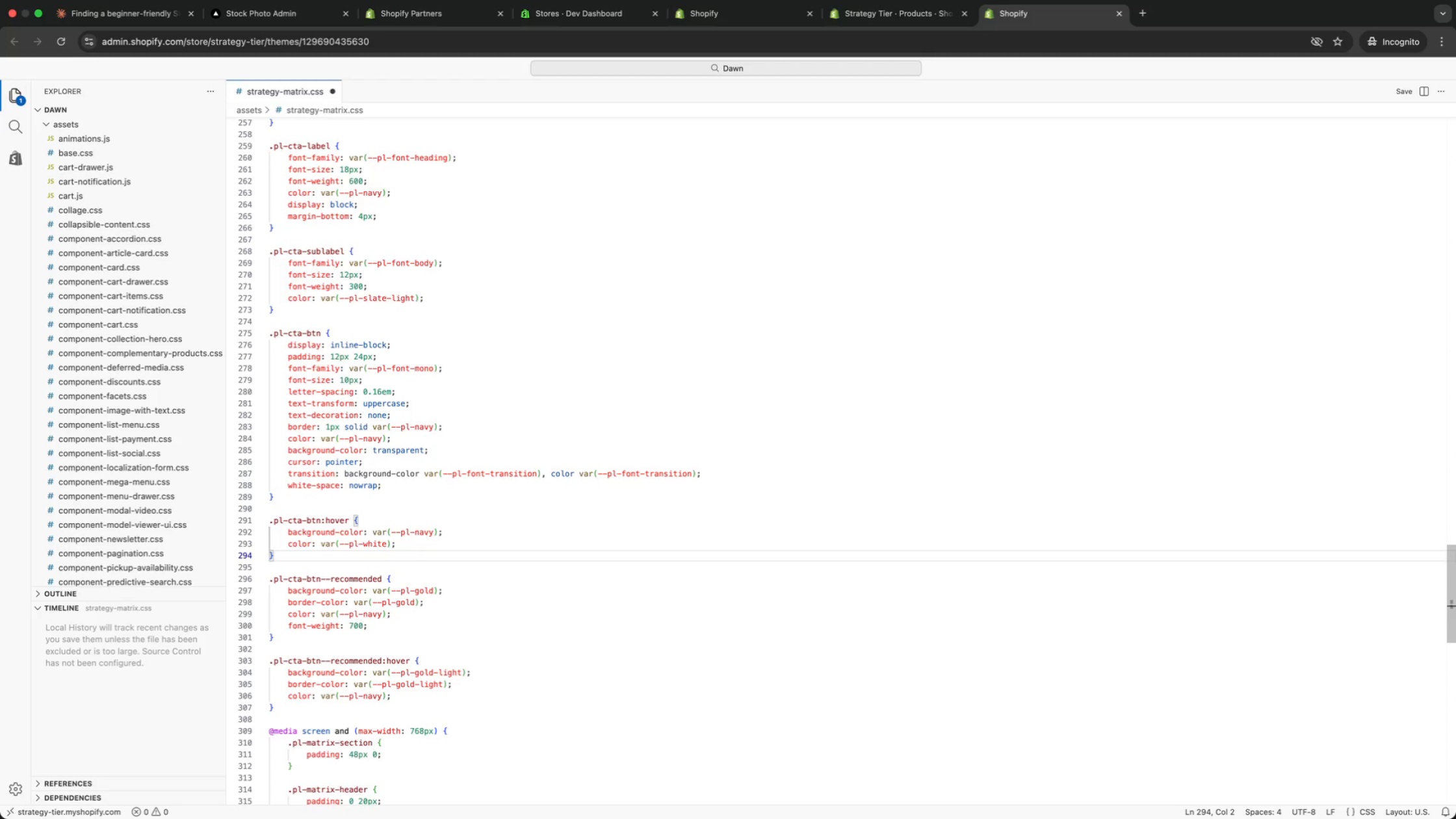 
key(ArrowUp)
 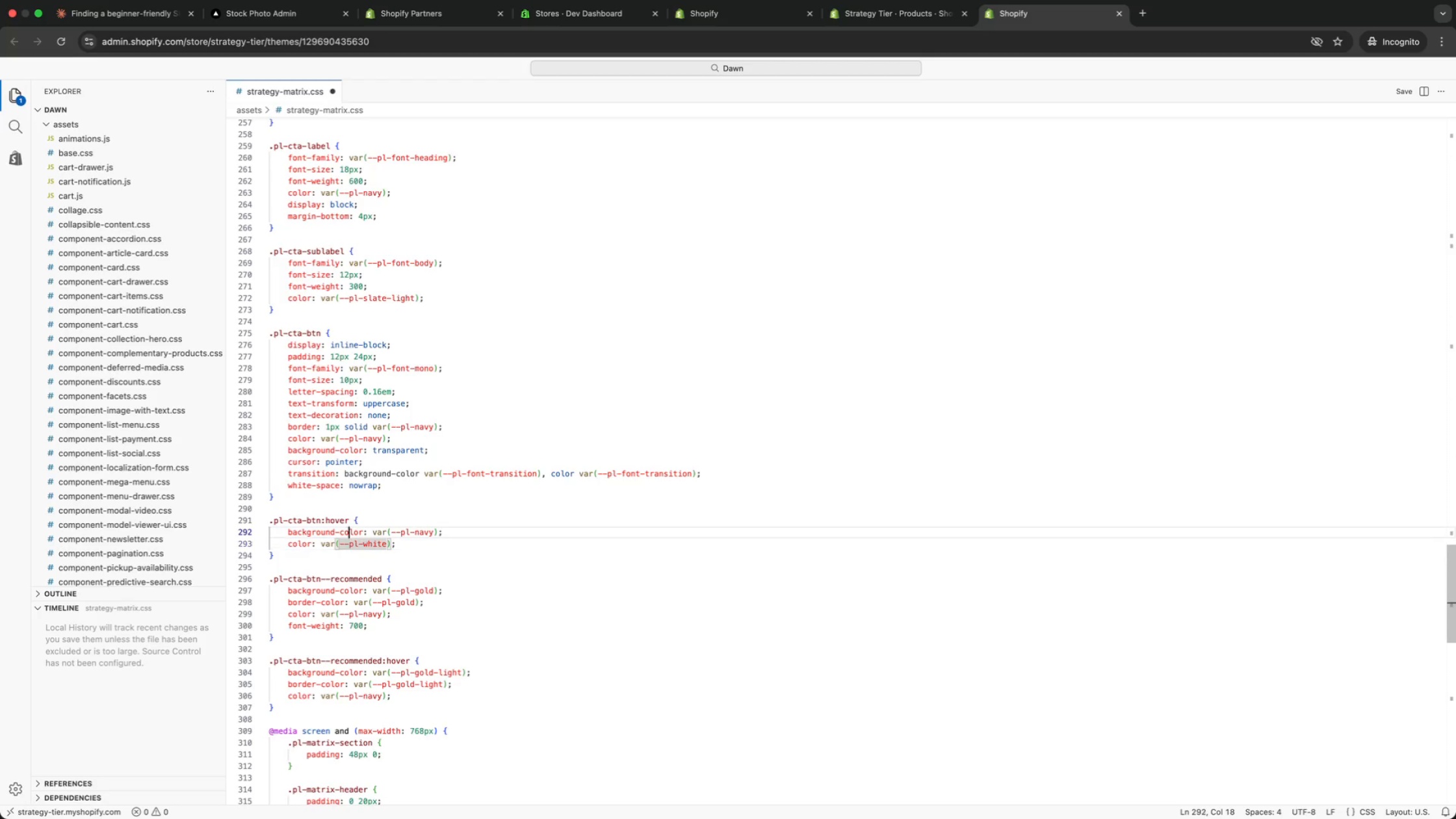 
key(ArrowUp)
 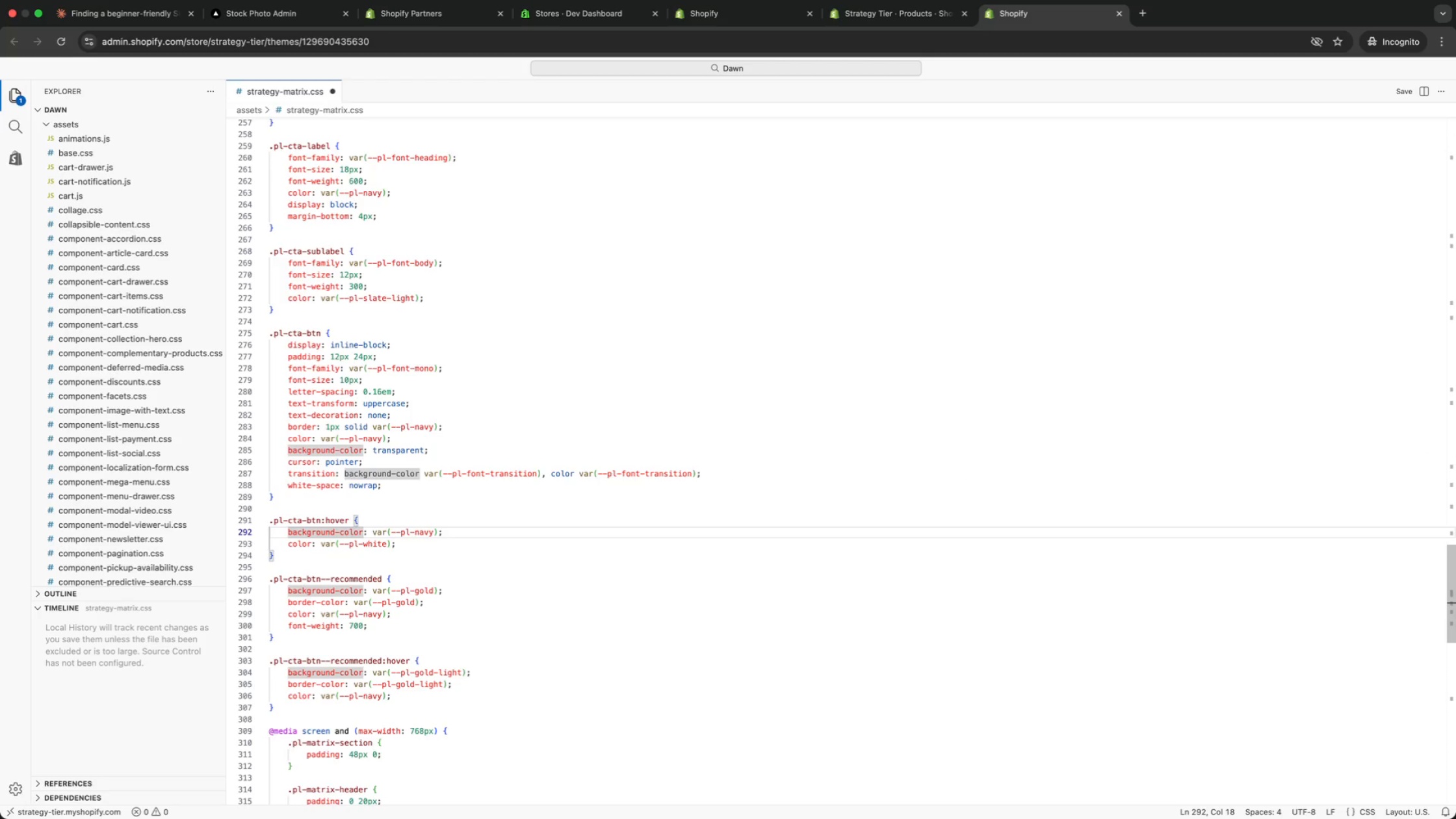 
key(ArrowUp)
 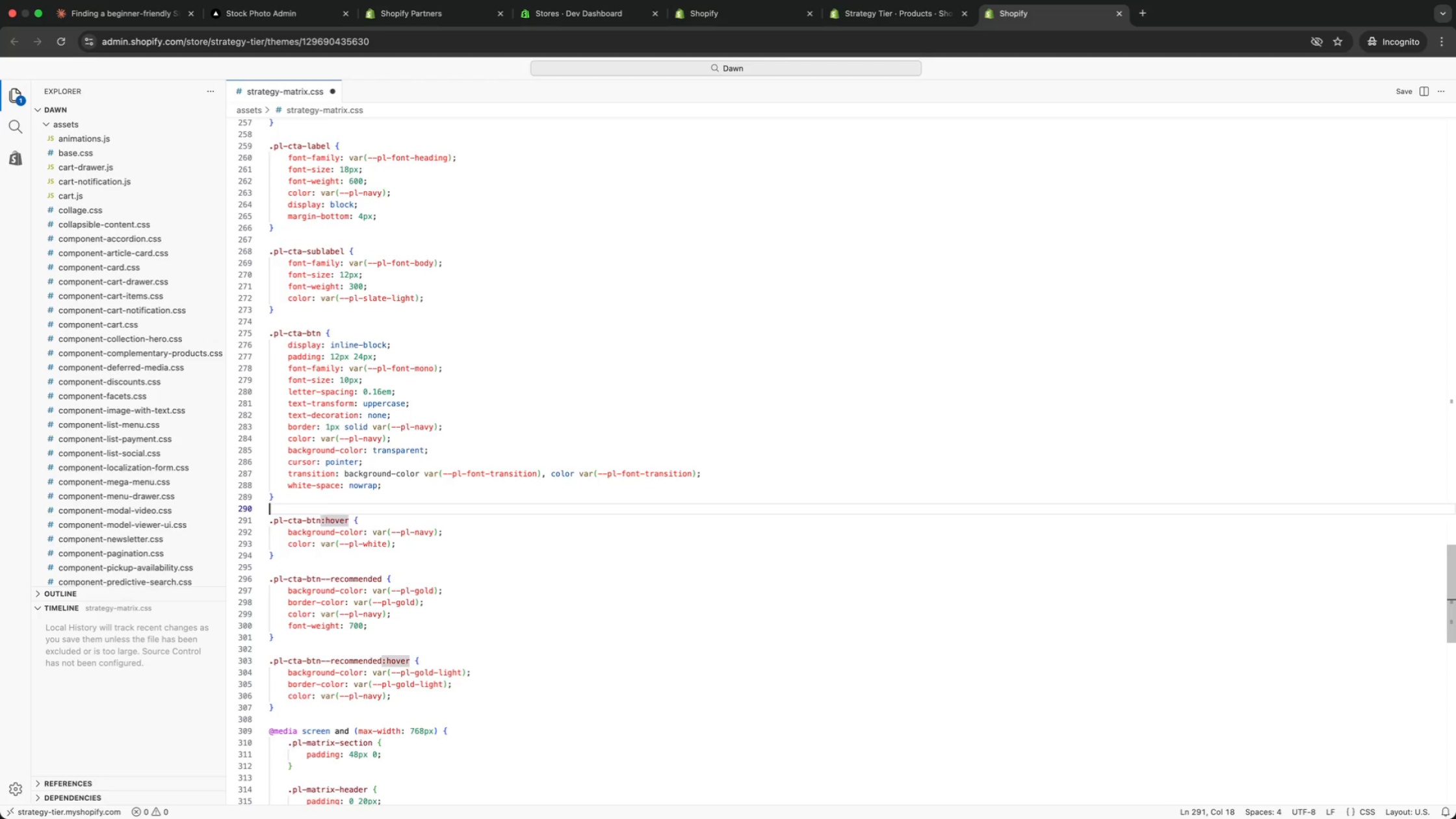 
key(ArrowUp)
 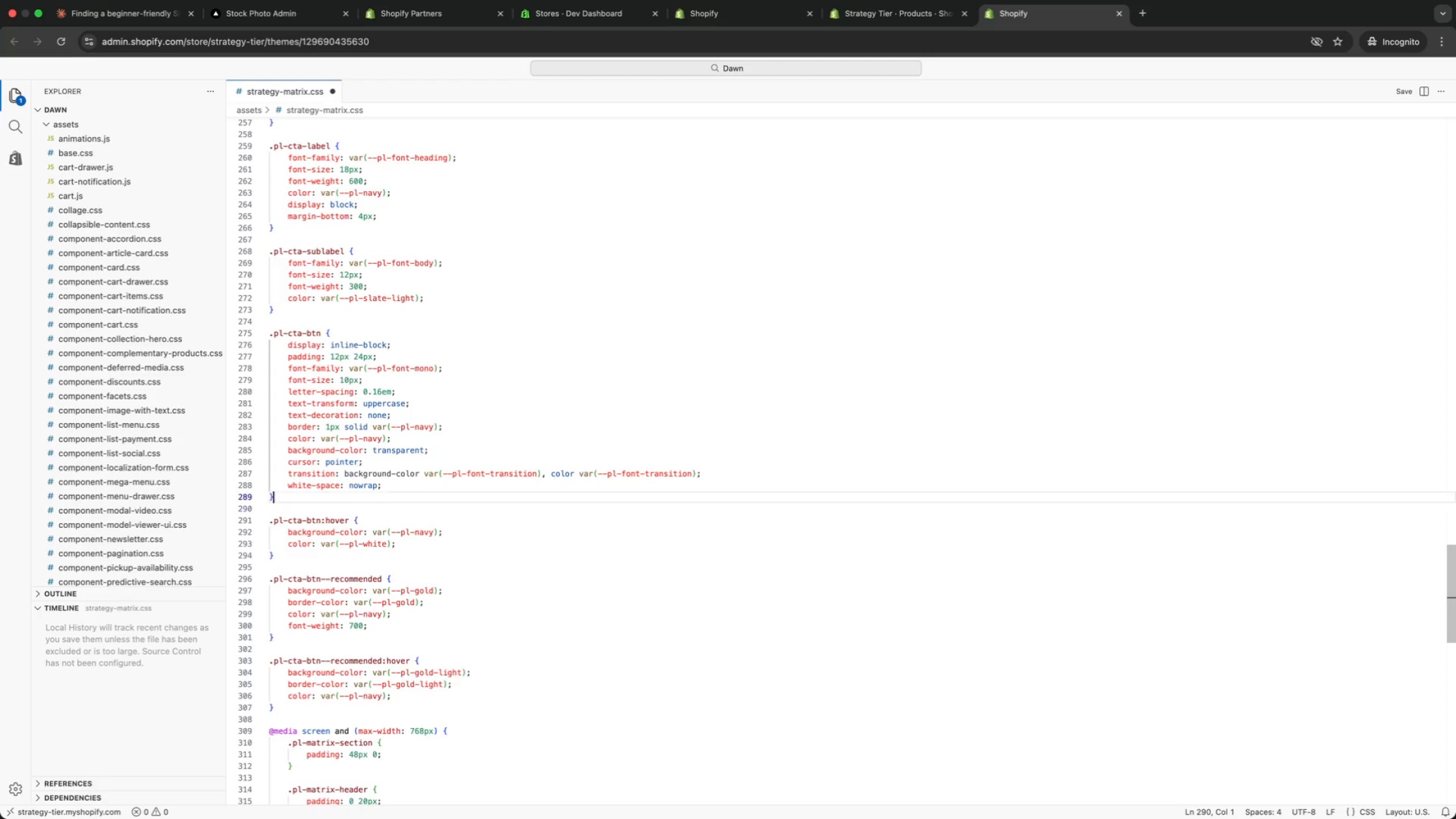 
key(ArrowUp)
 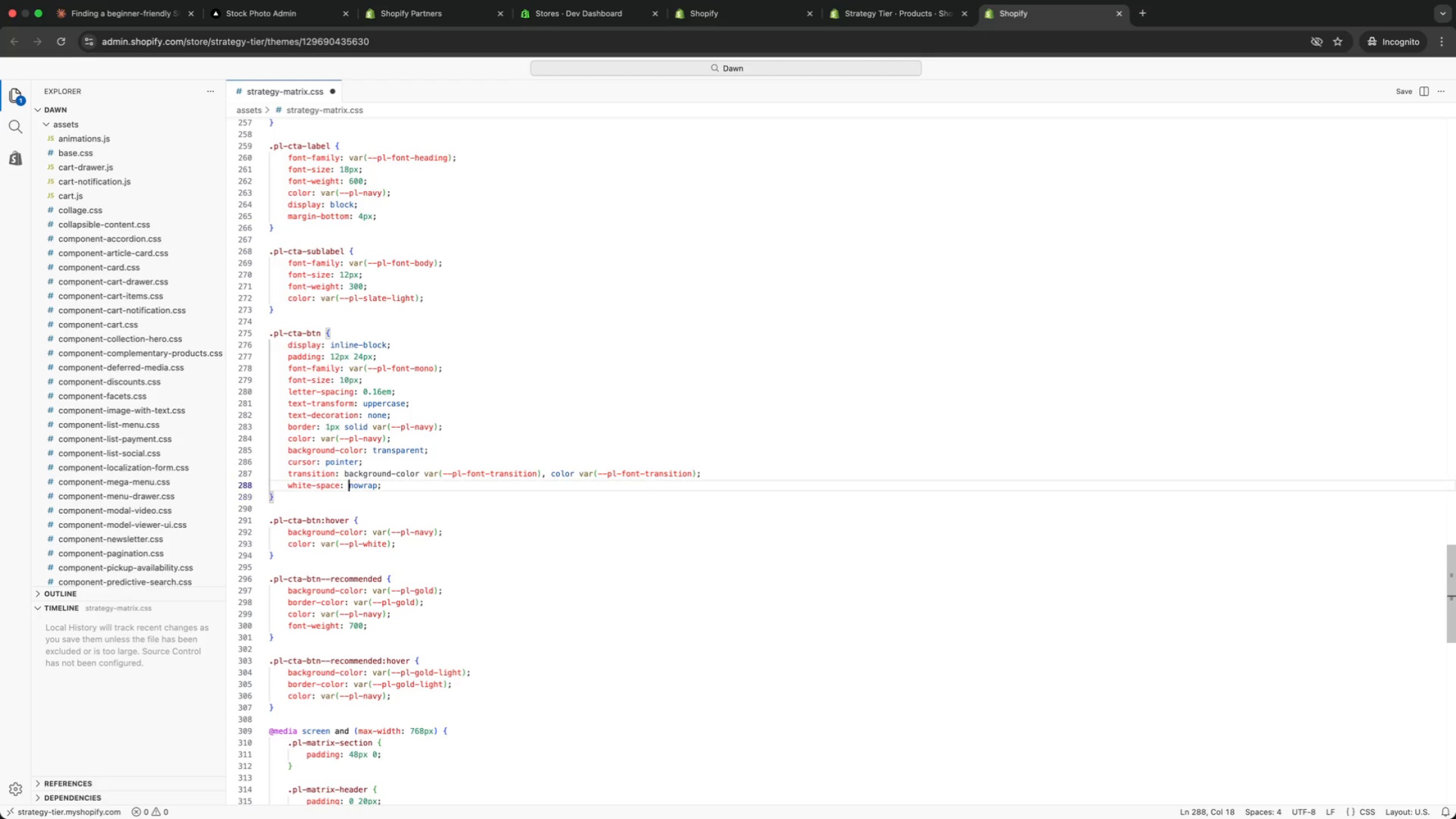 
key(ArrowUp)
 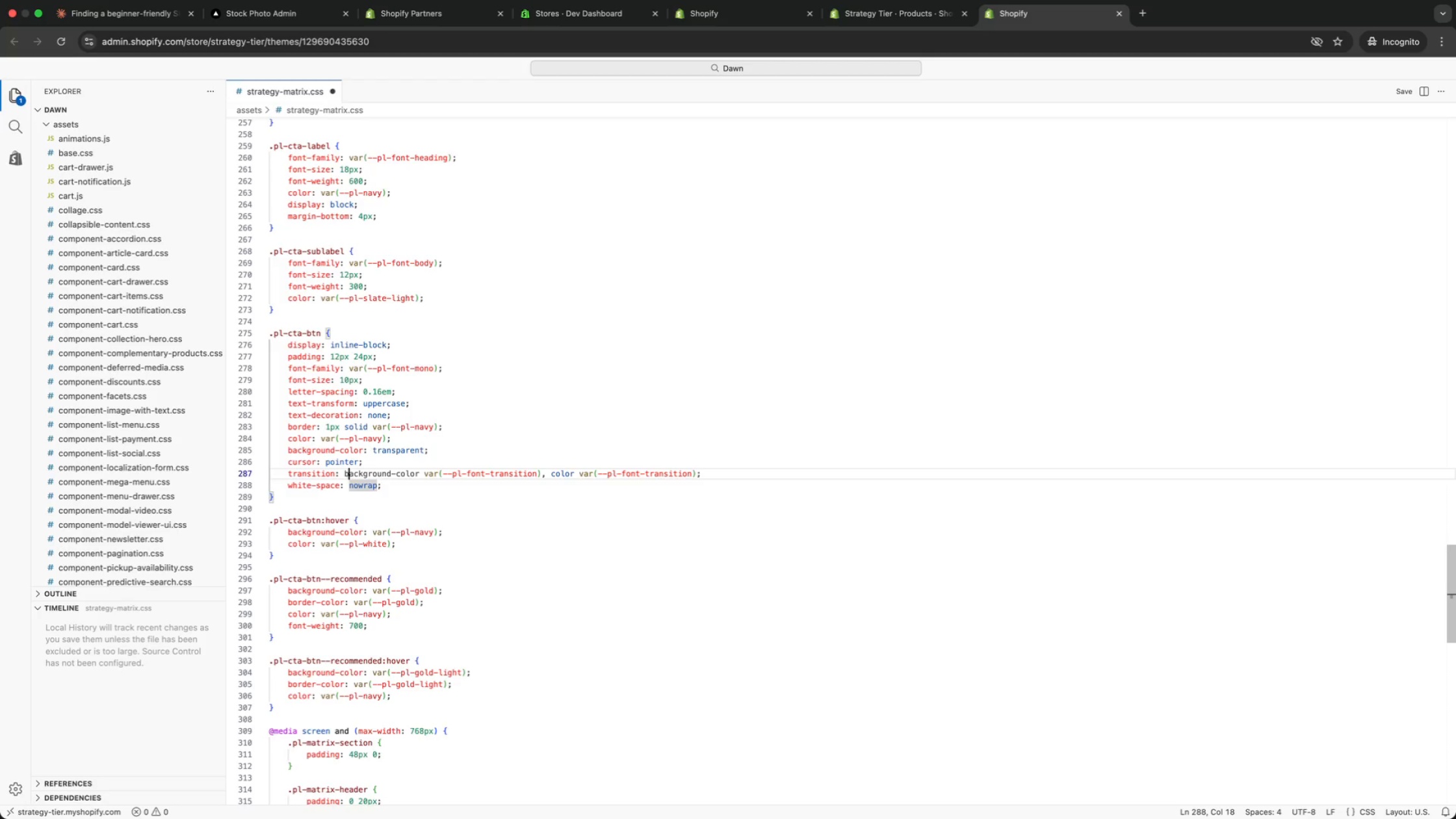 
key(ArrowUp)
 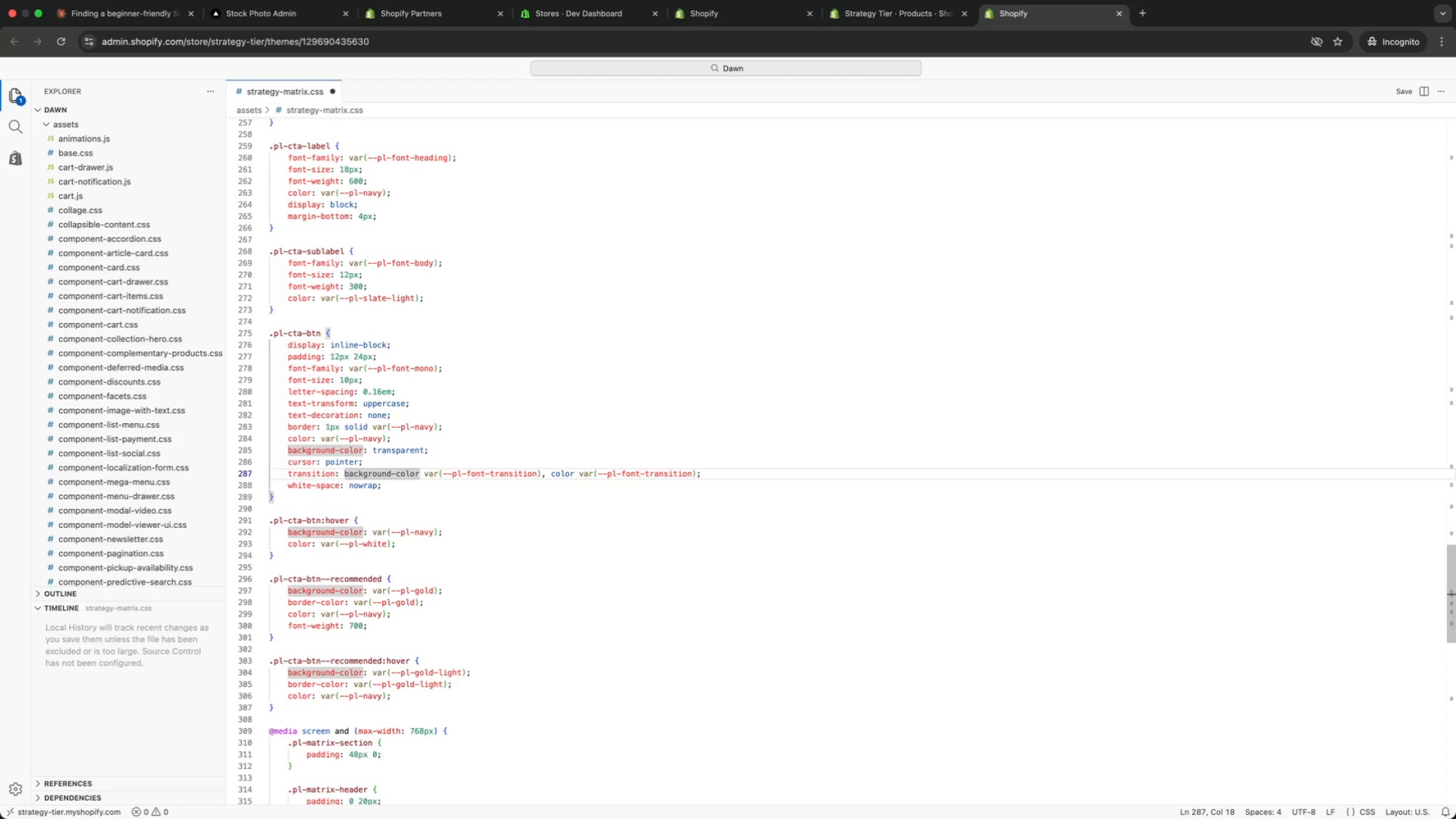 
key(ArrowUp)
 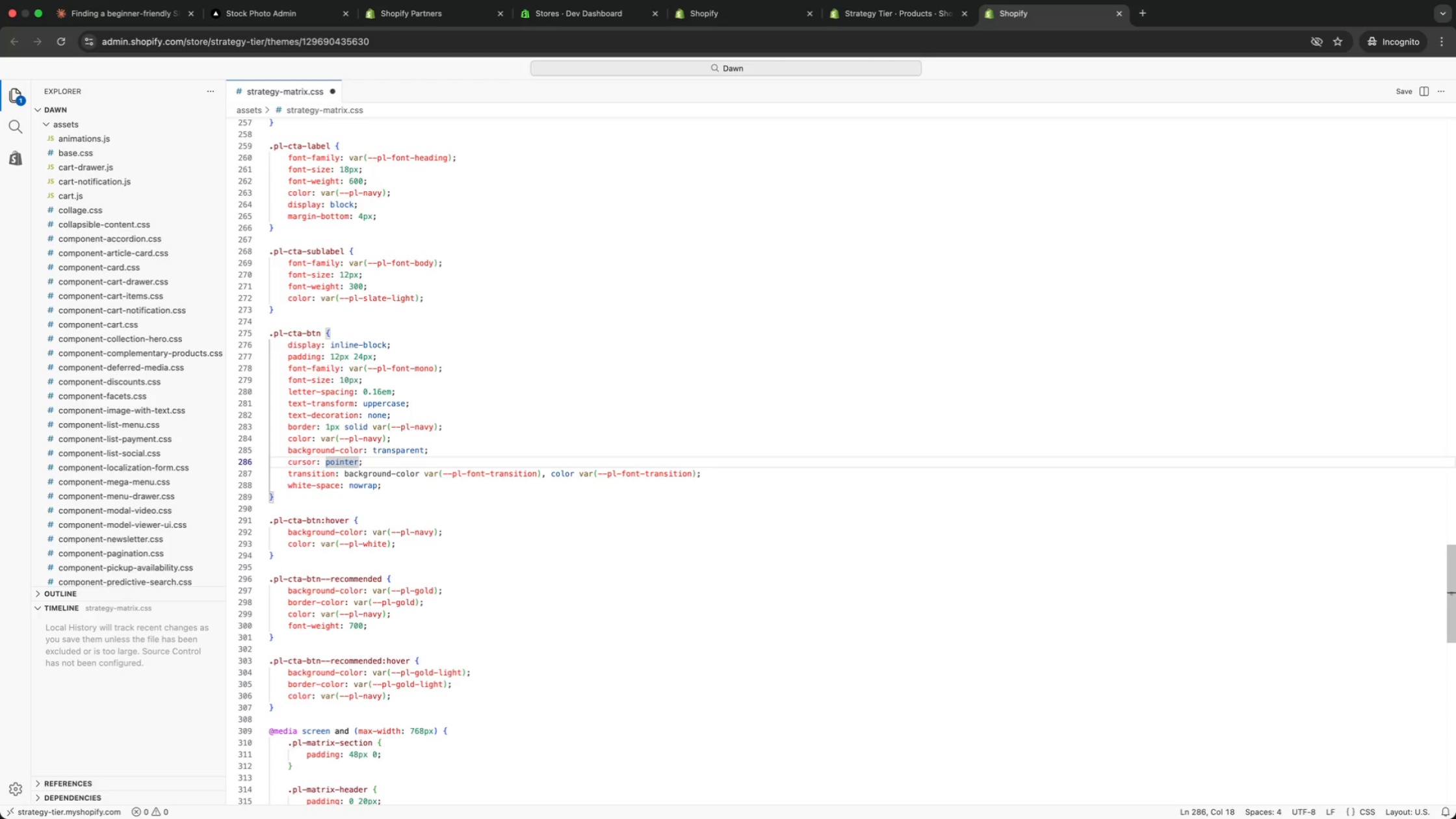 
key(ArrowUp)
 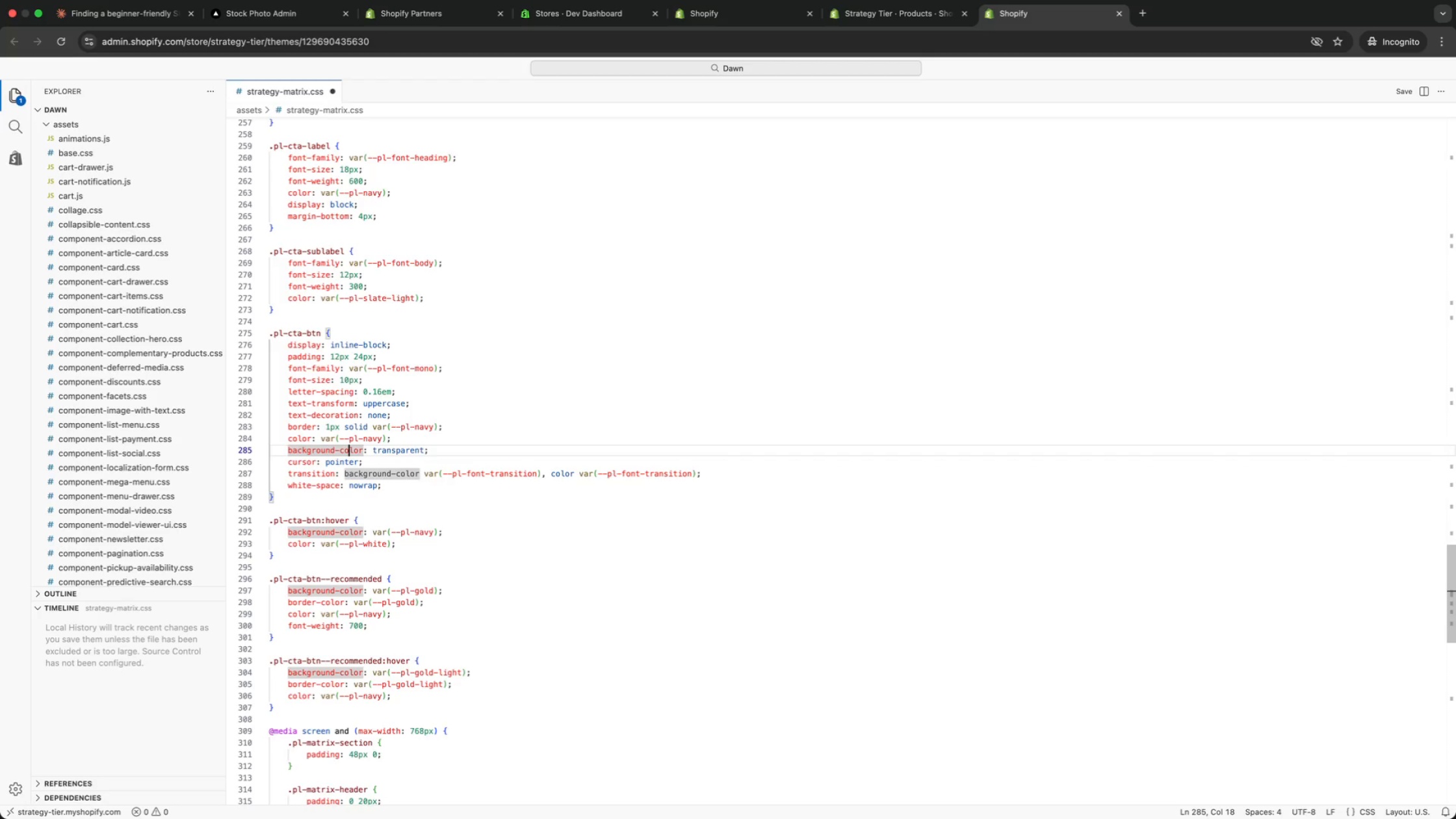 
key(ArrowUp)
 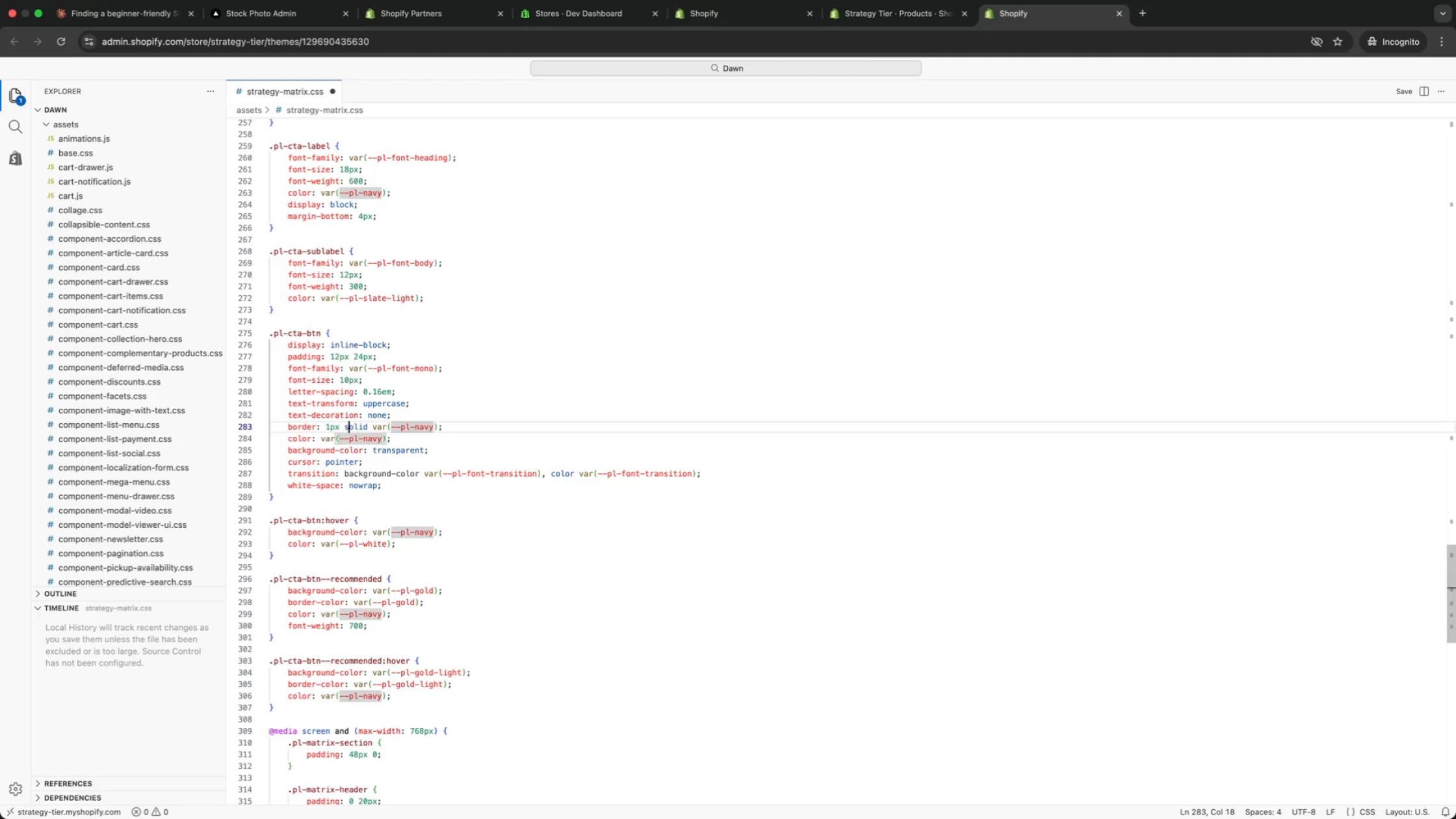 
key(ArrowUp)
 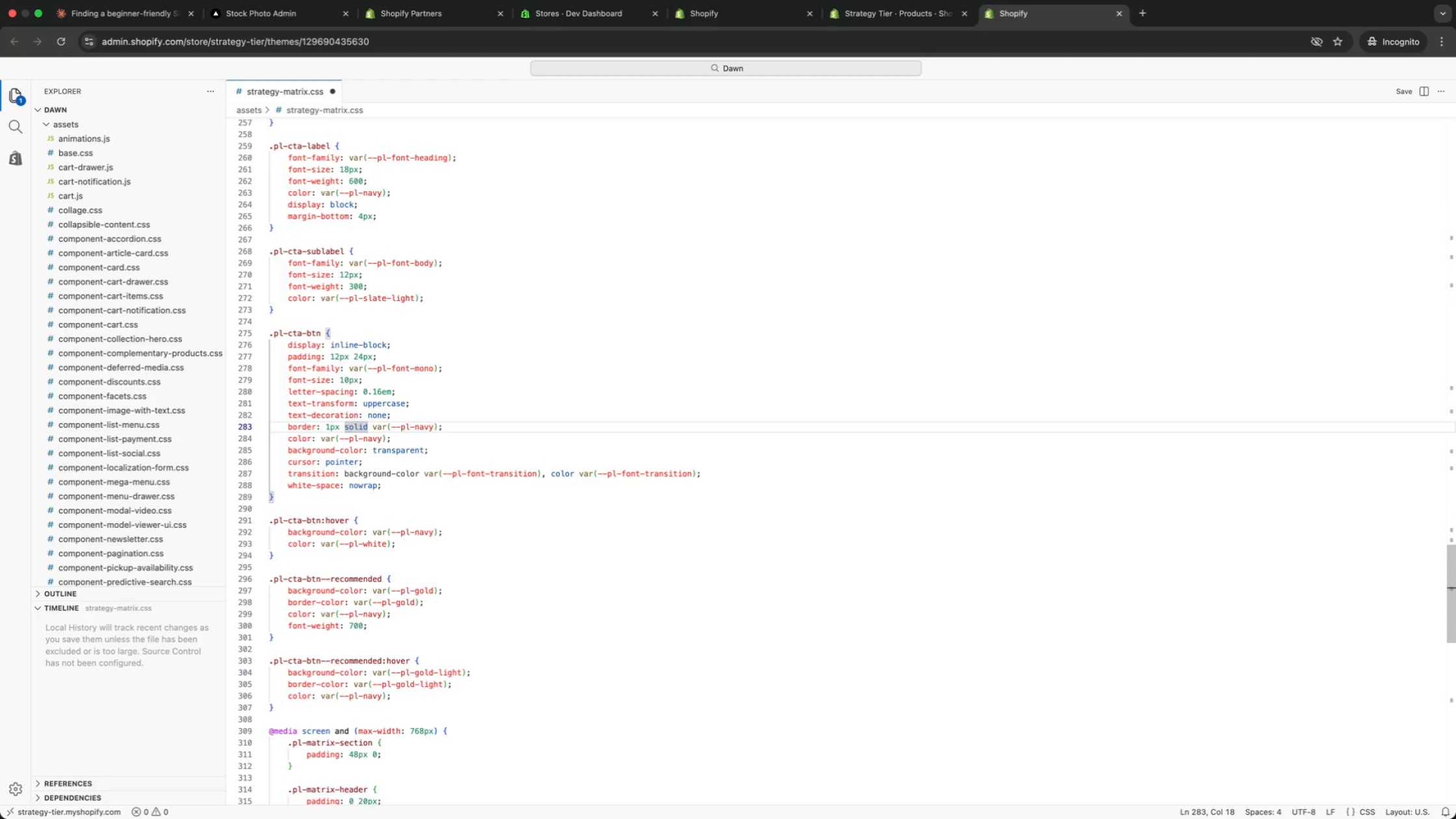 
key(ArrowUp)
 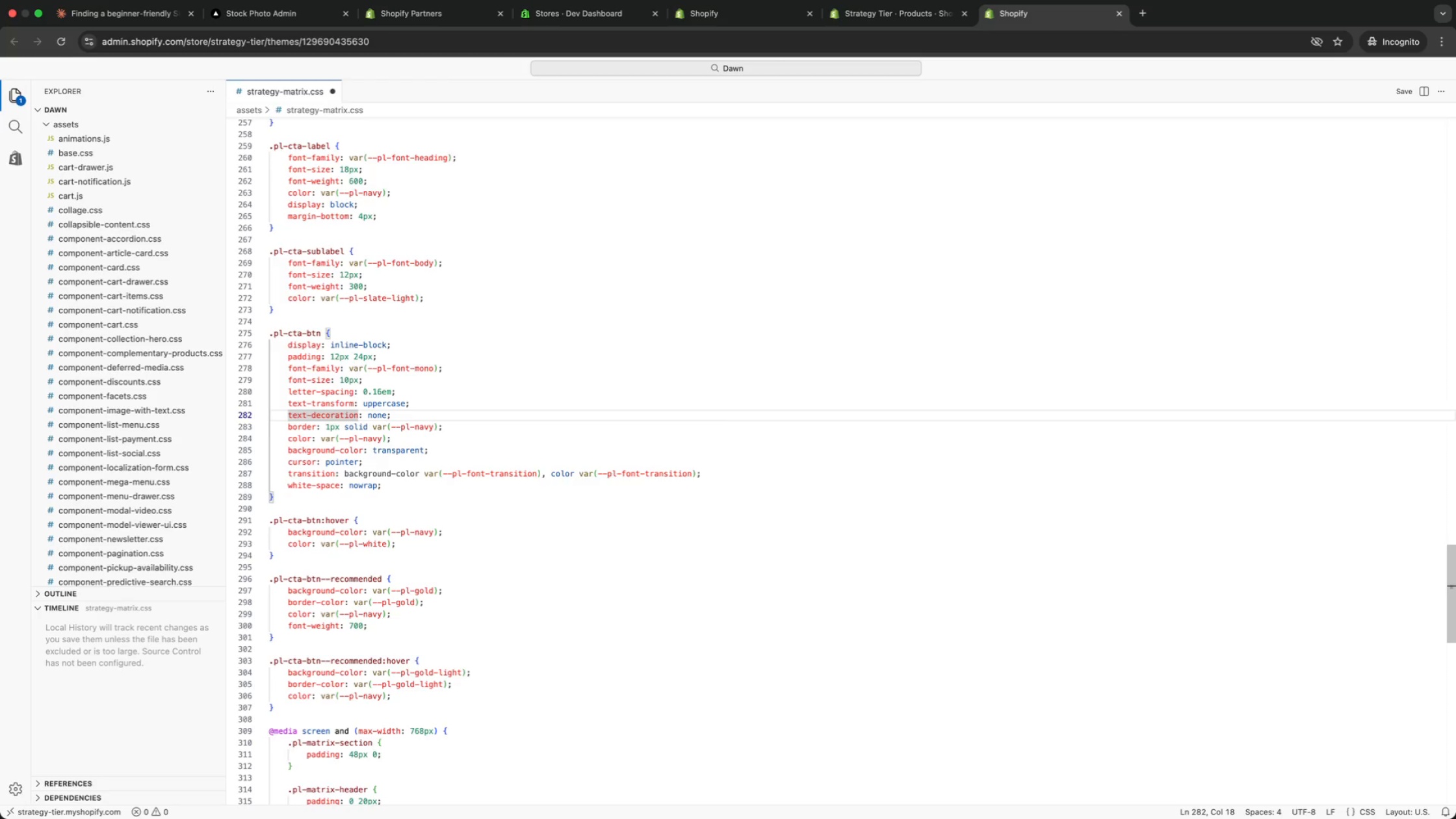 
key(ArrowUp)
 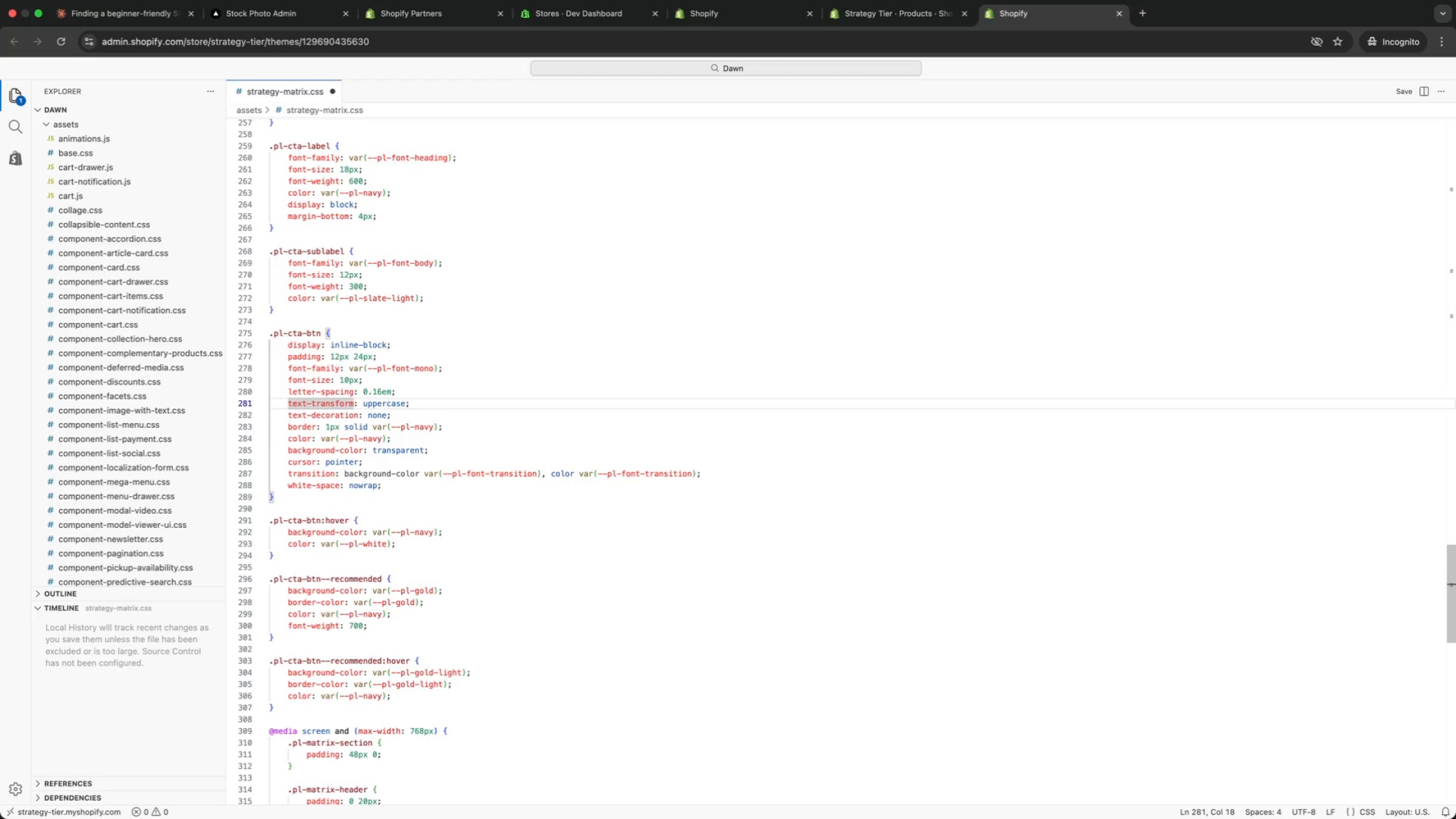 
key(ArrowUp)
 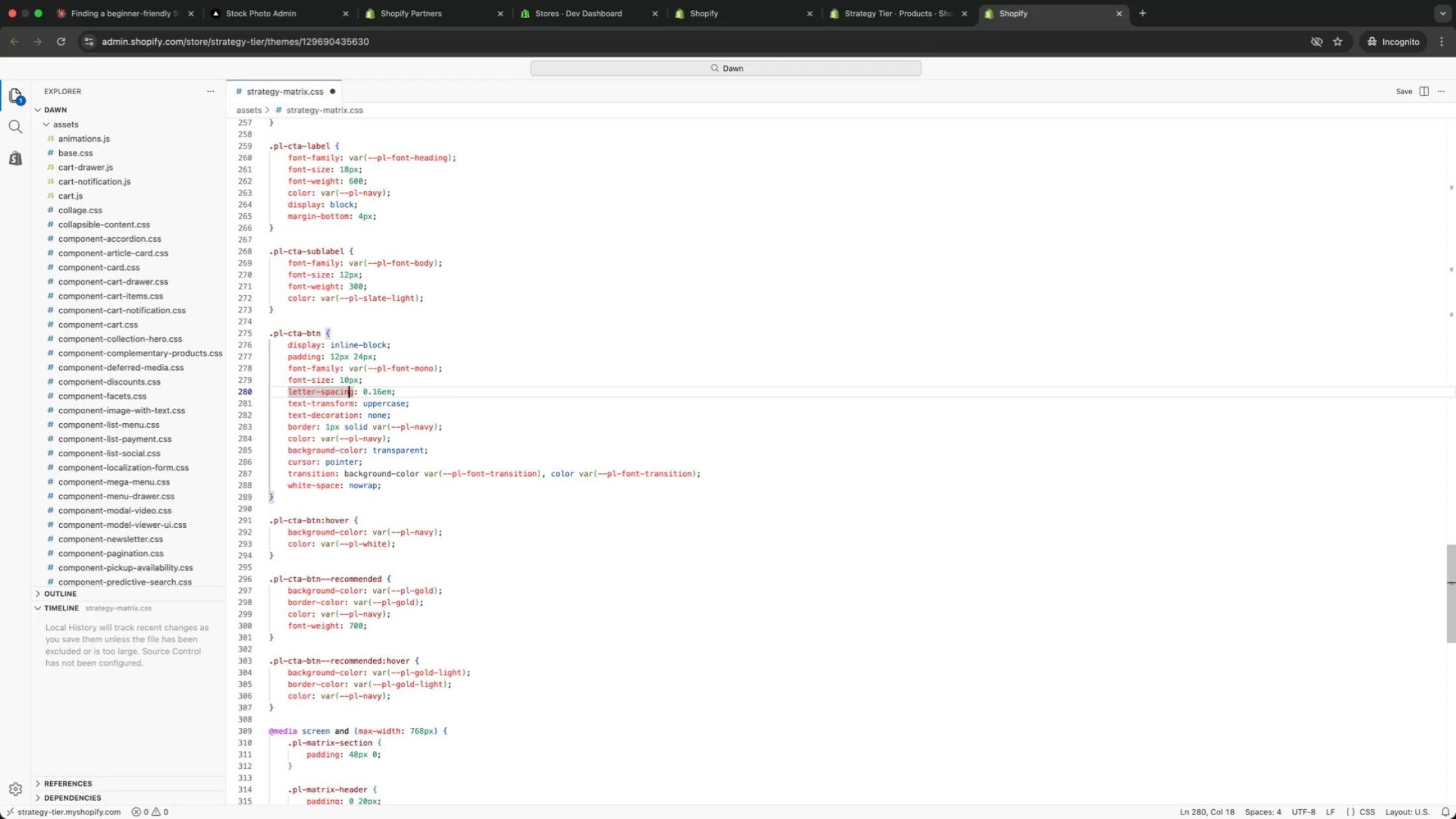 
key(ArrowUp)
 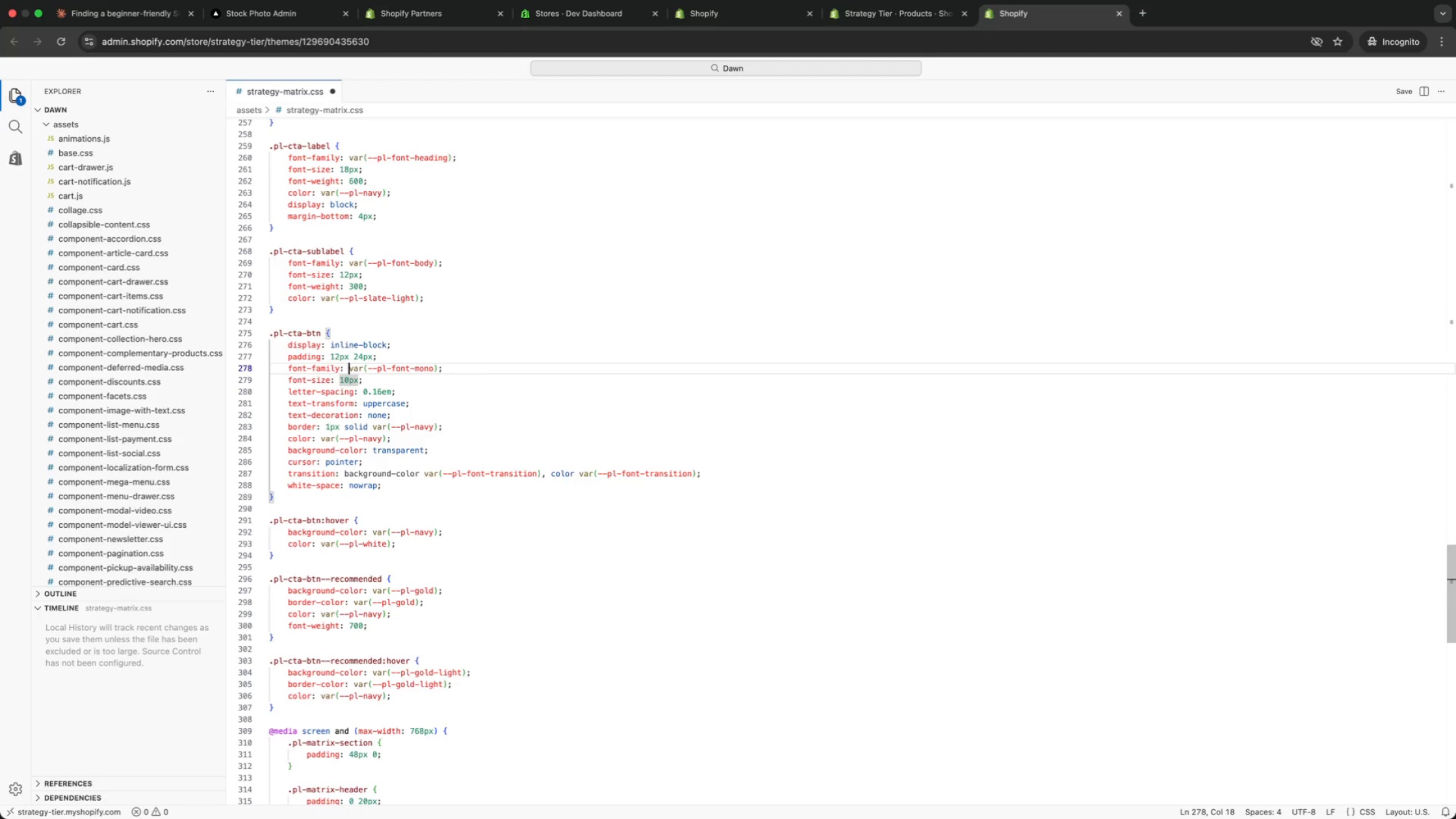 
key(ArrowUp)
 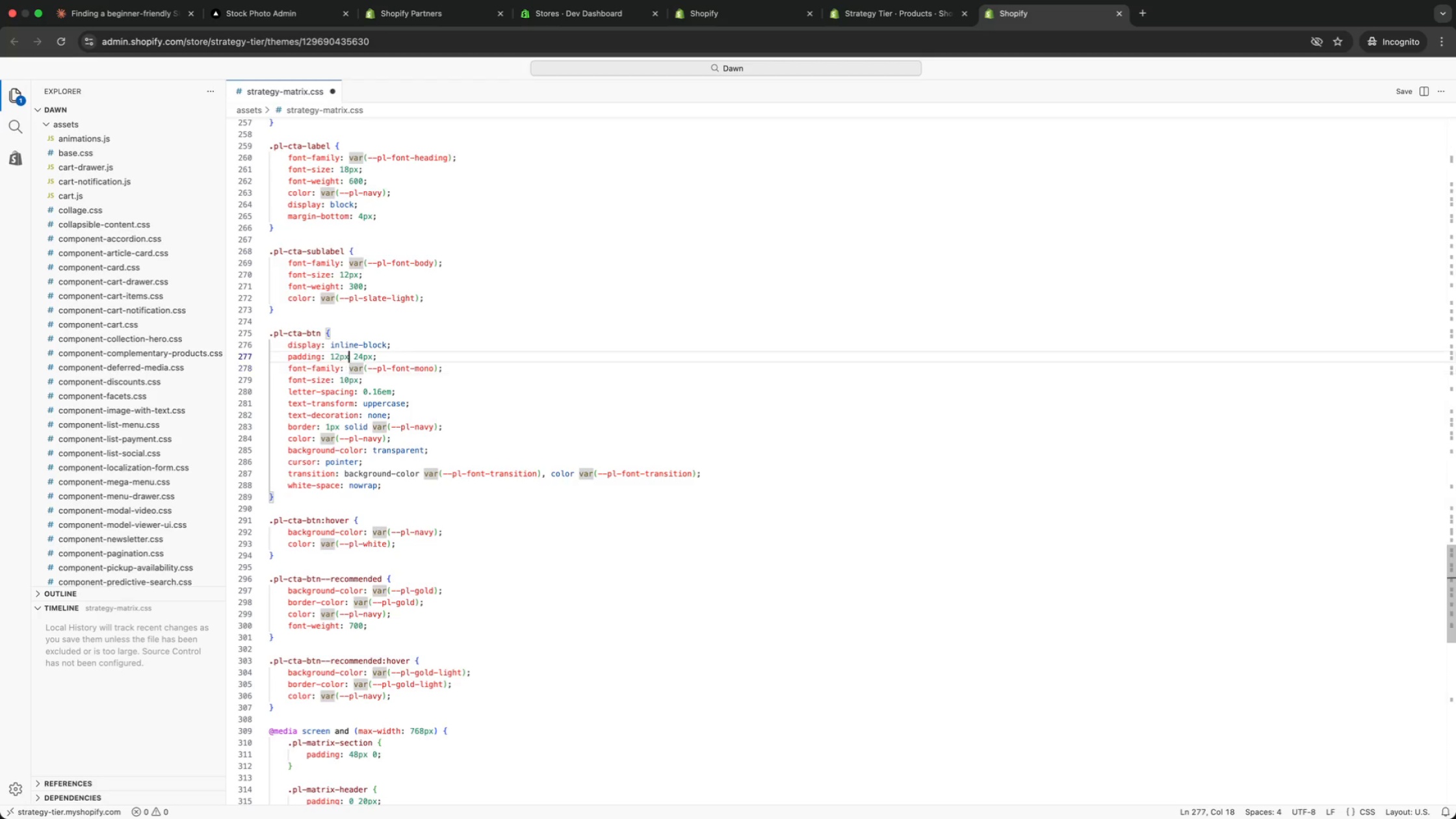 
key(ArrowUp)
 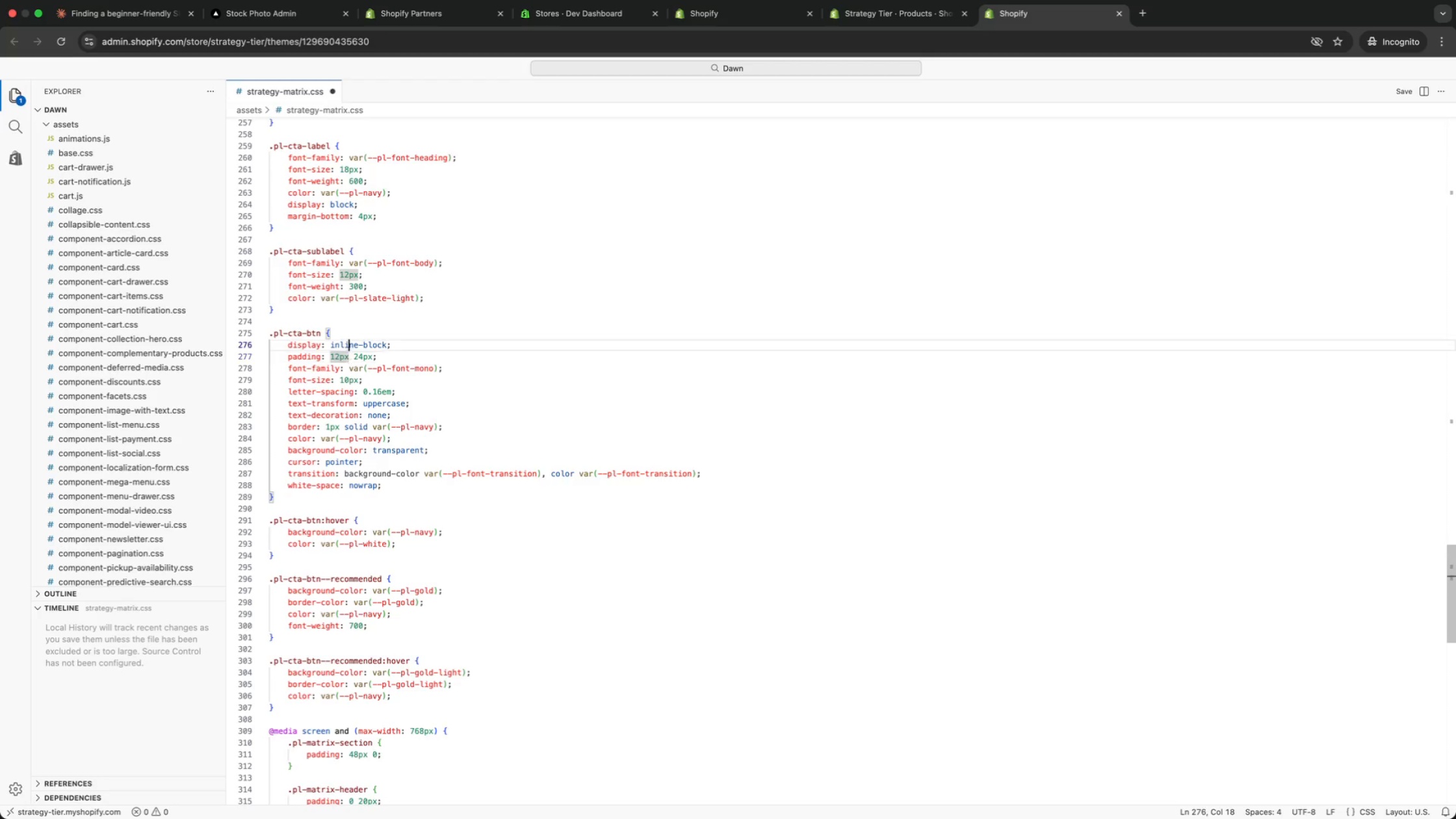 
key(ArrowUp)
 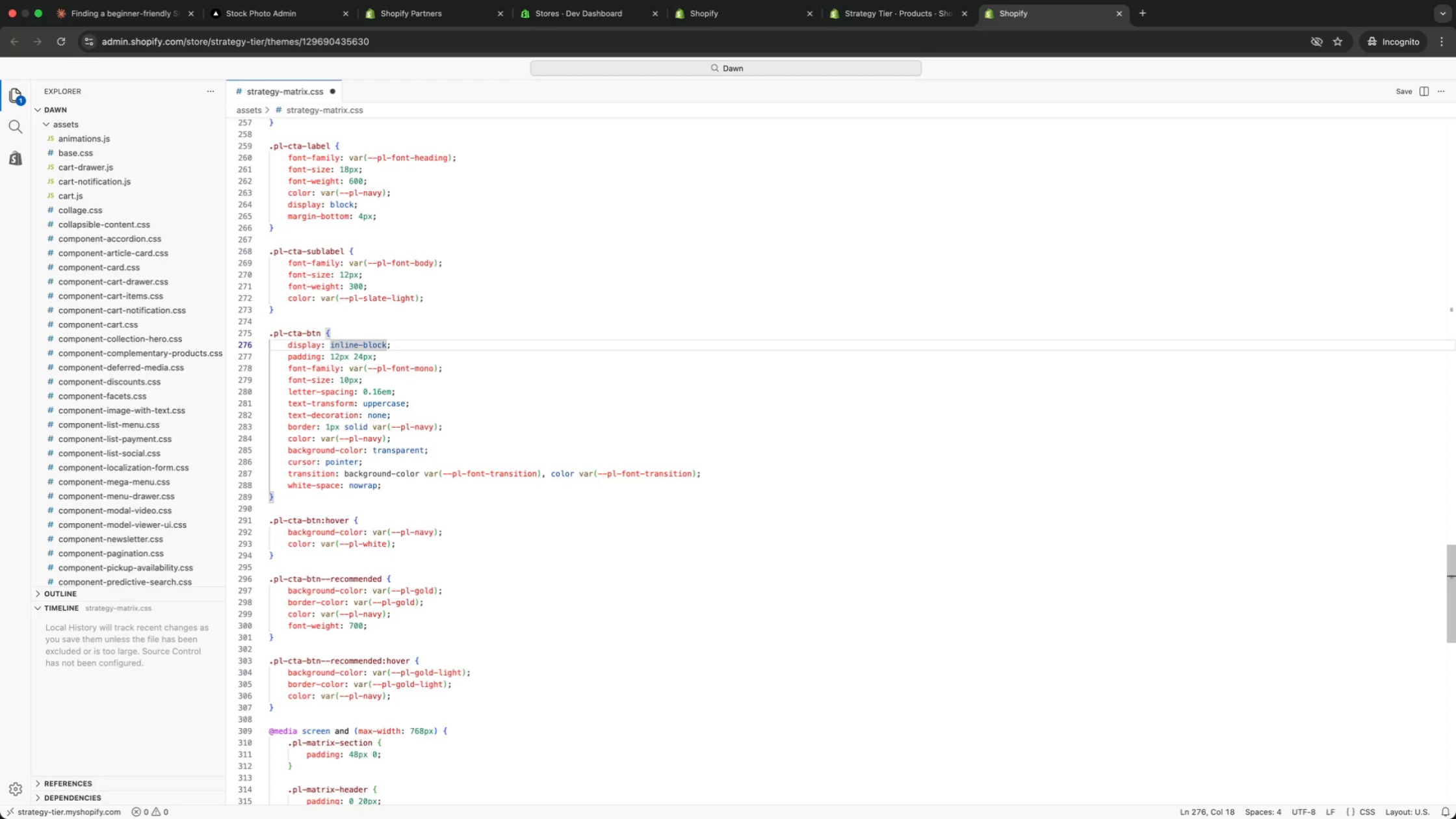 
key(ArrowUp)
 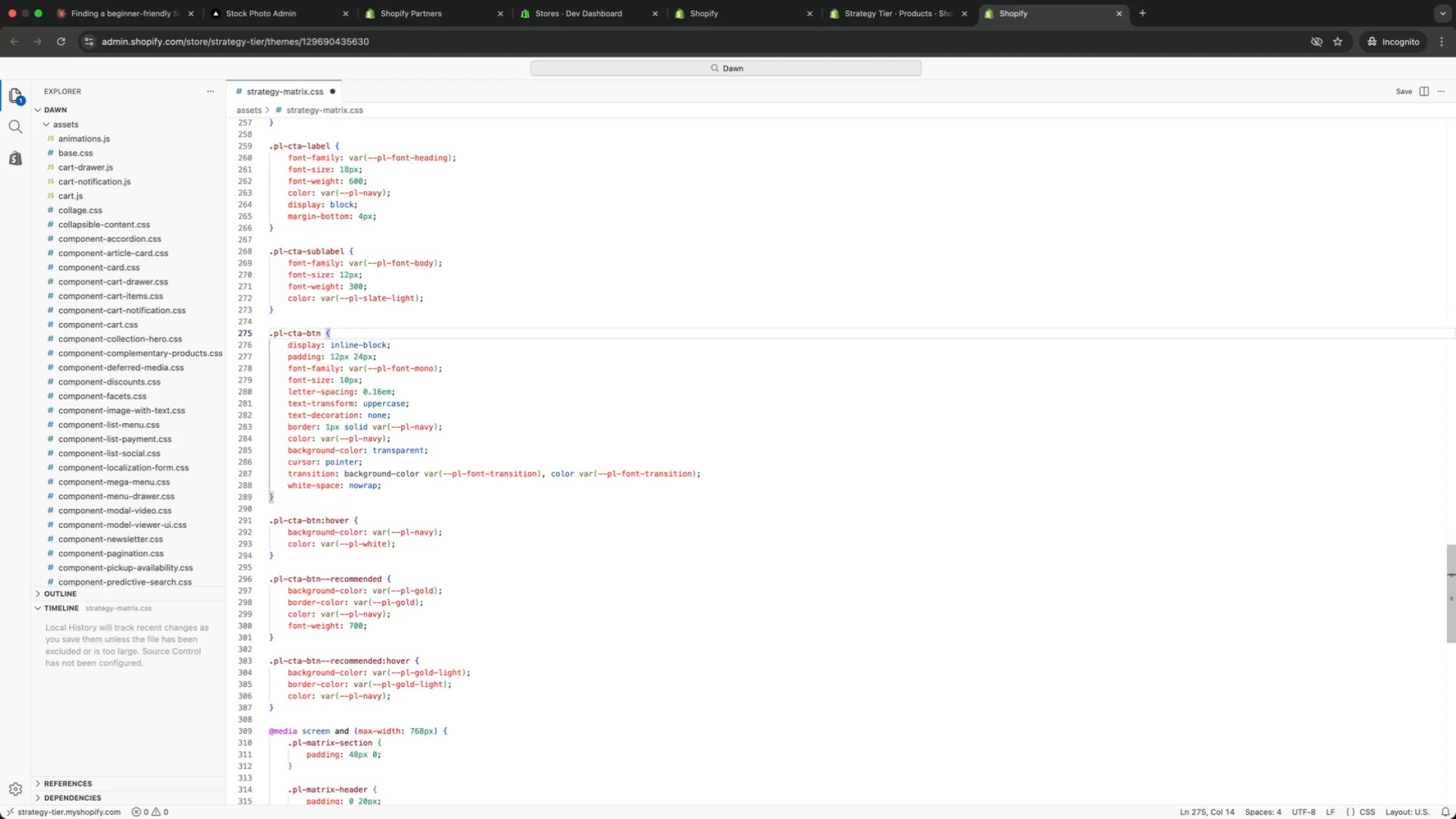 
key(ArrowUp)
 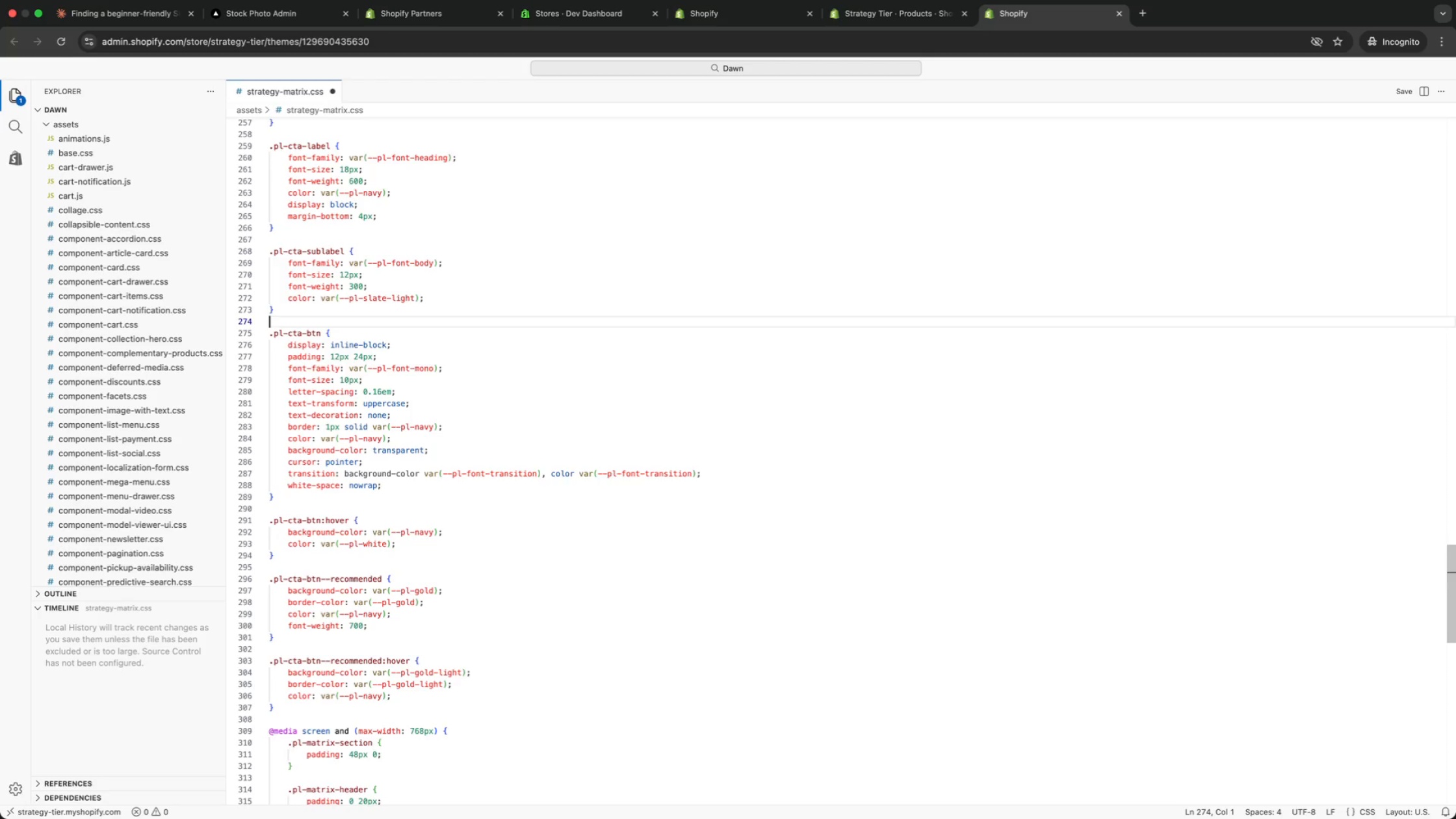 
key(ArrowUp)
 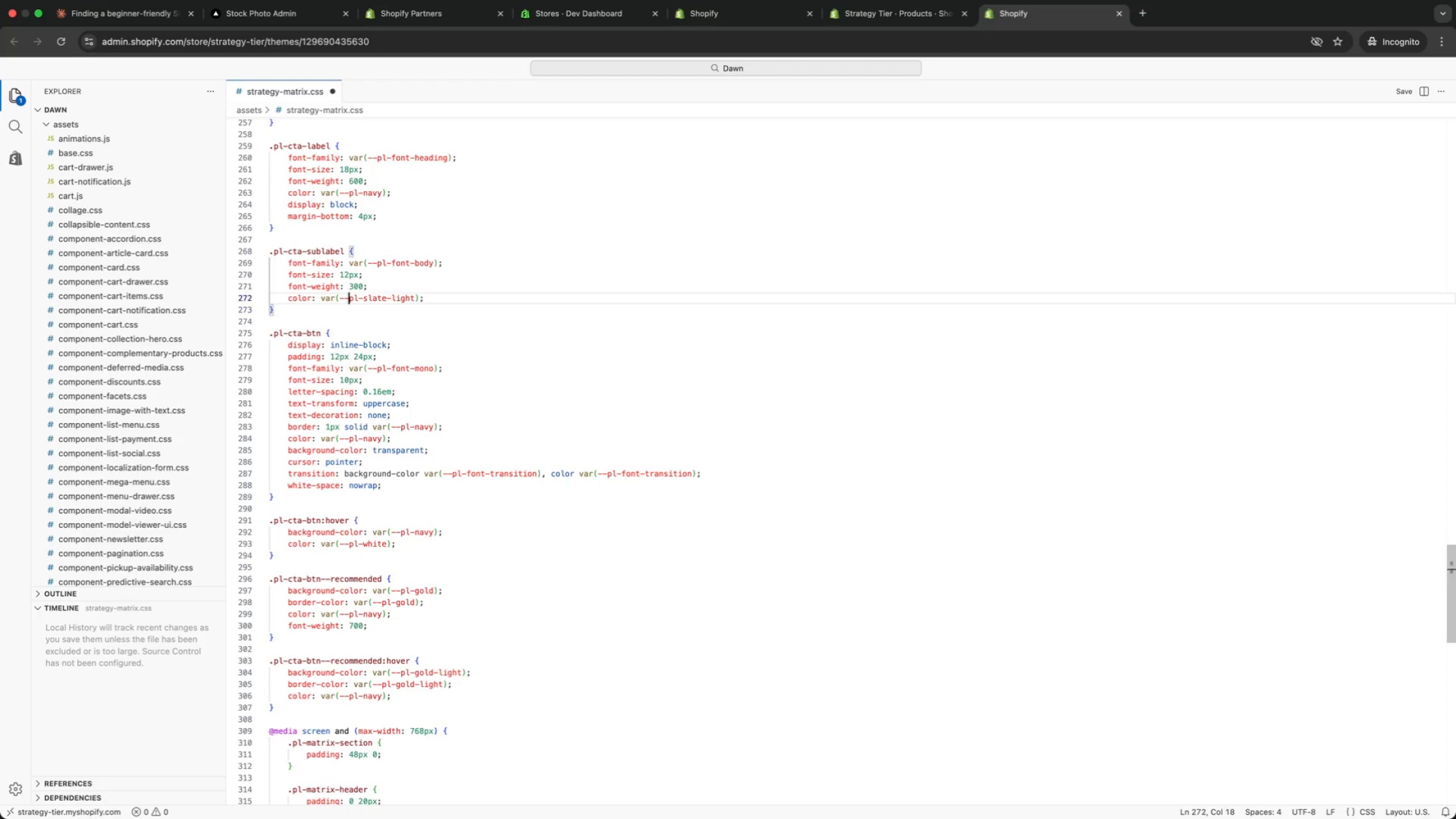 
key(ArrowUp)
 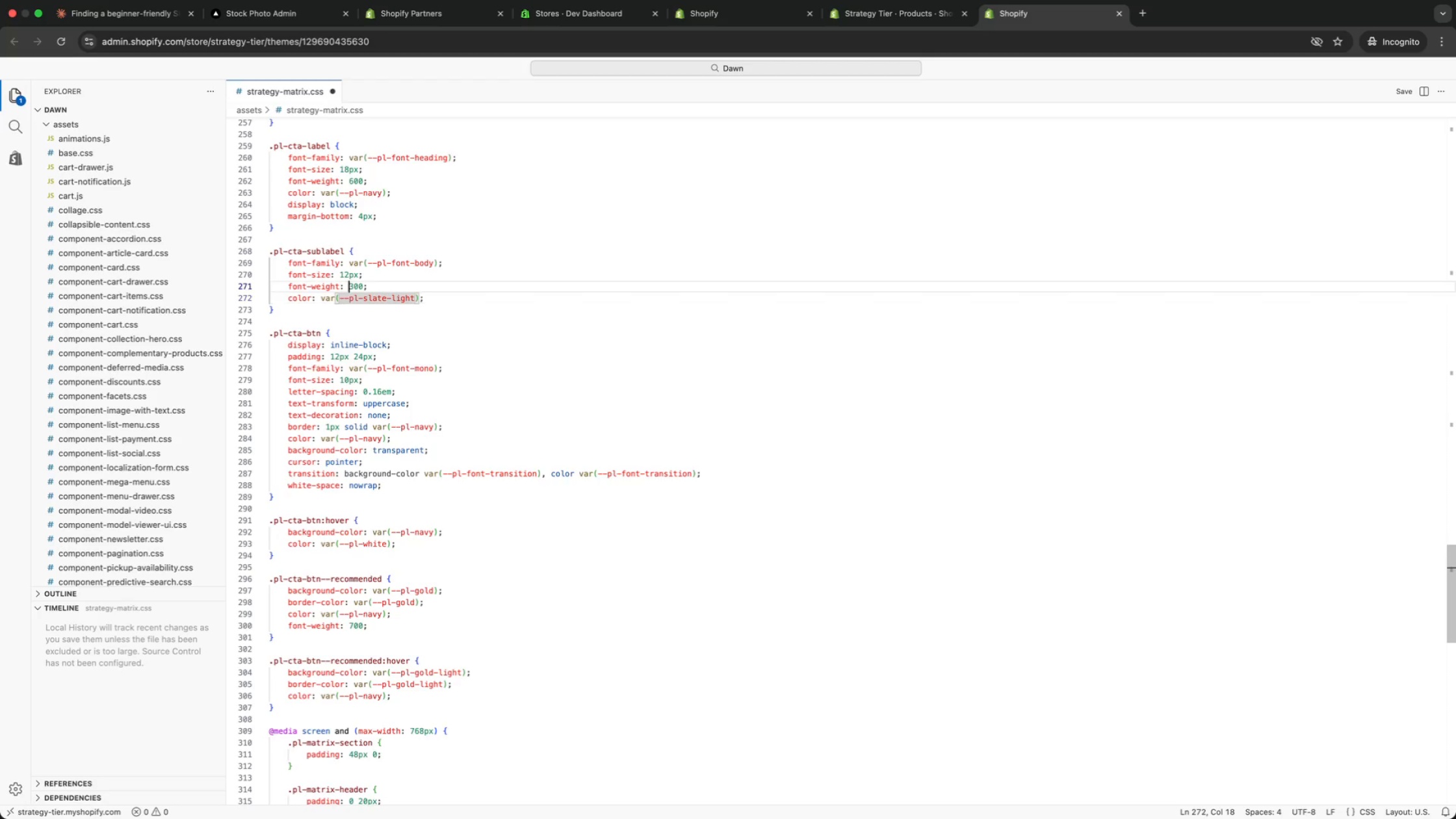 
key(ArrowUp)
 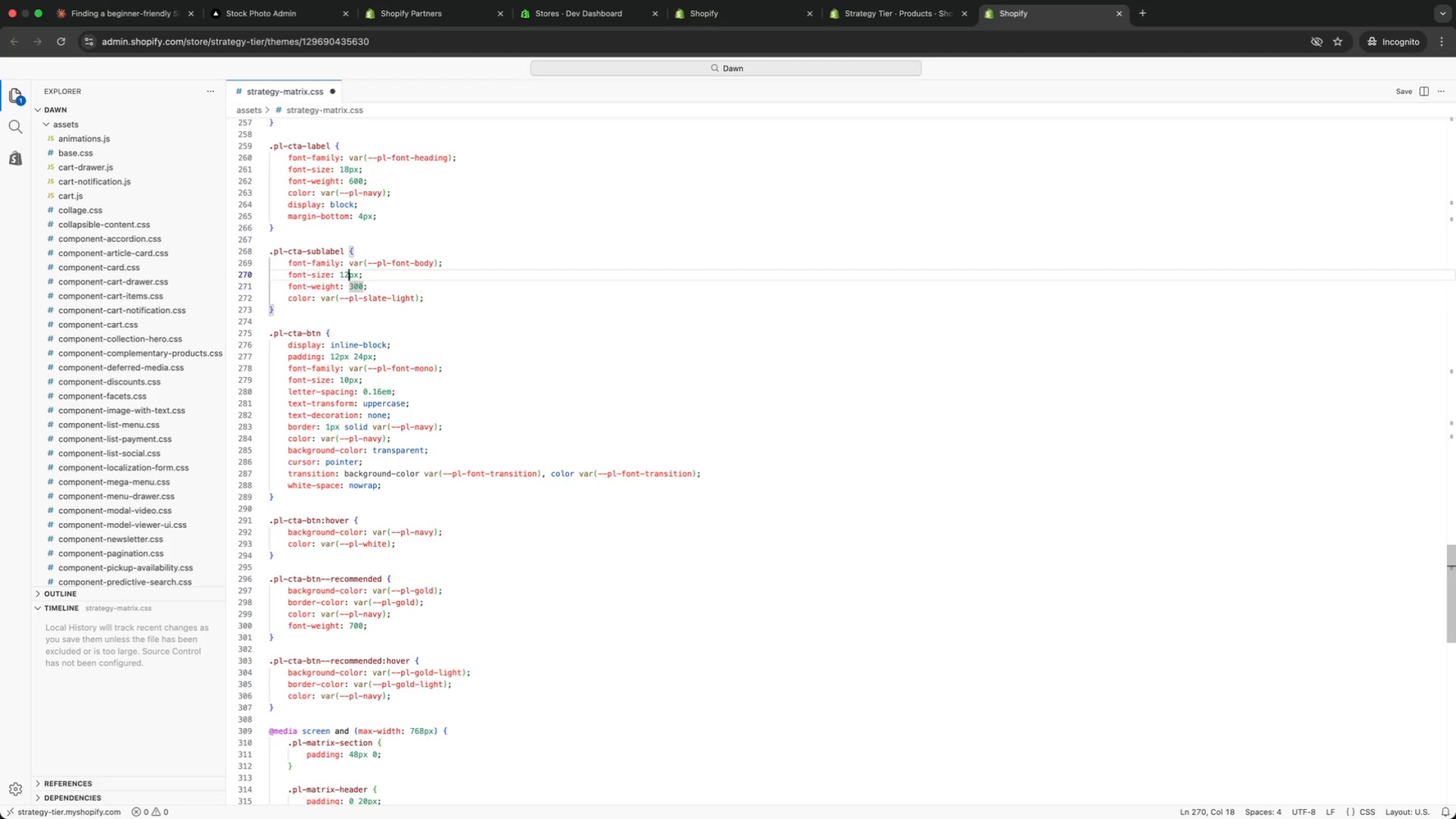 
key(ArrowUp)
 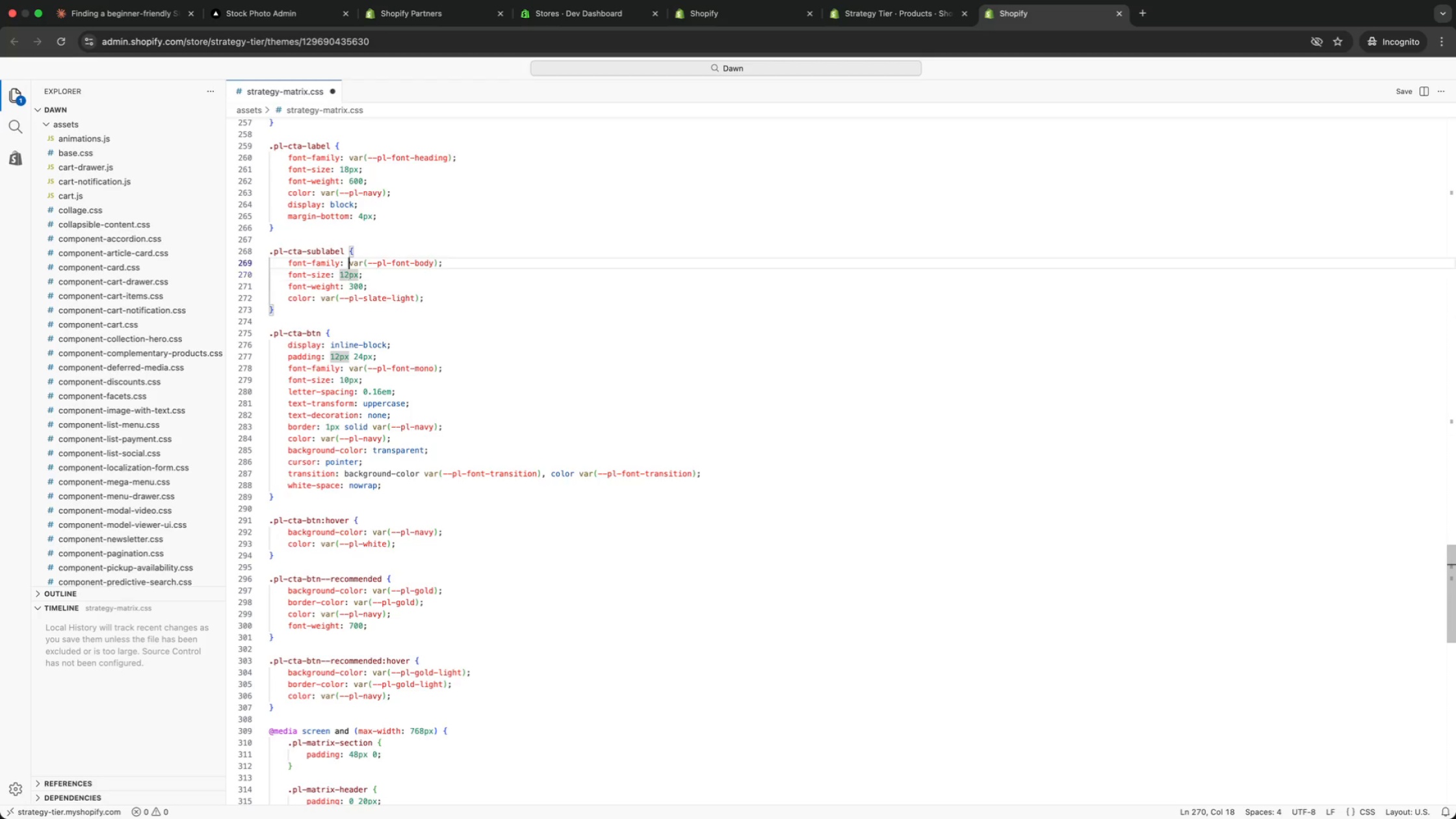 
key(ArrowUp)
 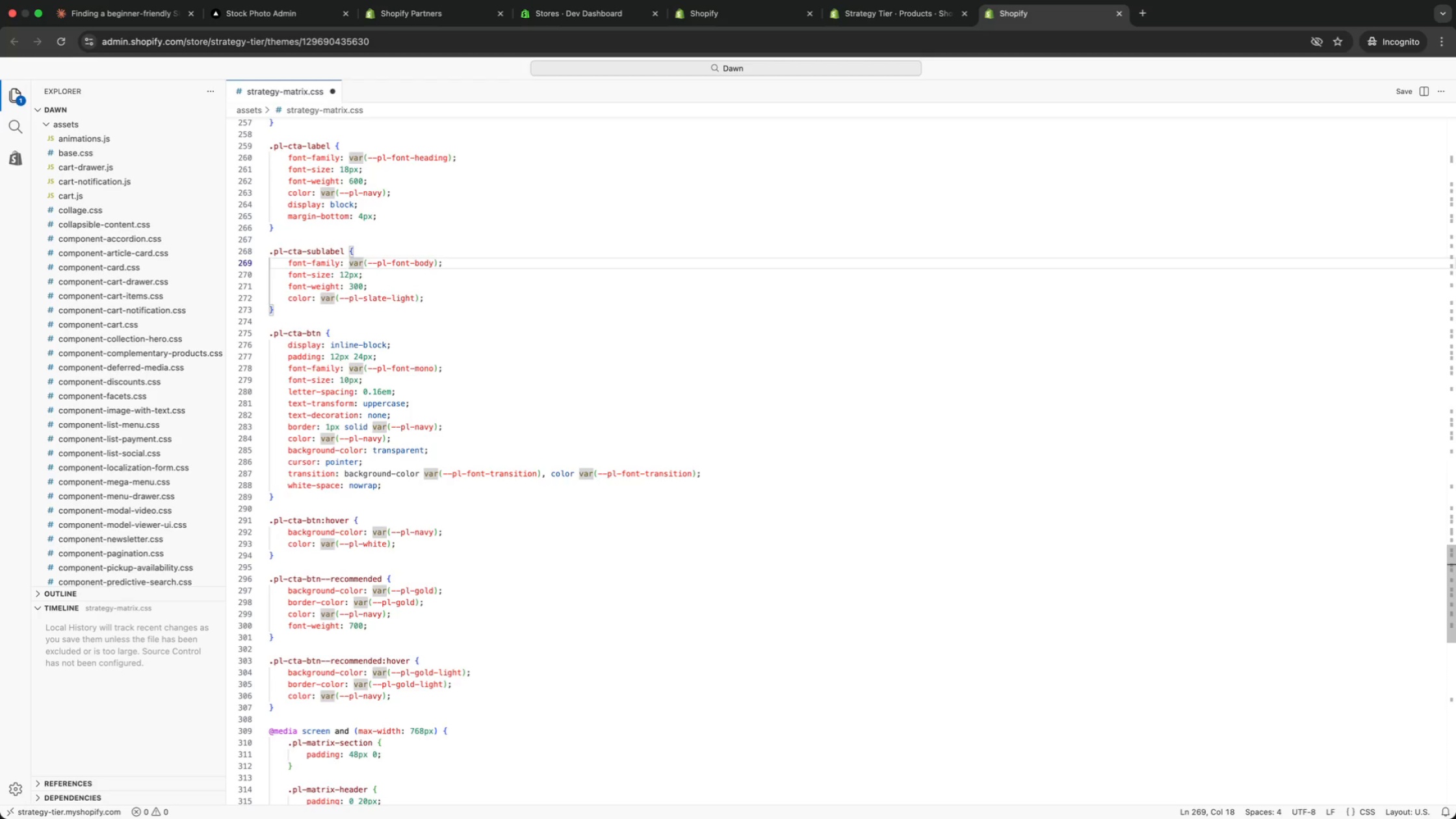 
key(ArrowUp)
 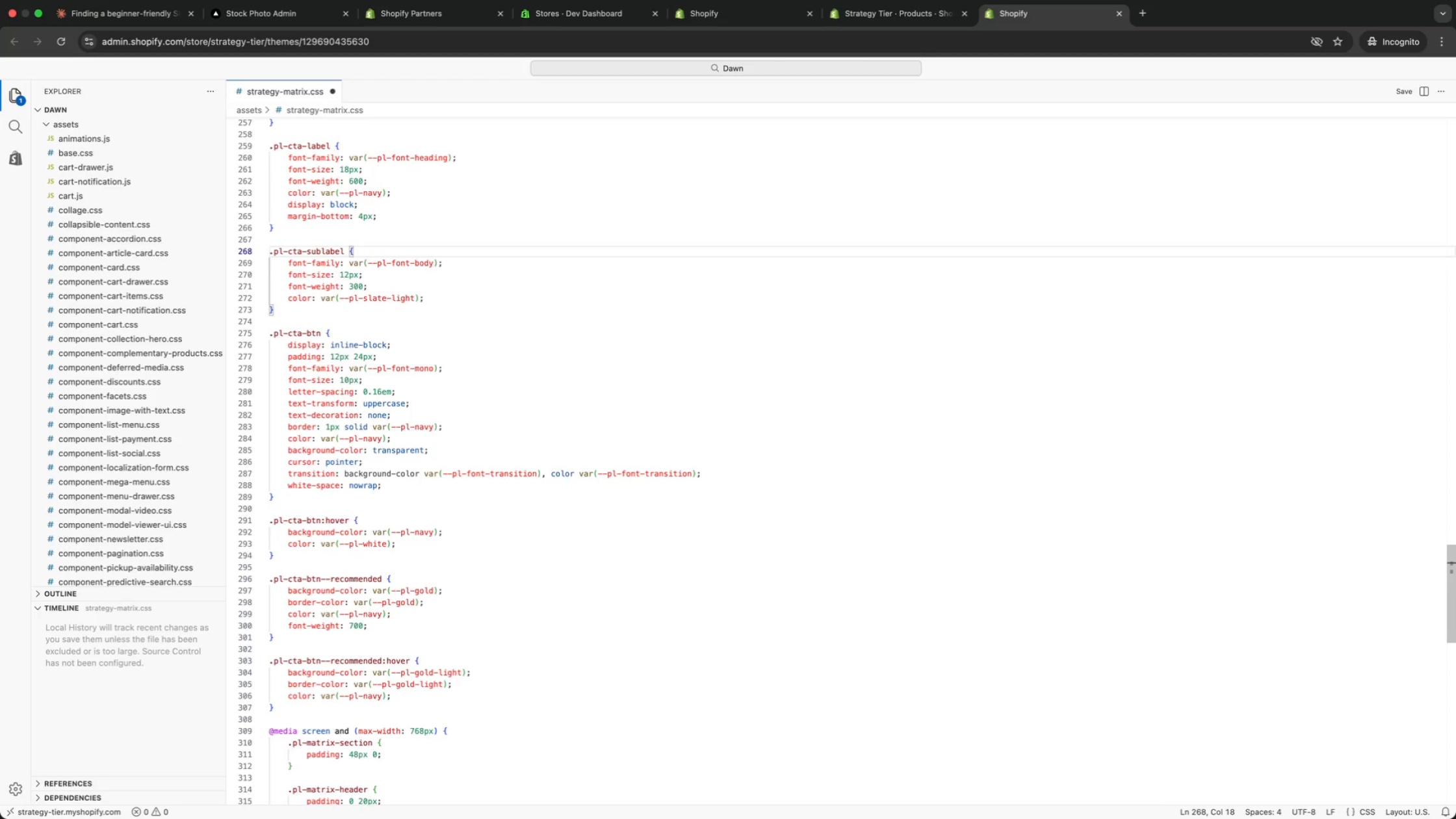 
key(ArrowUp)
 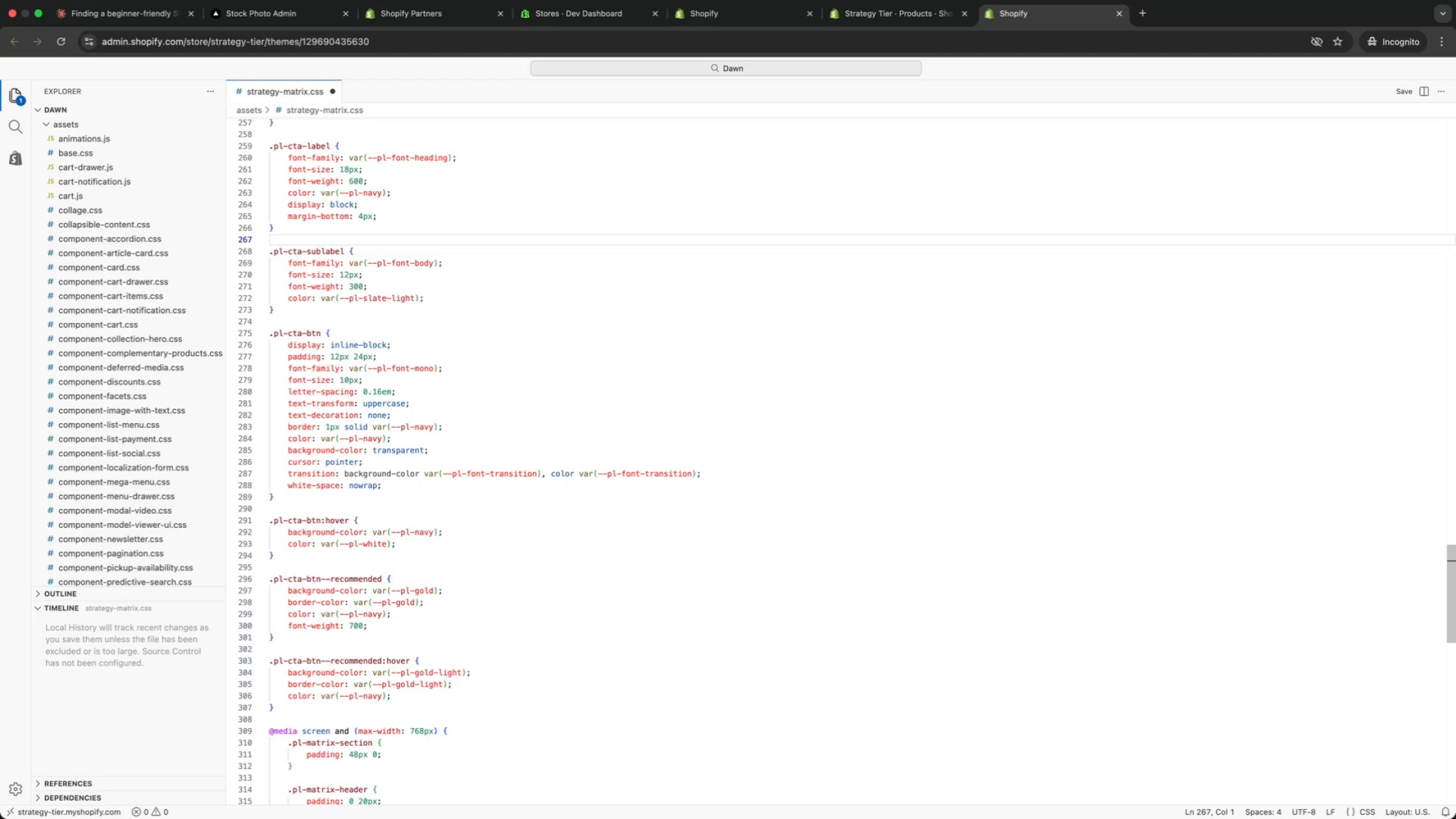 
key(ArrowUp)
 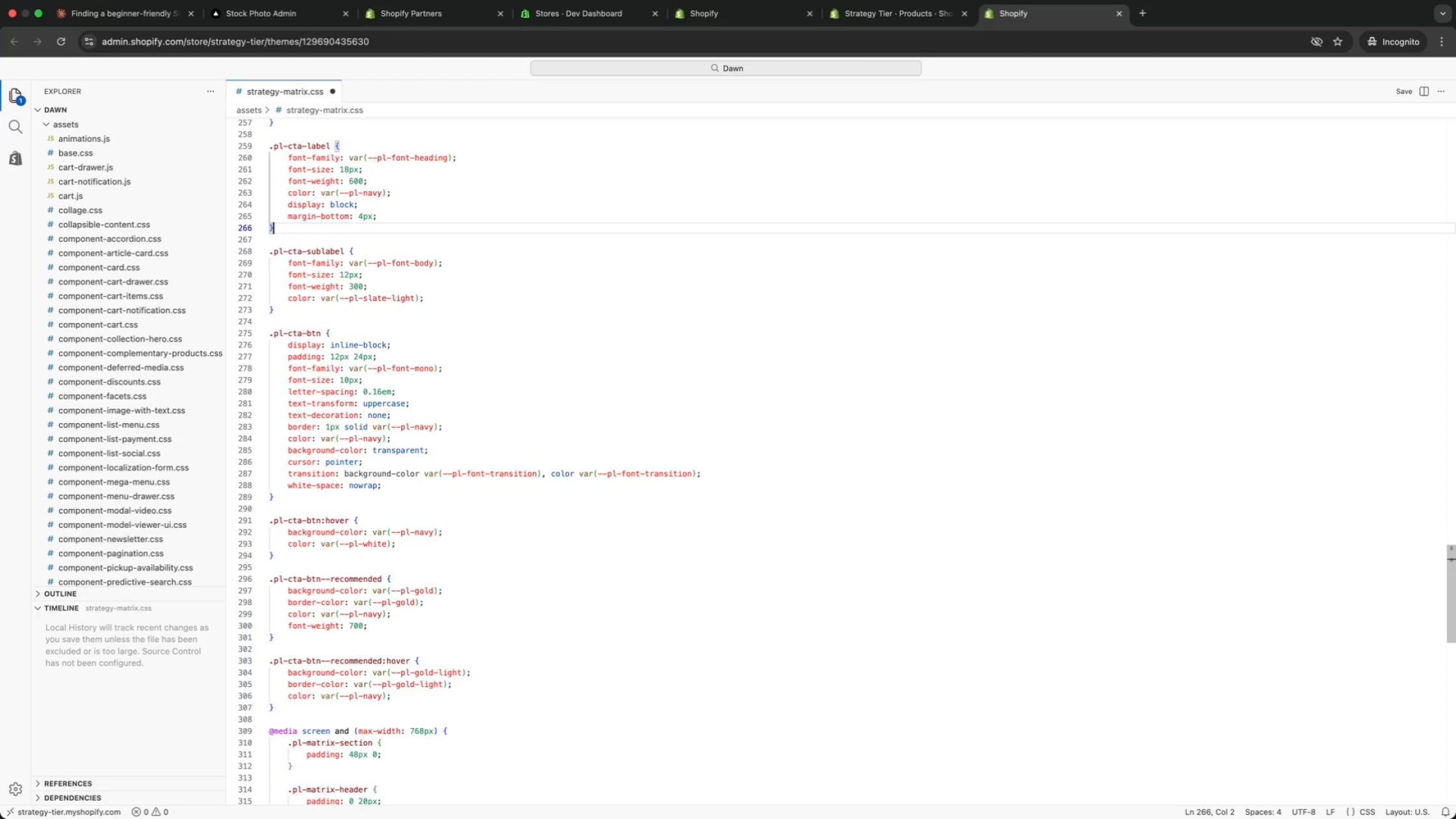 
key(ArrowUp)
 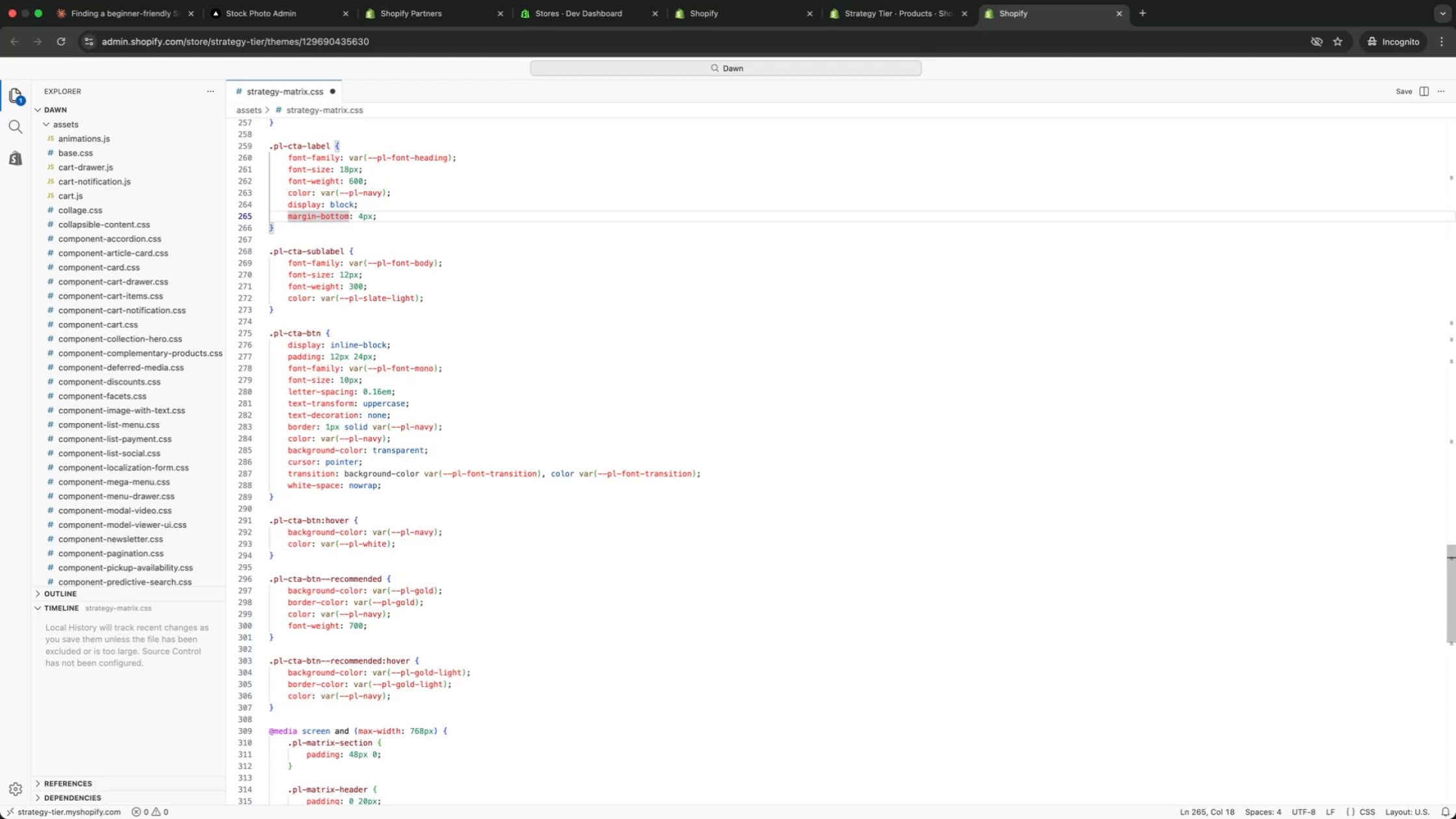 
key(ArrowUp)
 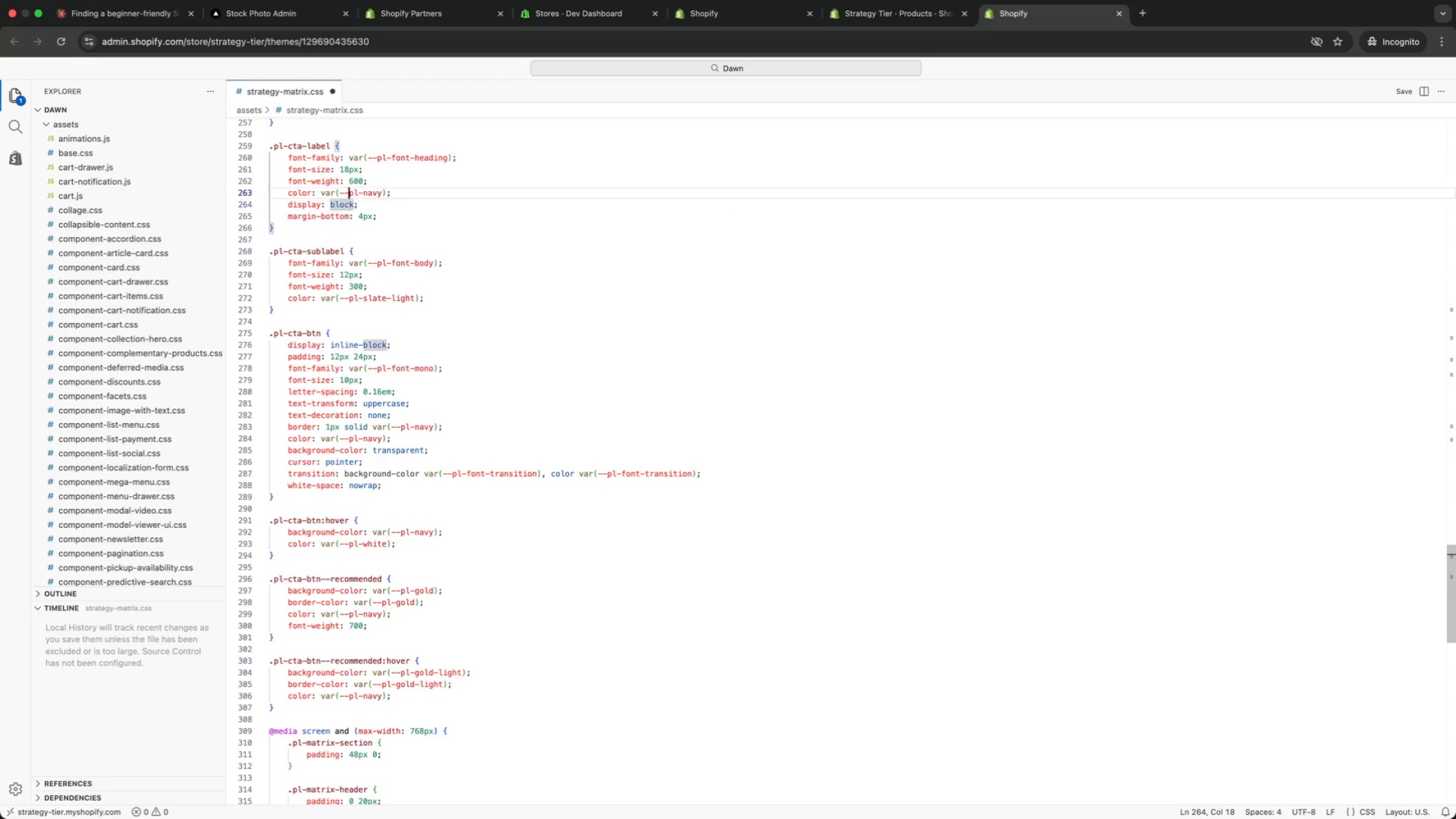 
key(ArrowUp)
 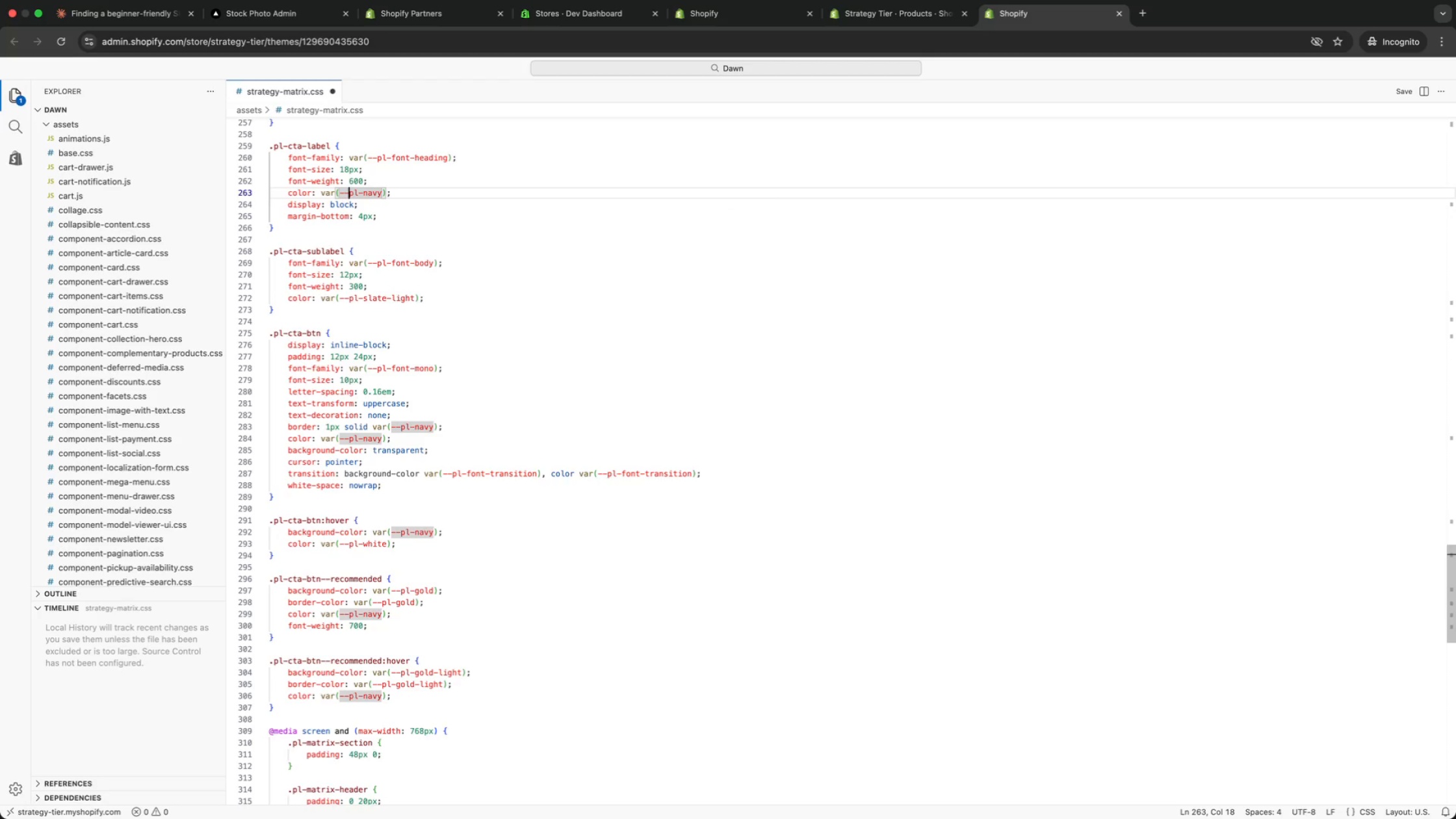 
key(ArrowUp)
 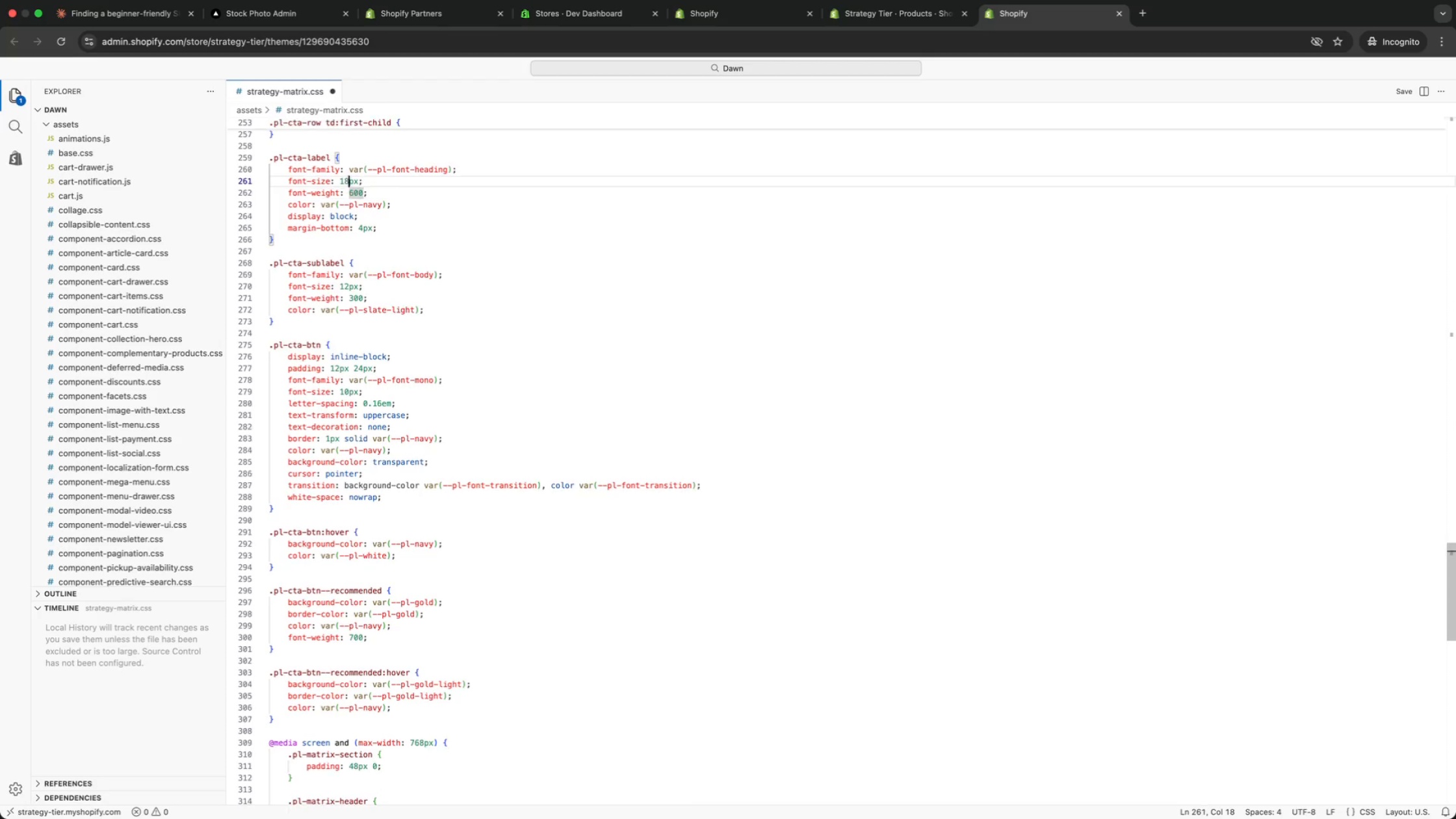 
key(ArrowUp)
 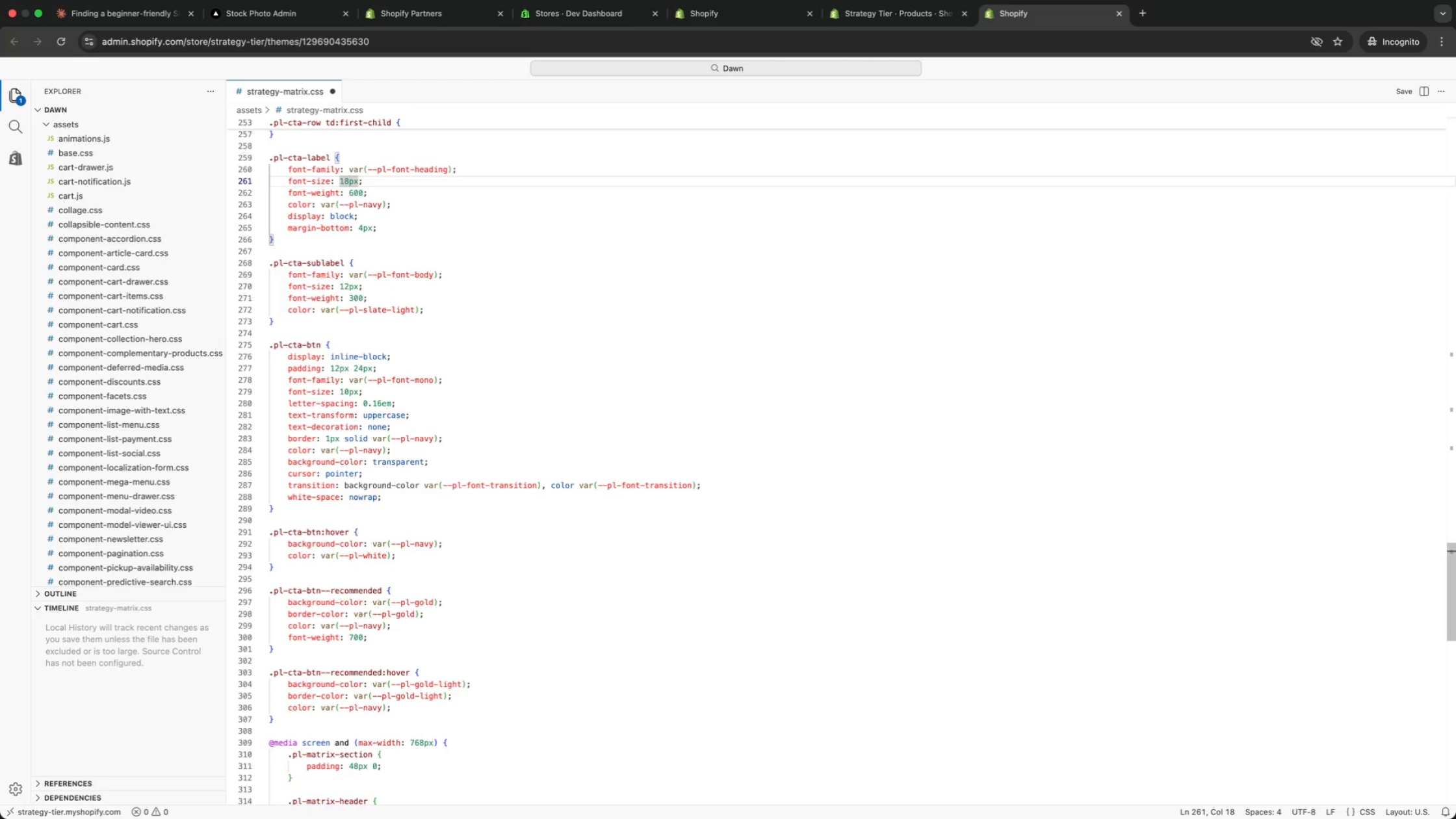 
key(ArrowUp)
 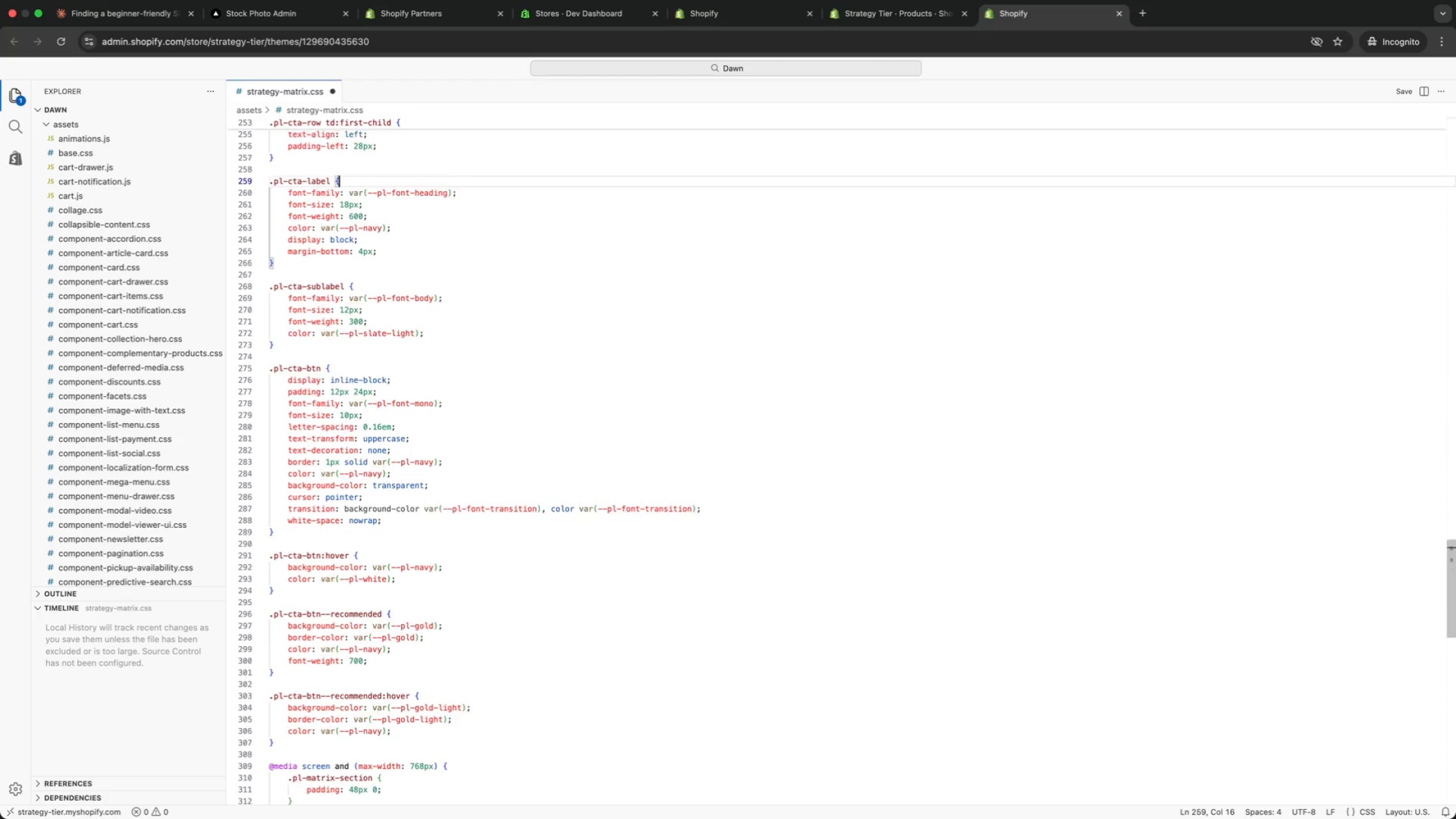 
key(ArrowUp)
 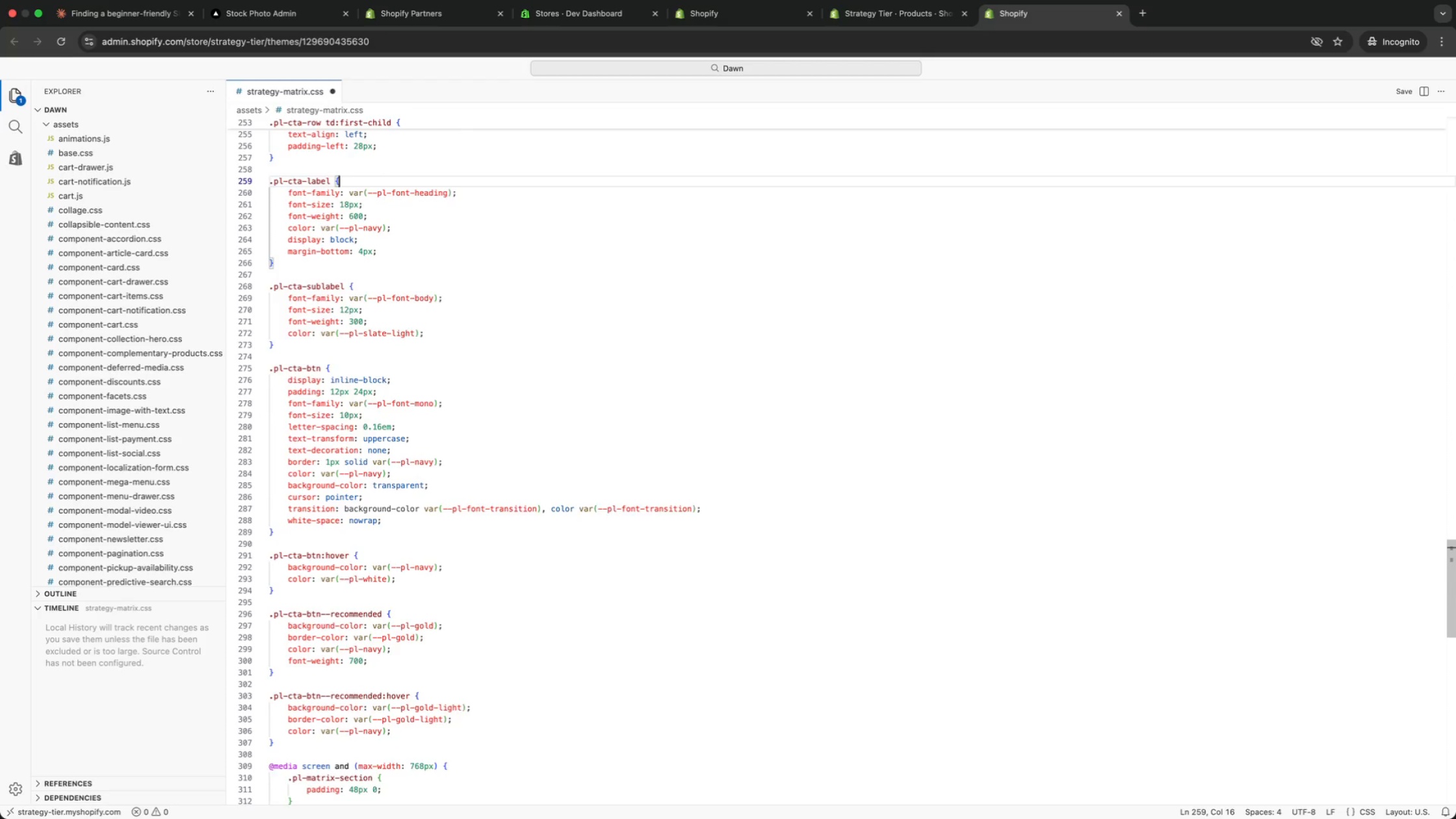 
key(ArrowUp)
 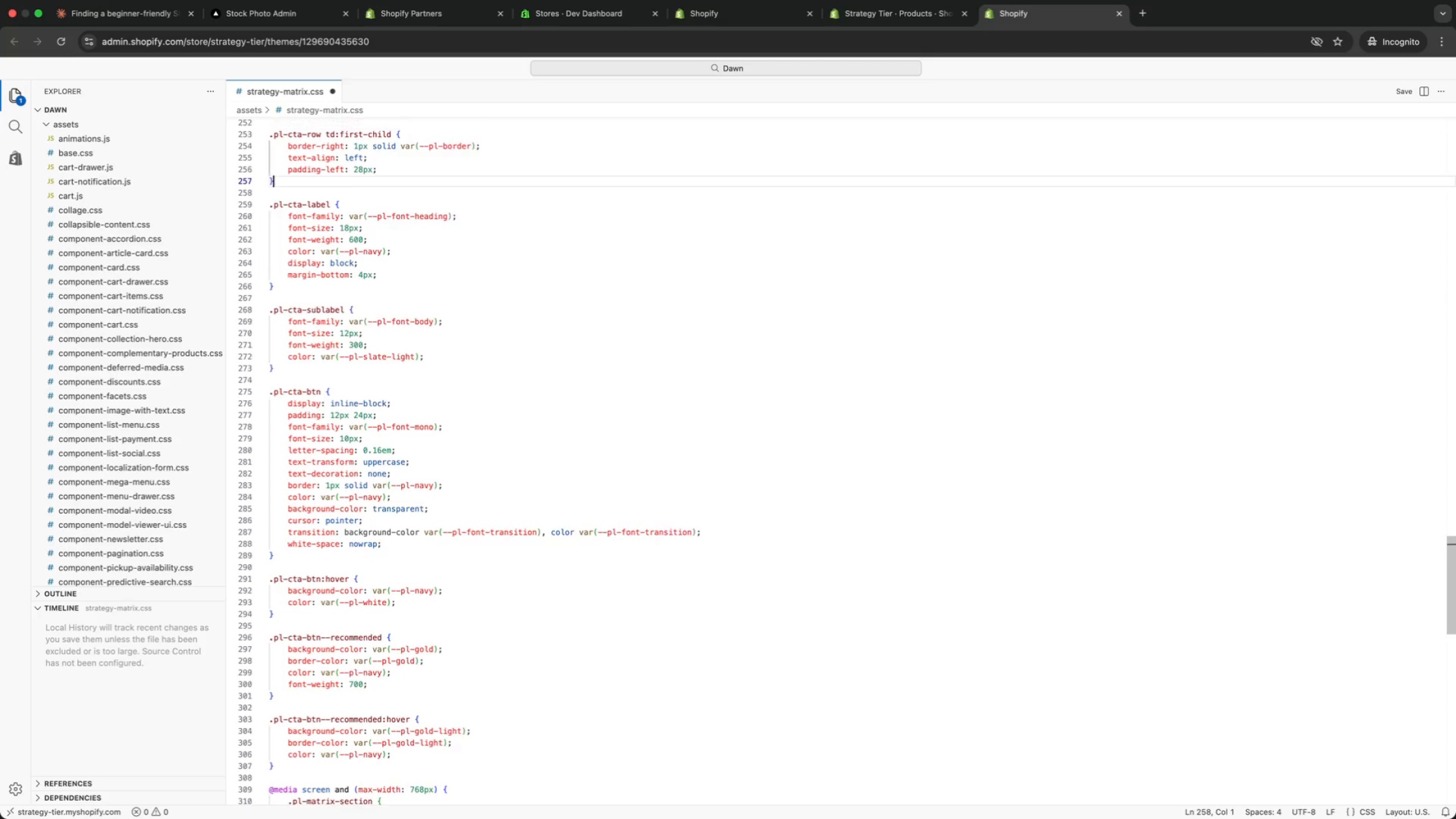 
key(ArrowUp)
 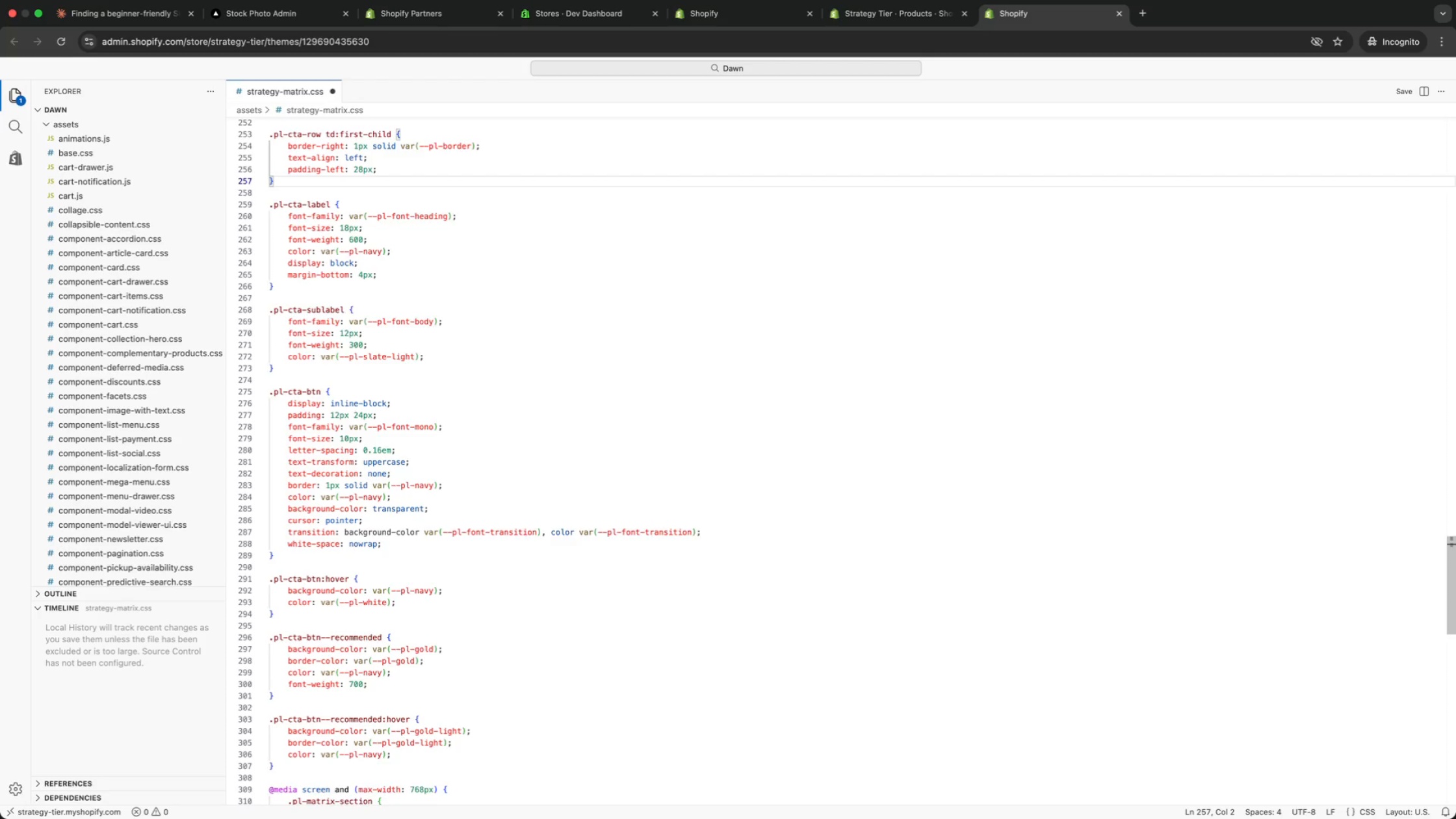 
key(ArrowUp)
 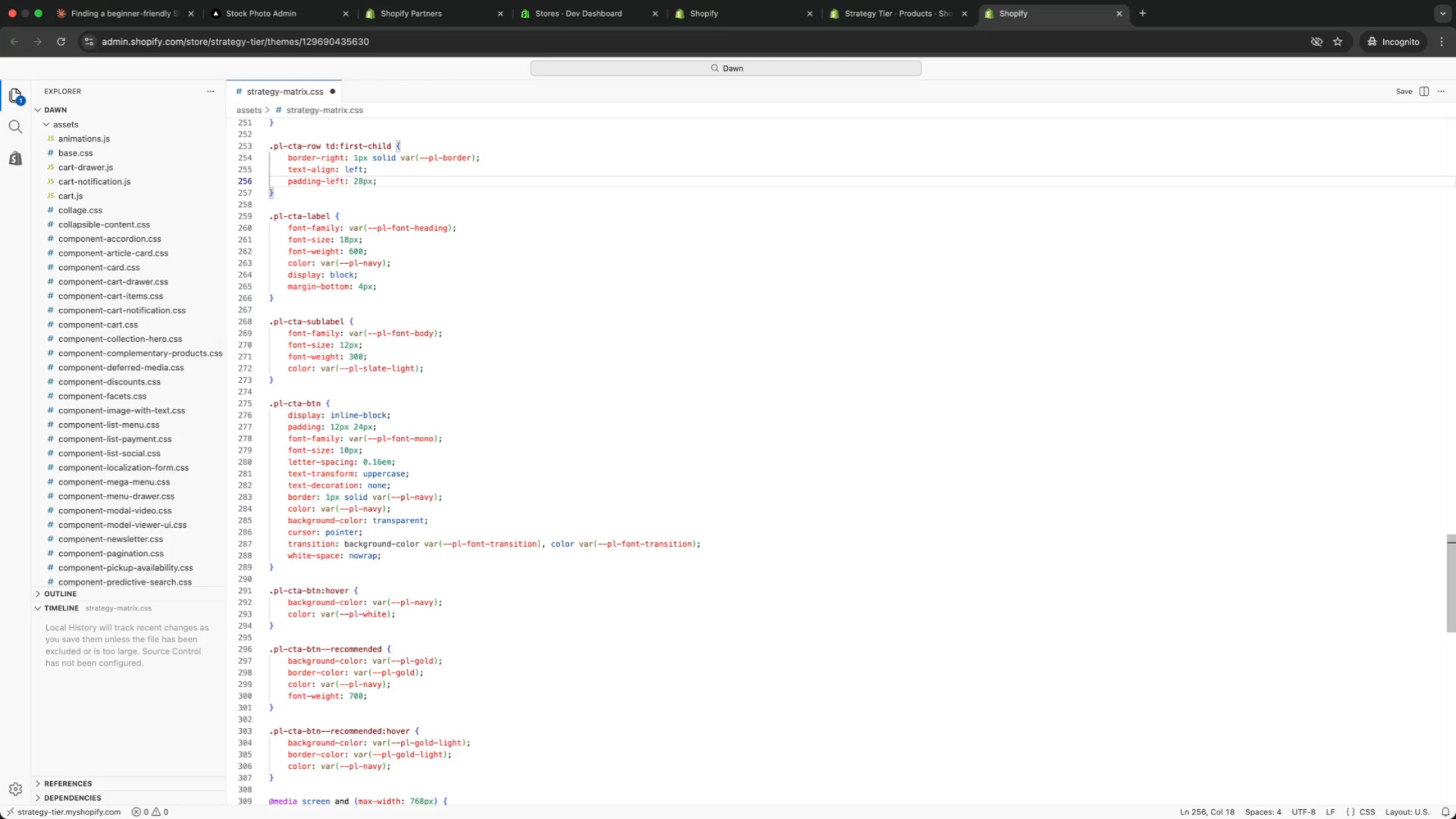 
key(ArrowUp)
 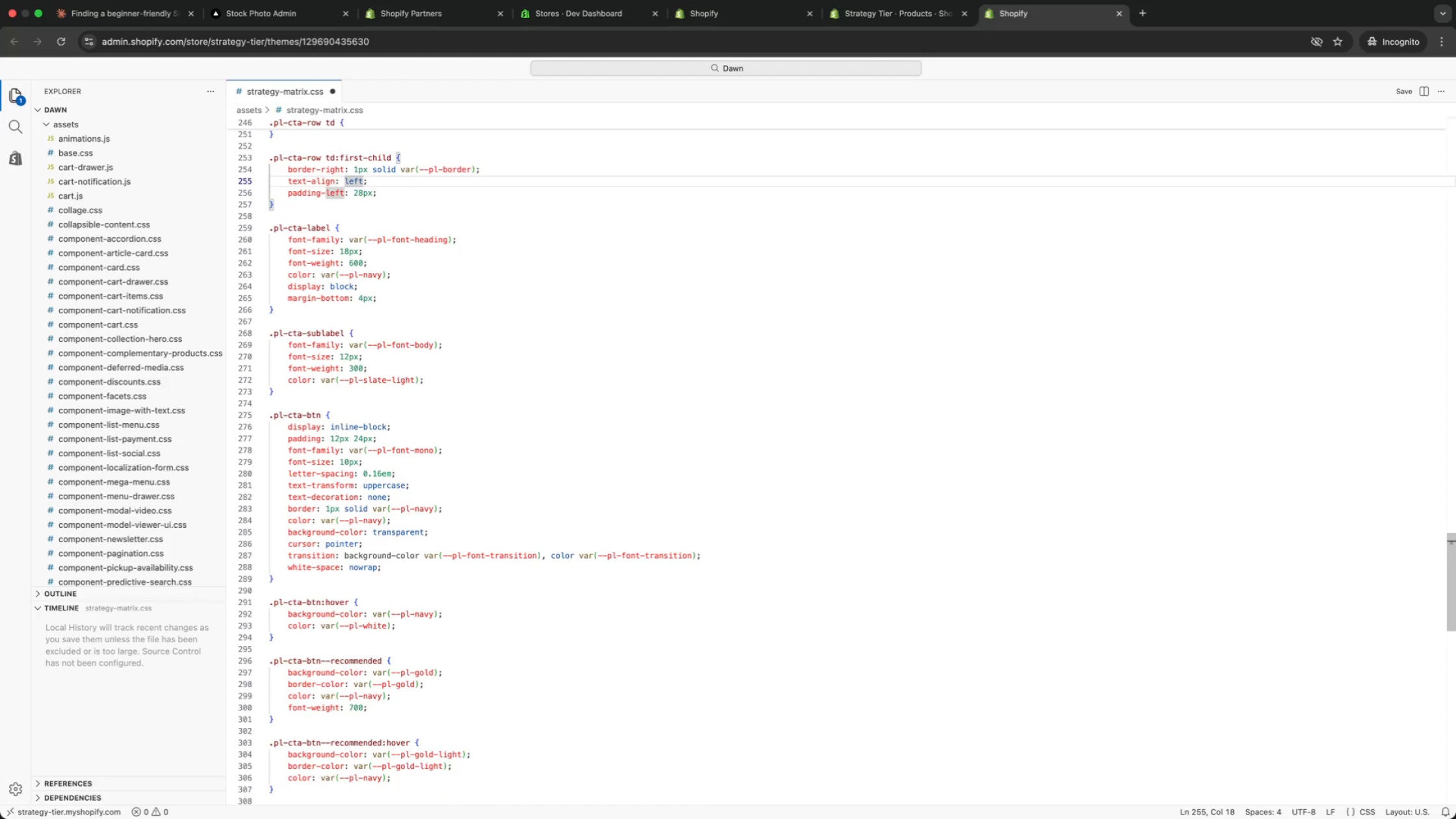 
key(ArrowUp)
 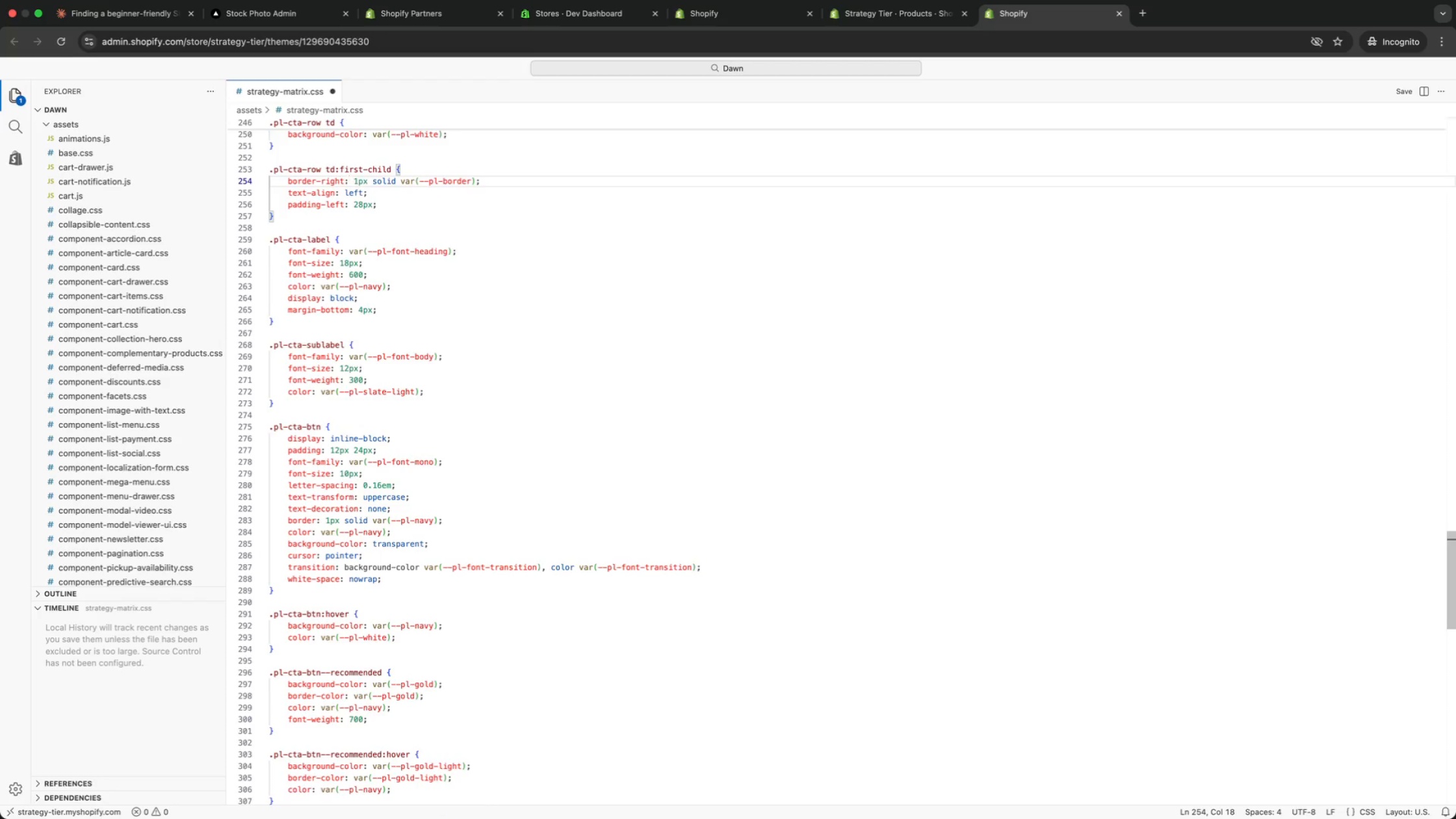 
key(ArrowUp)
 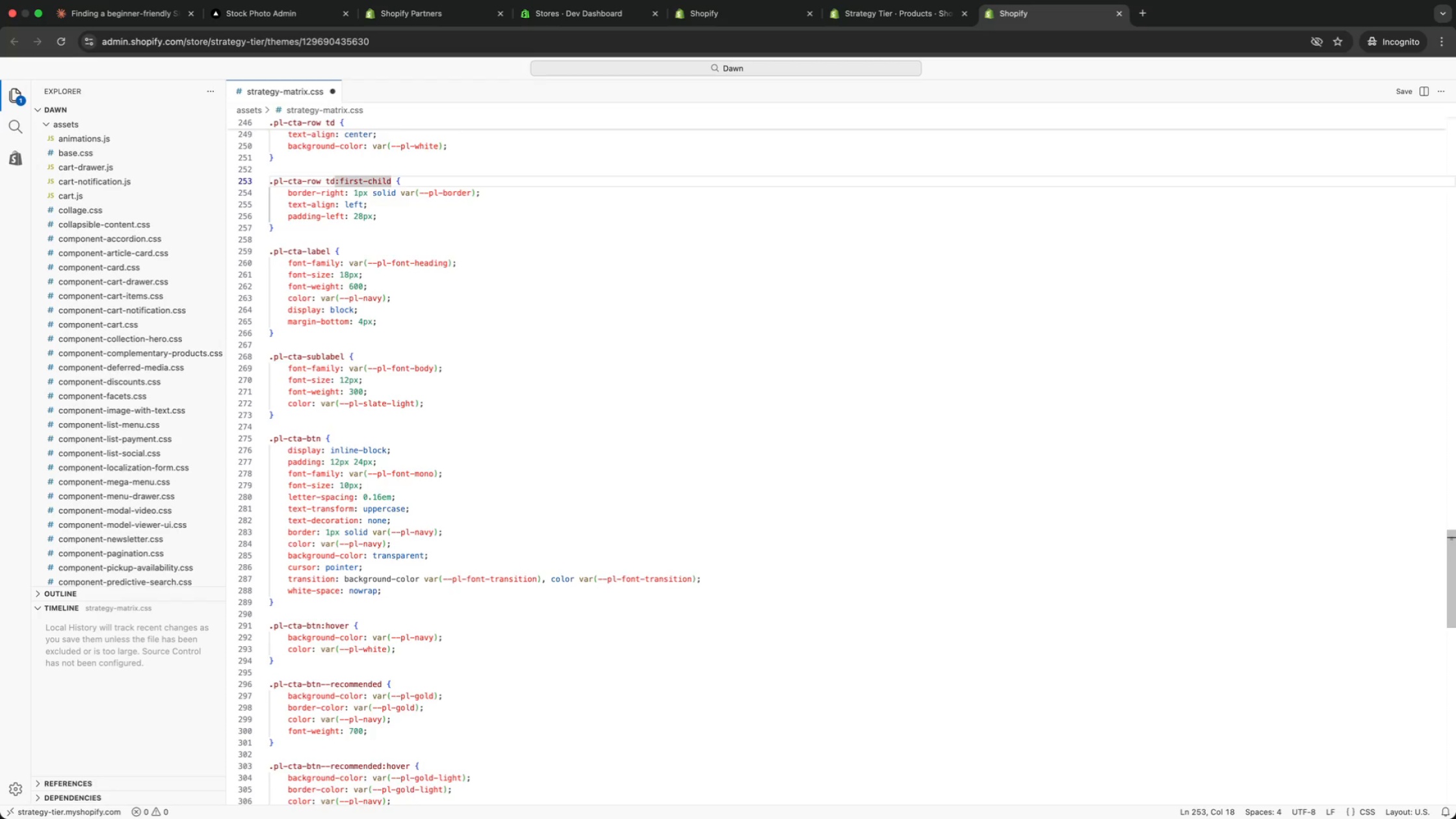 
key(ArrowUp)
 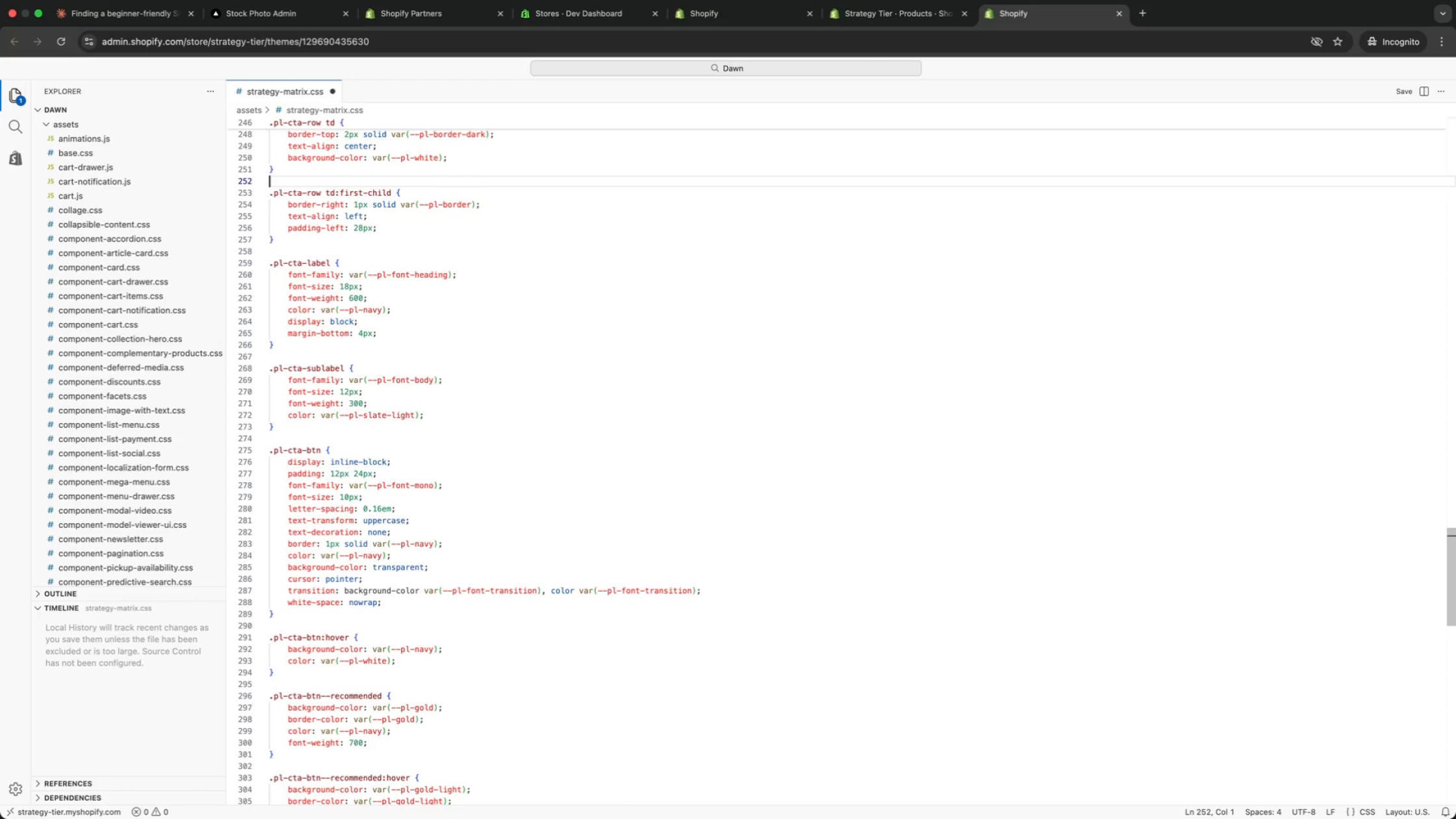 
key(ArrowUp)
 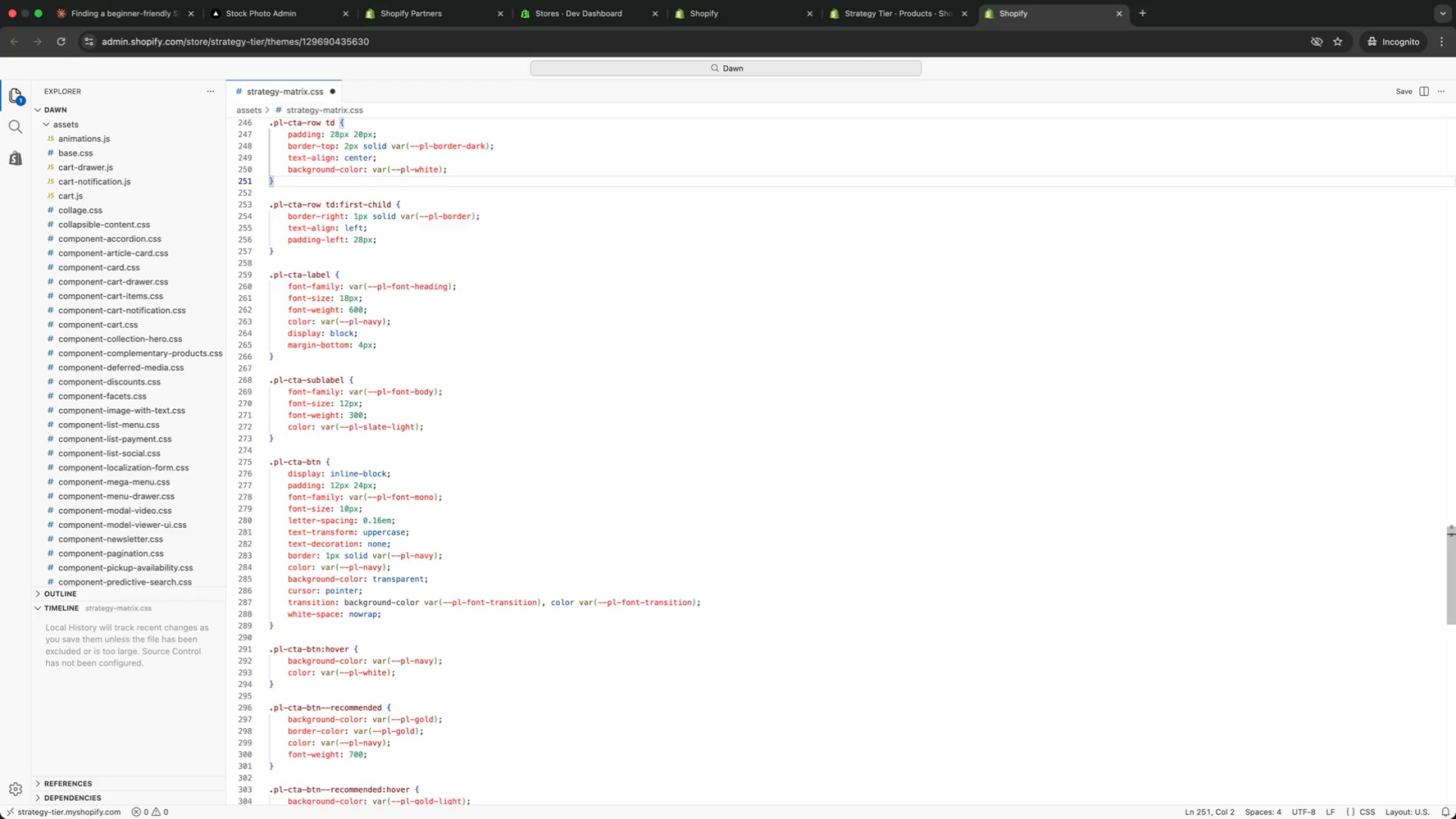 
key(ArrowUp)
 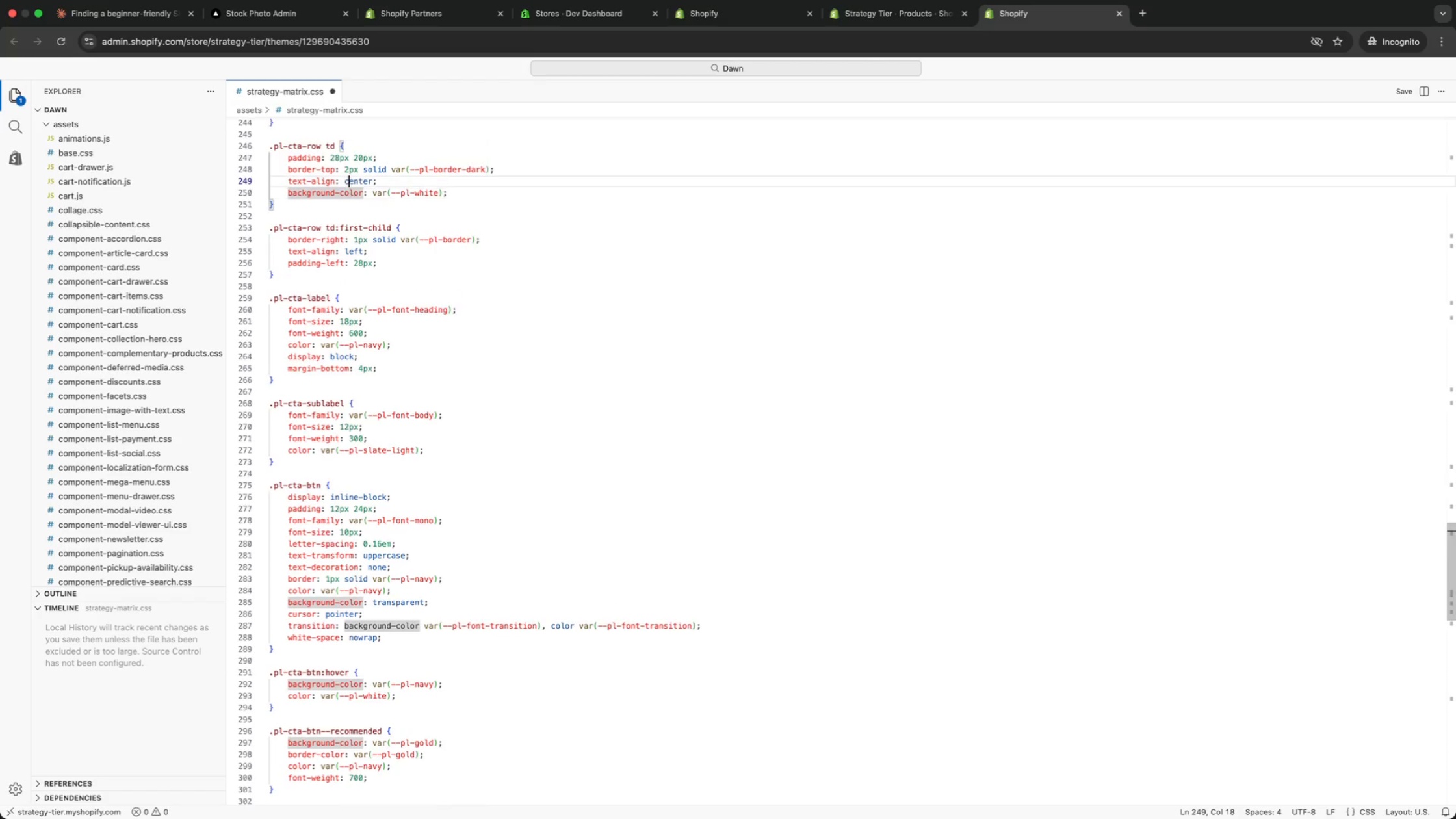 
key(ArrowUp)
 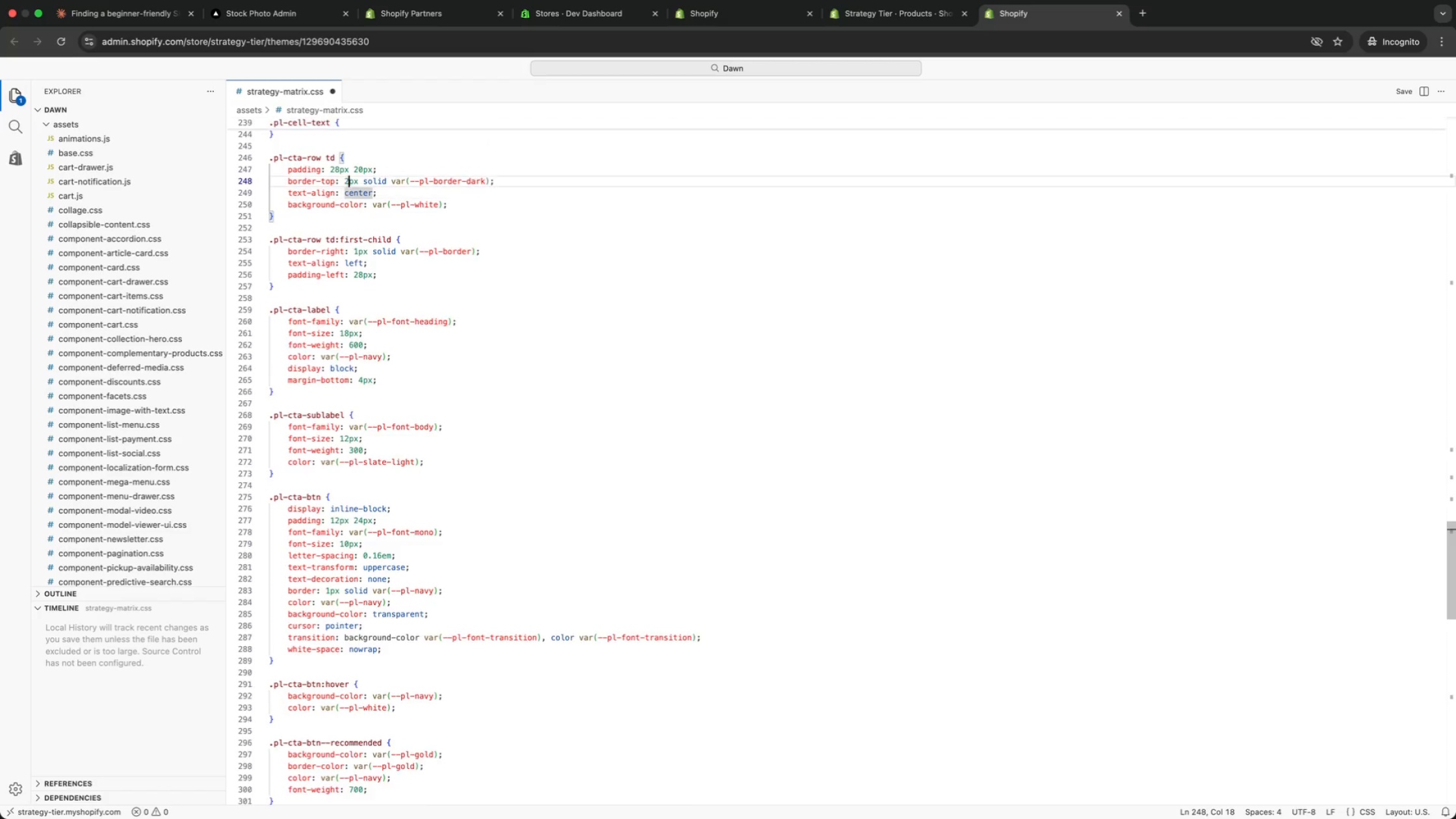 
key(ArrowUp)
 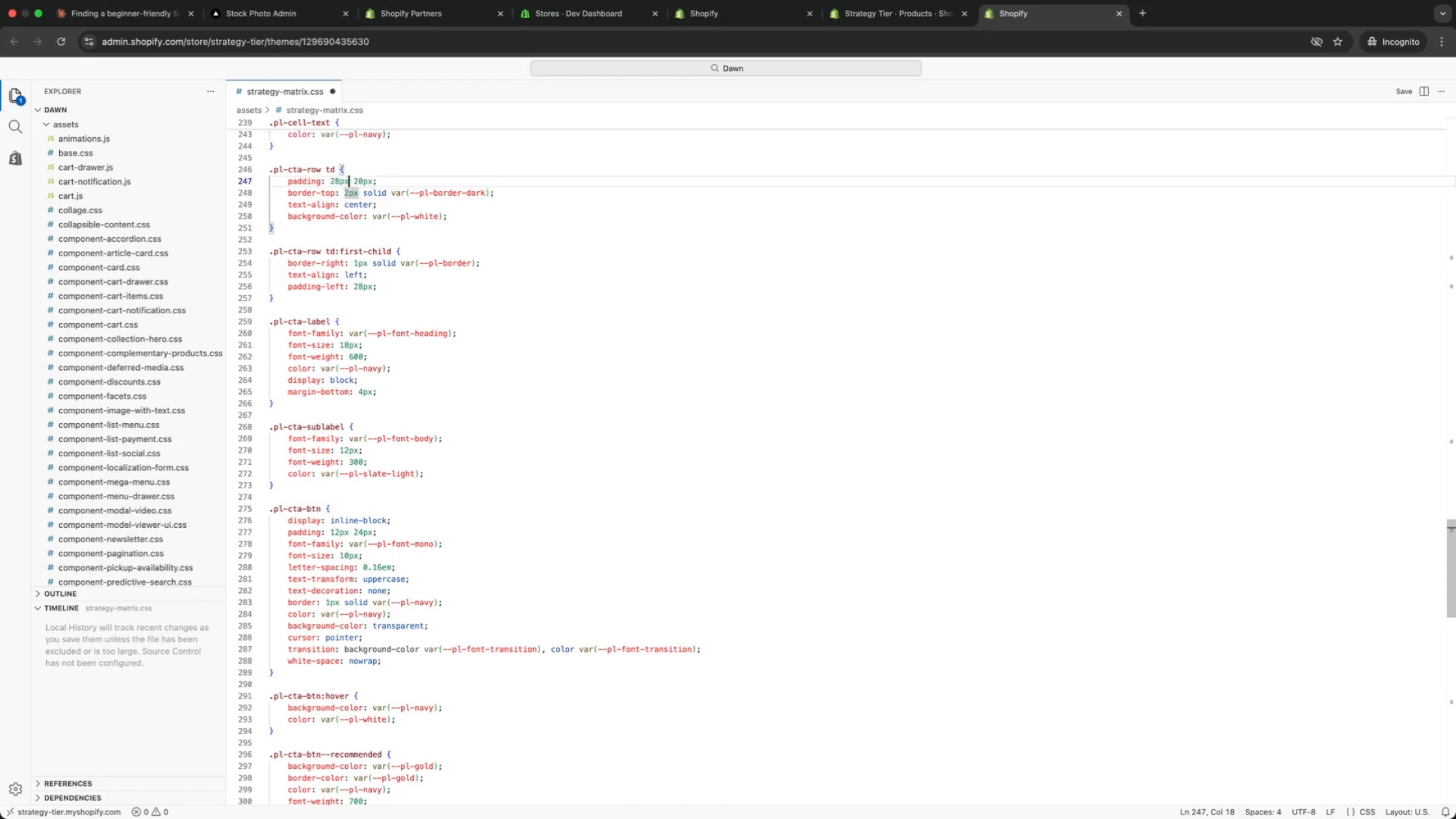 
key(ArrowUp)
 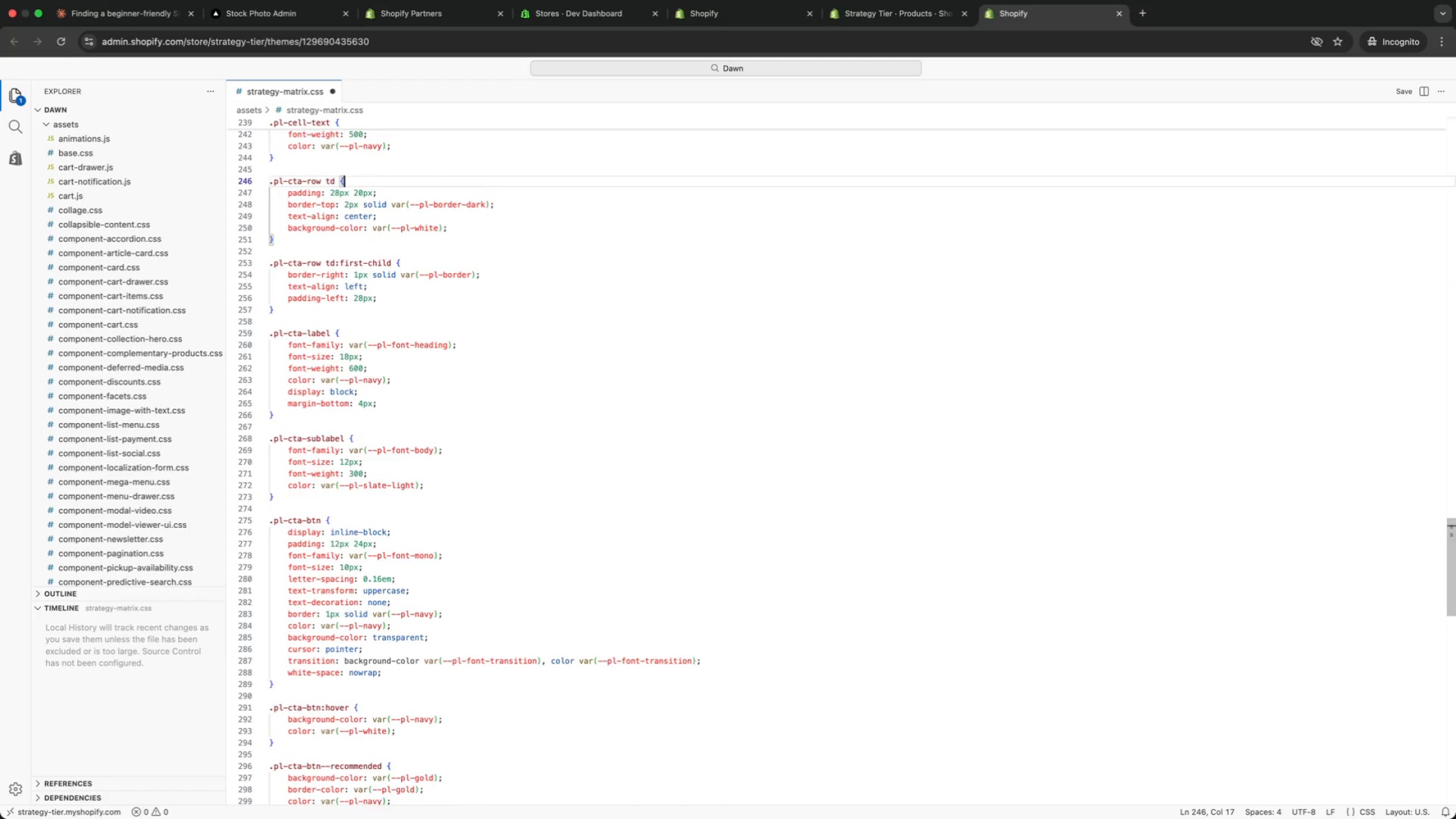 
key(ArrowUp)
 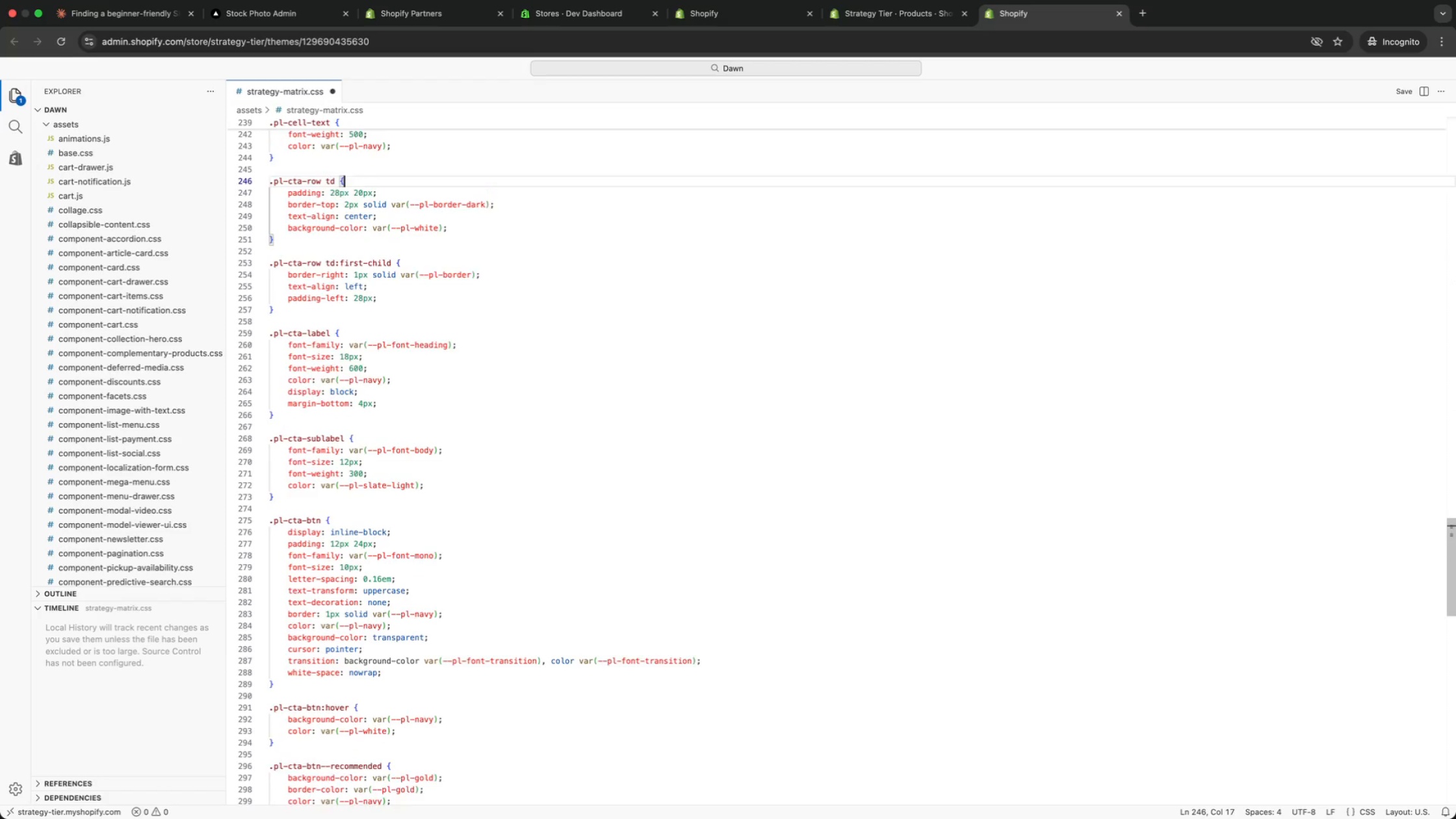 
key(ArrowUp)
 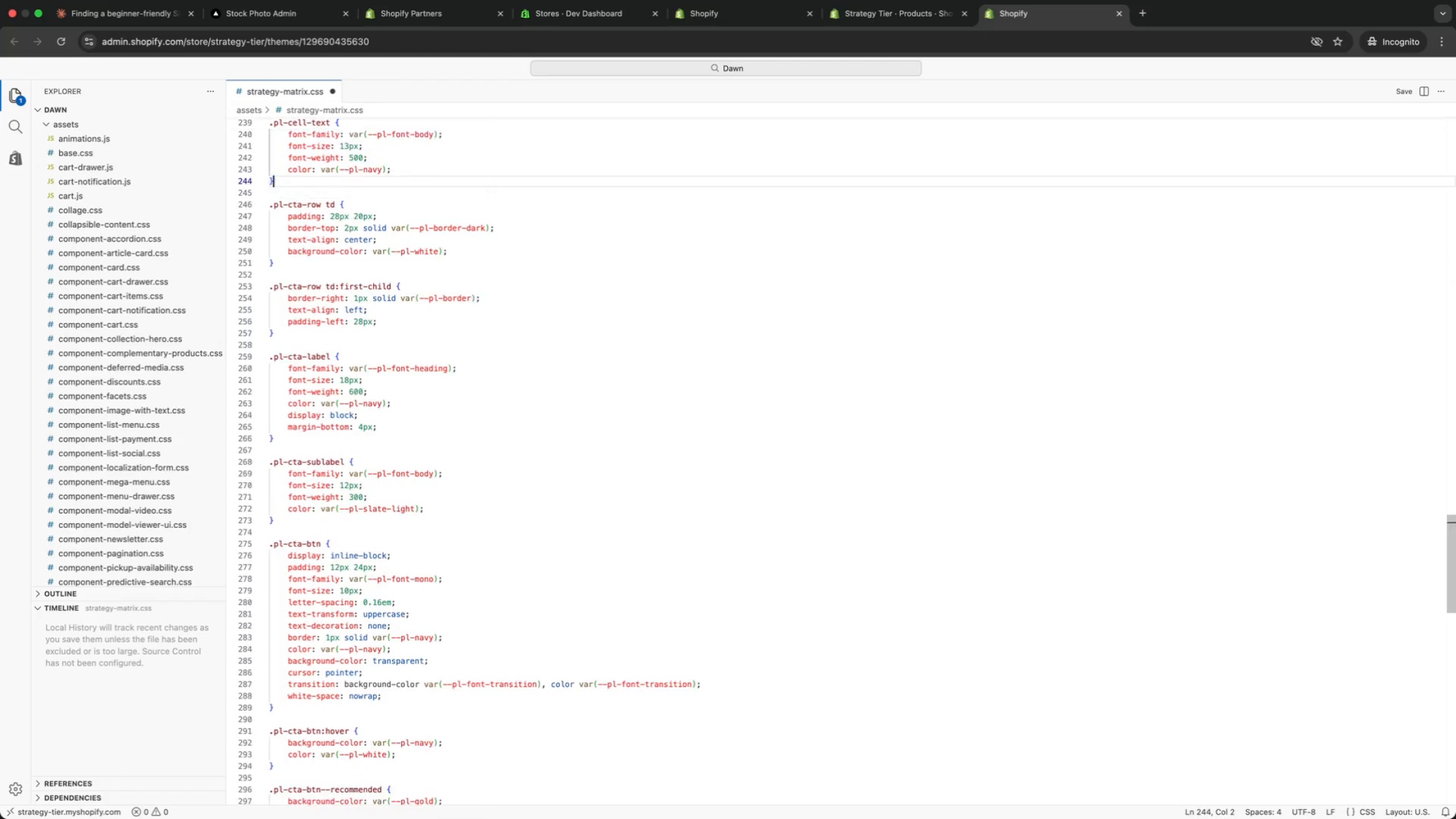 
key(ArrowUp)
 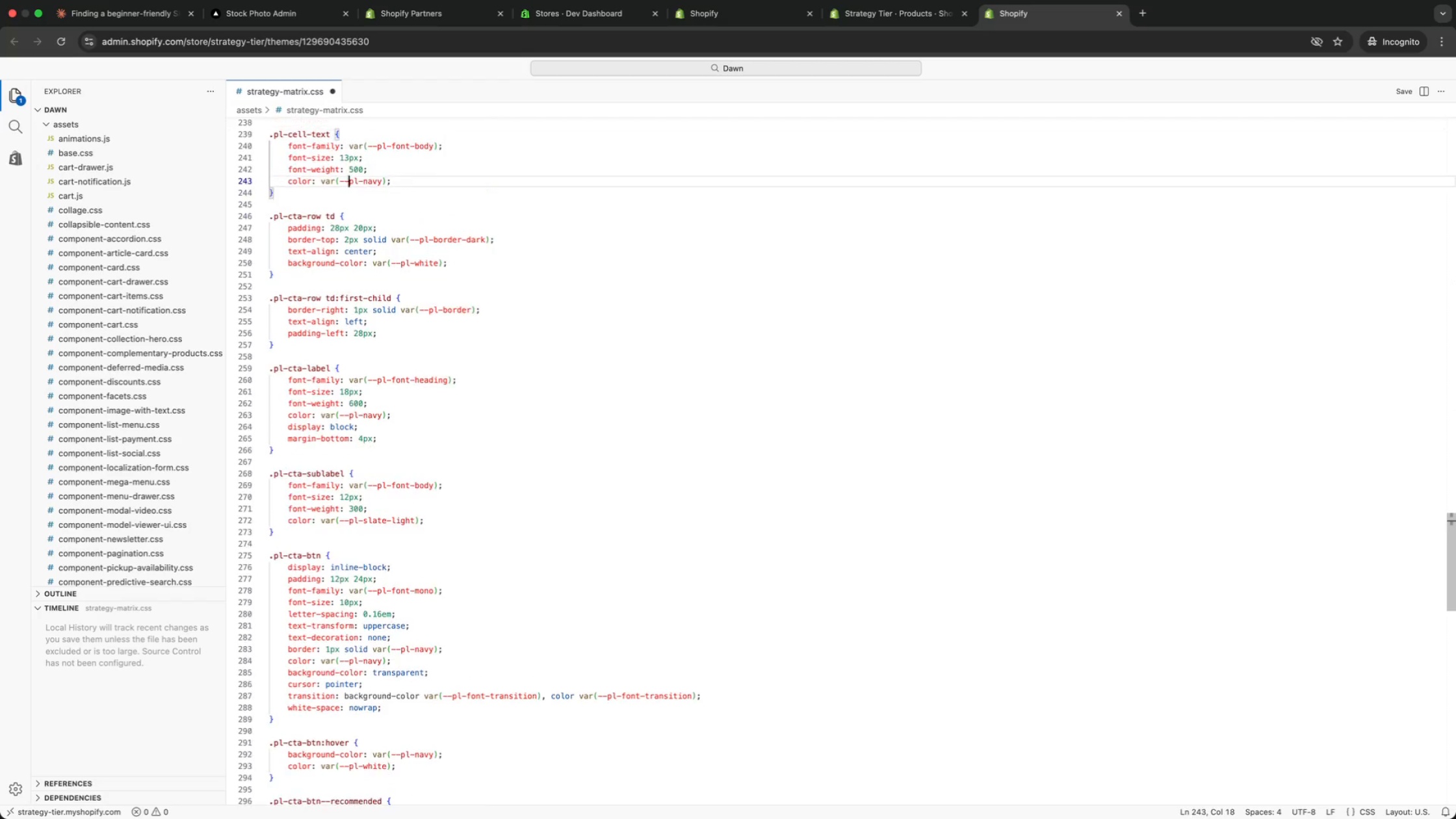 
key(ArrowUp)
 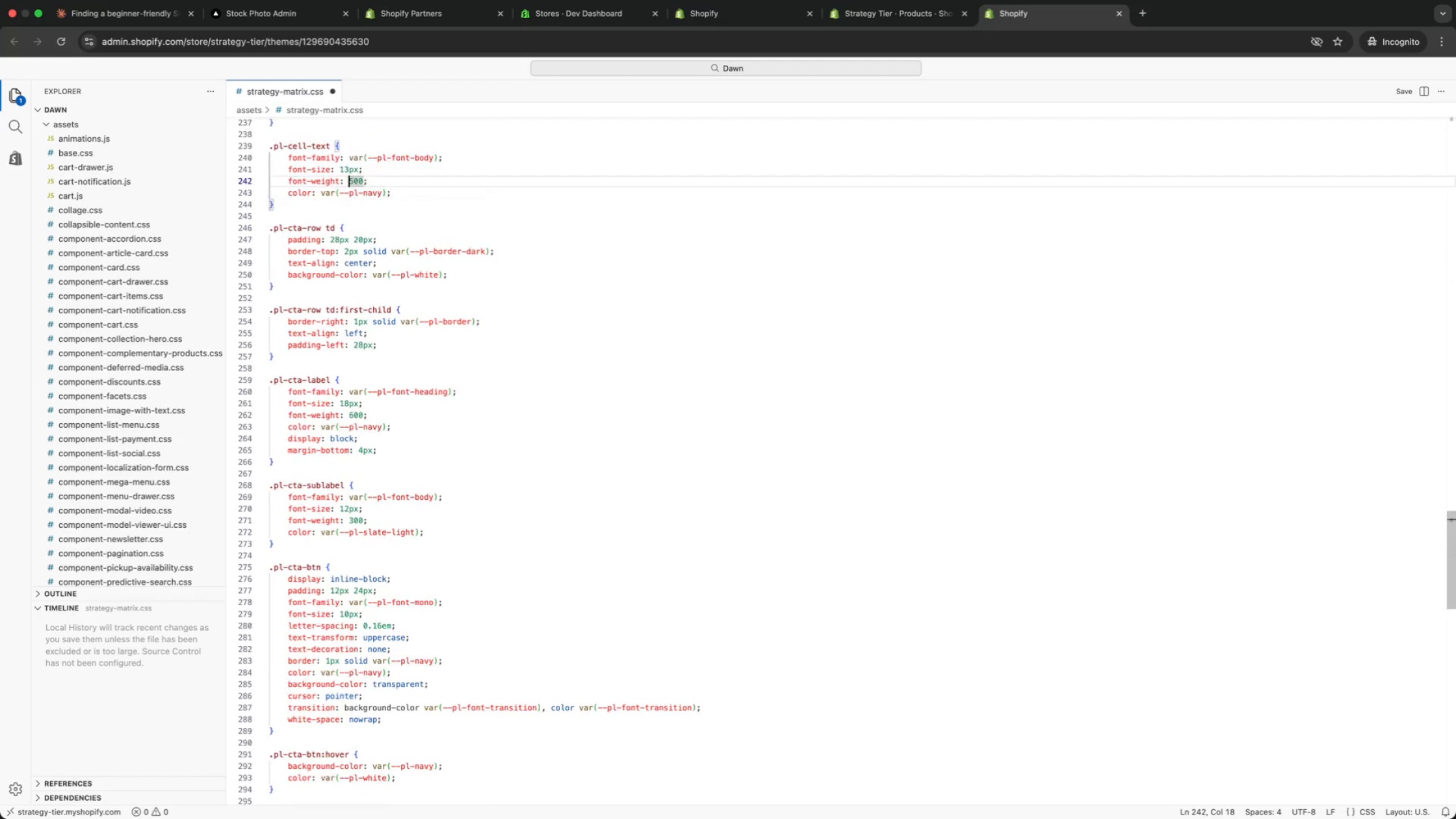 
key(ArrowUp)
 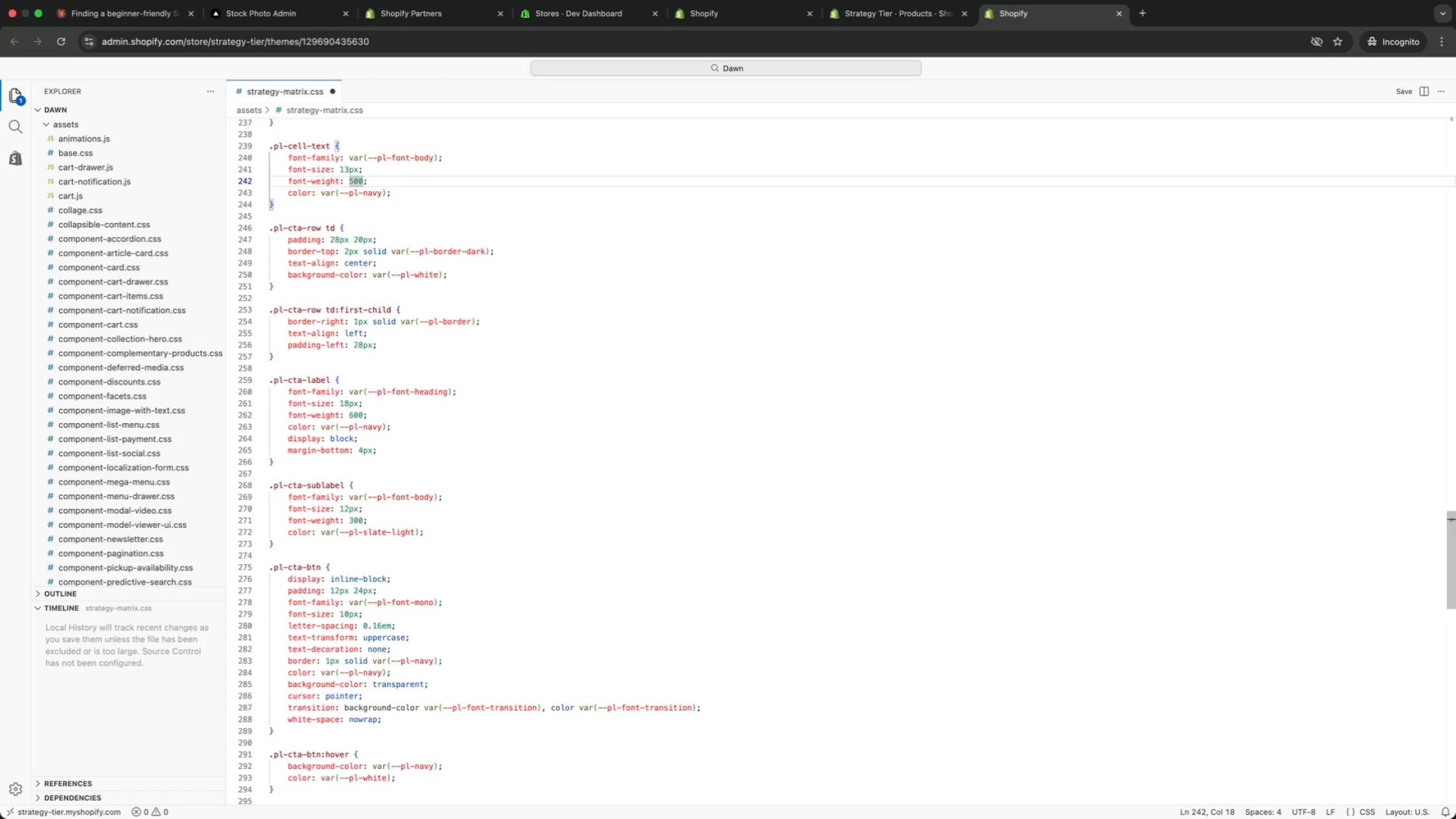 
key(ArrowUp)
 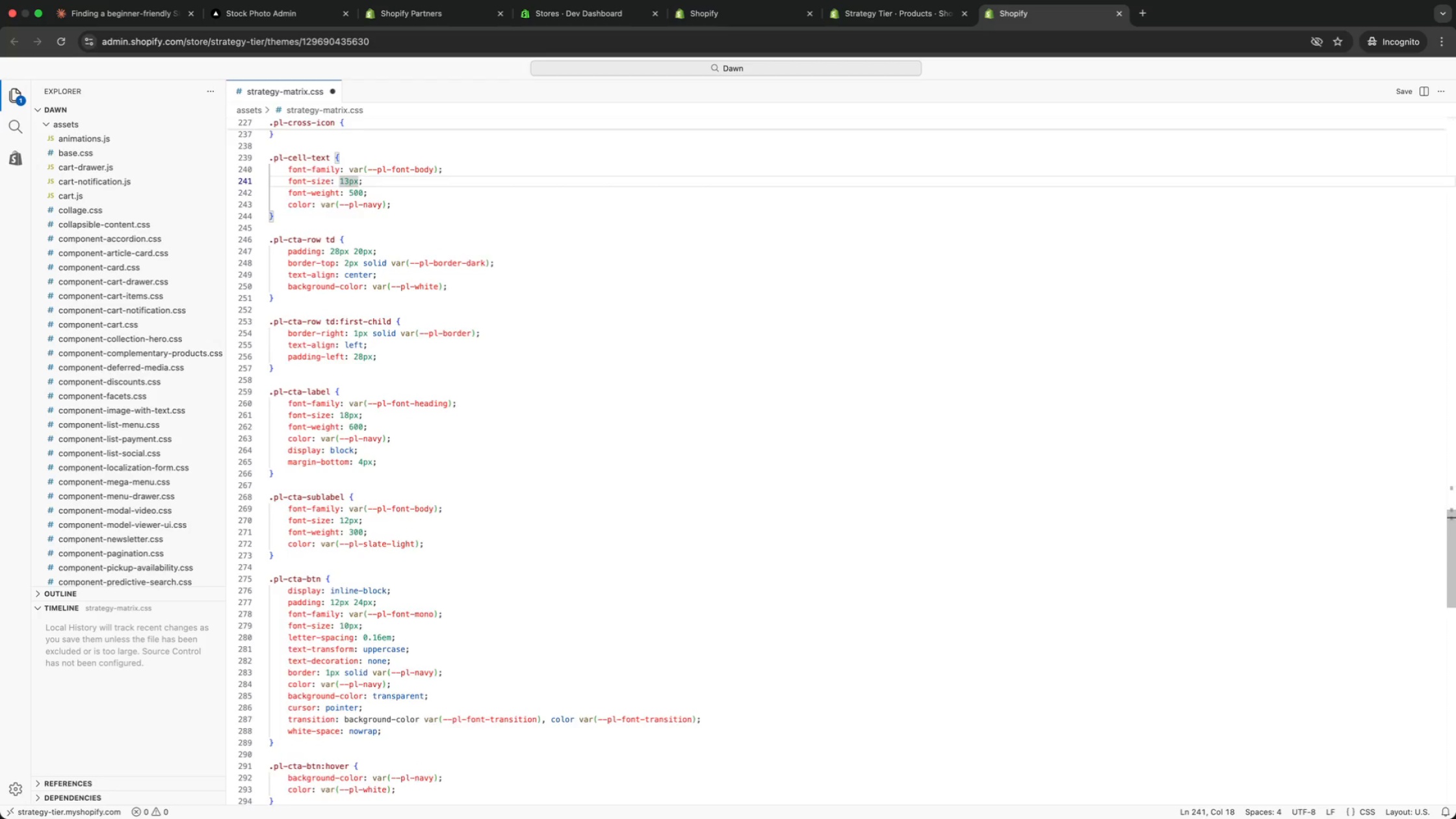 
key(ArrowUp)
 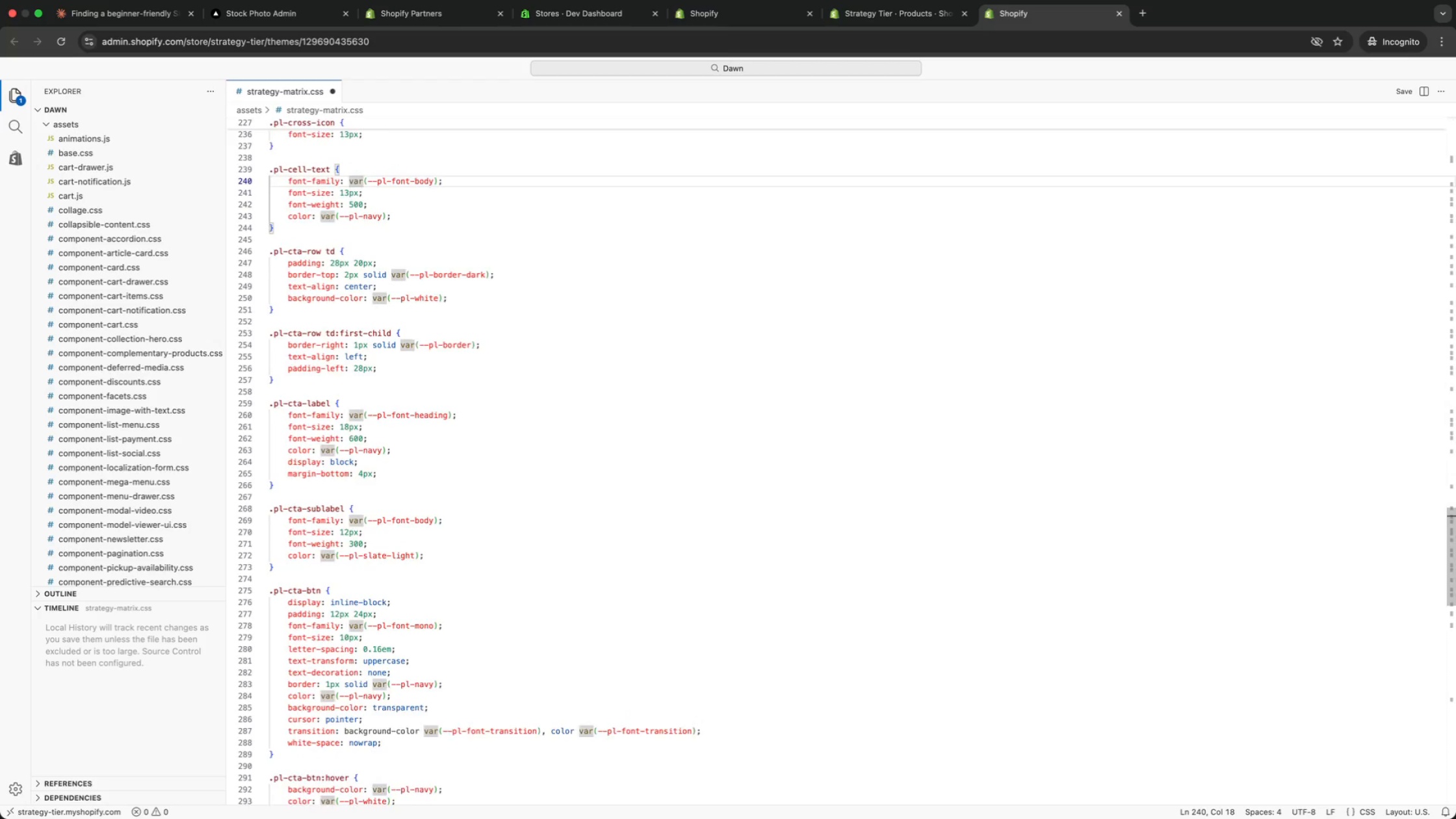 
key(ArrowUp)
 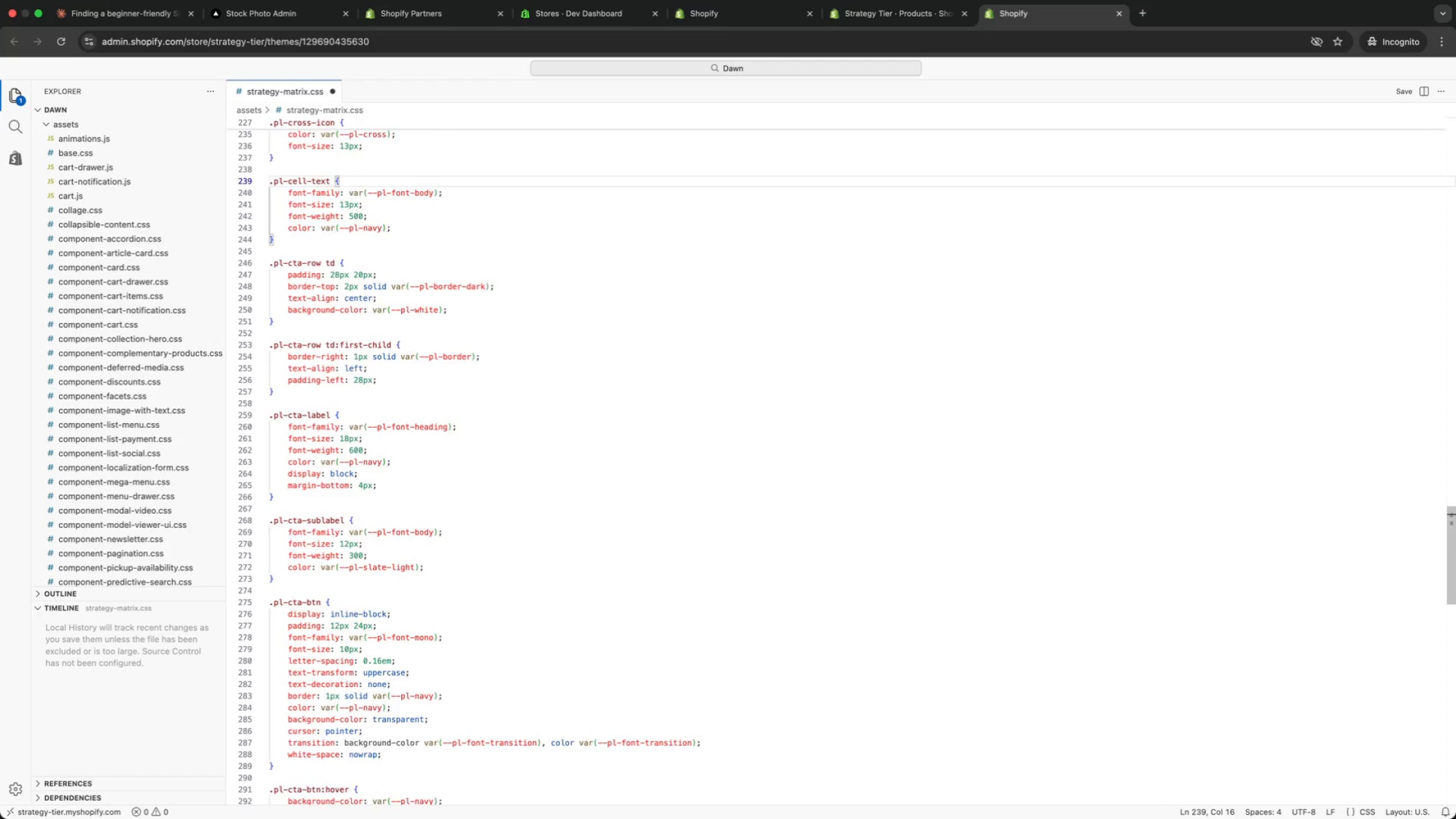 
key(ArrowUp)
 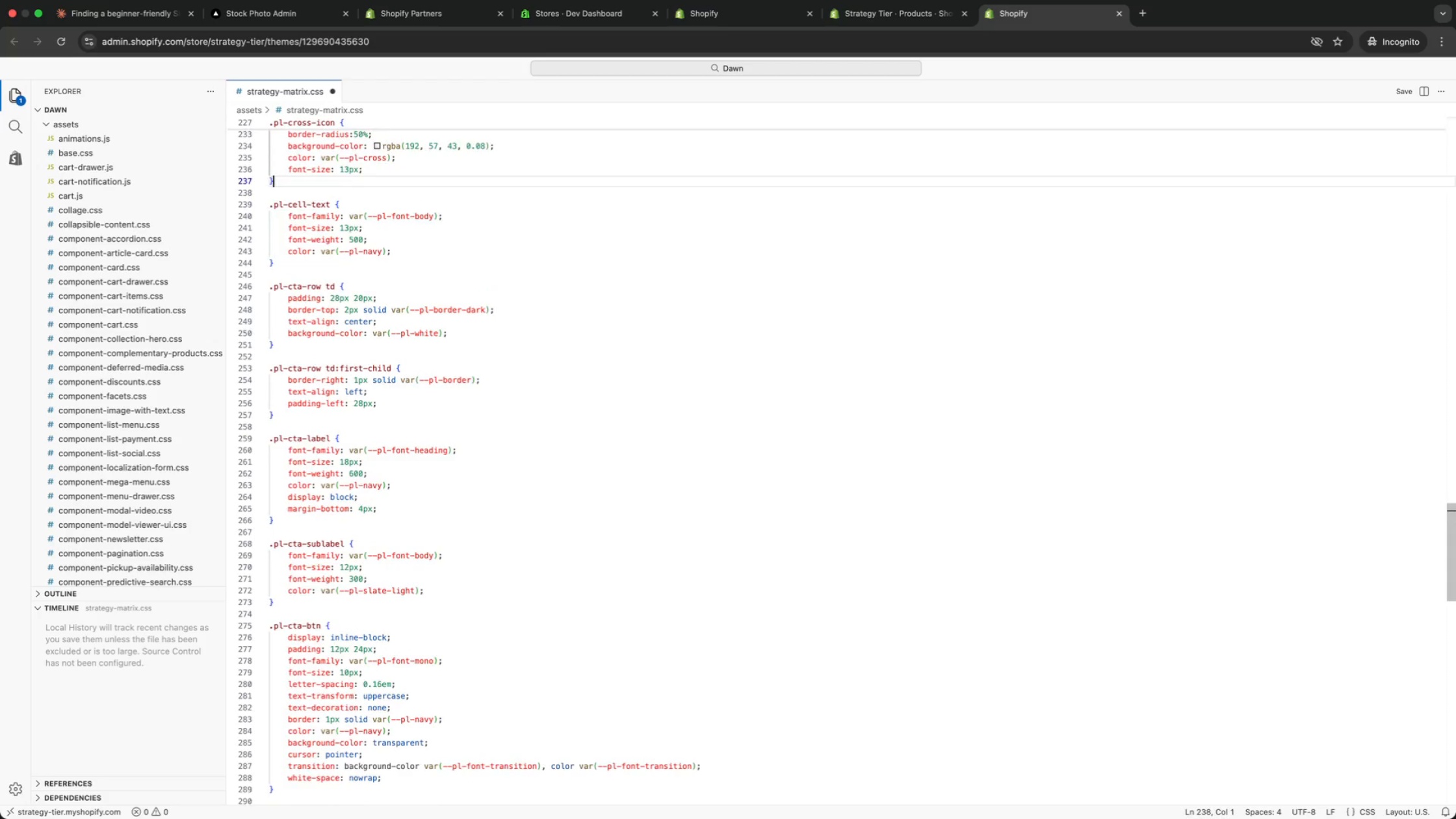 
key(ArrowUp)
 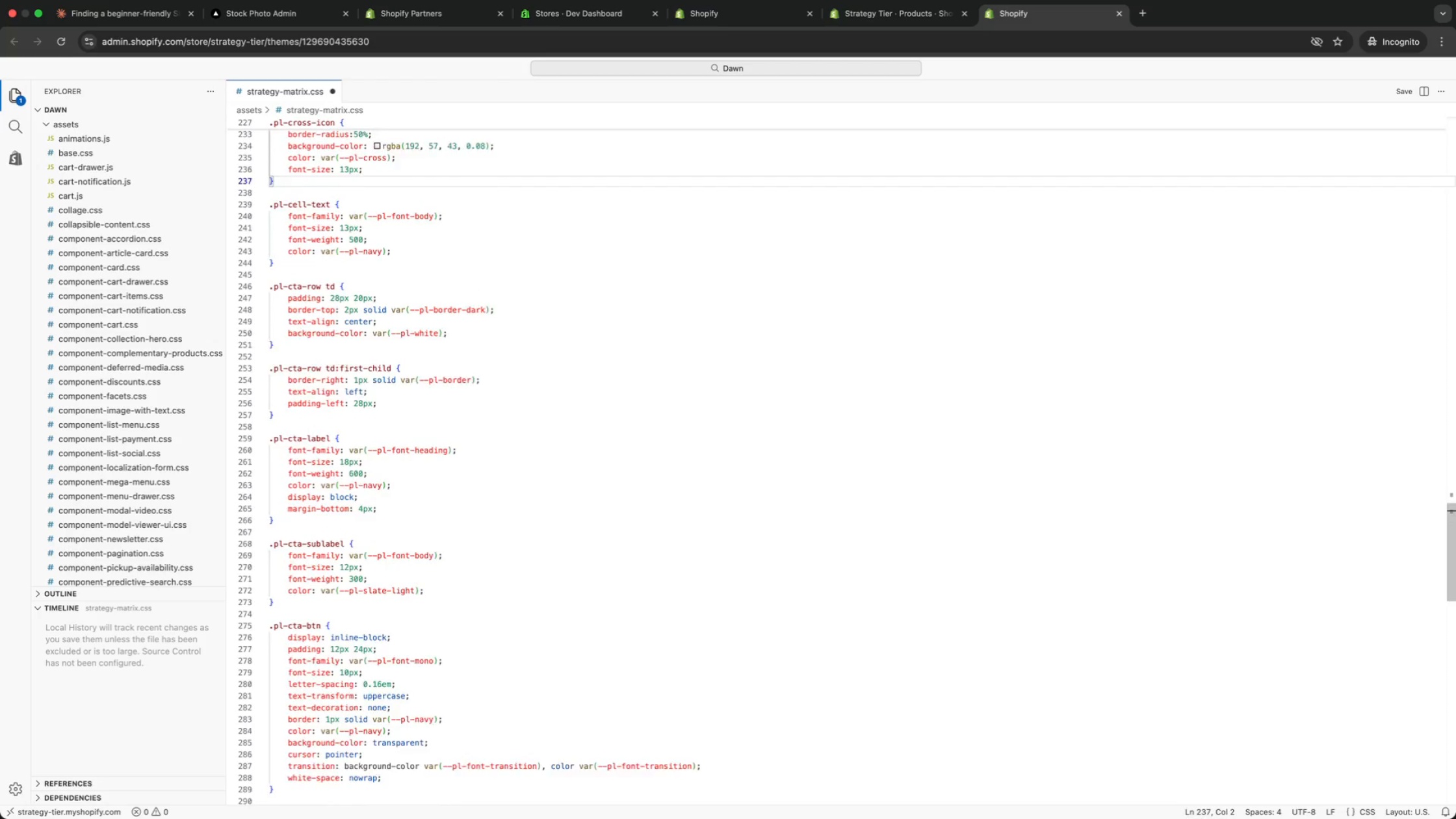 
key(ArrowUp)
 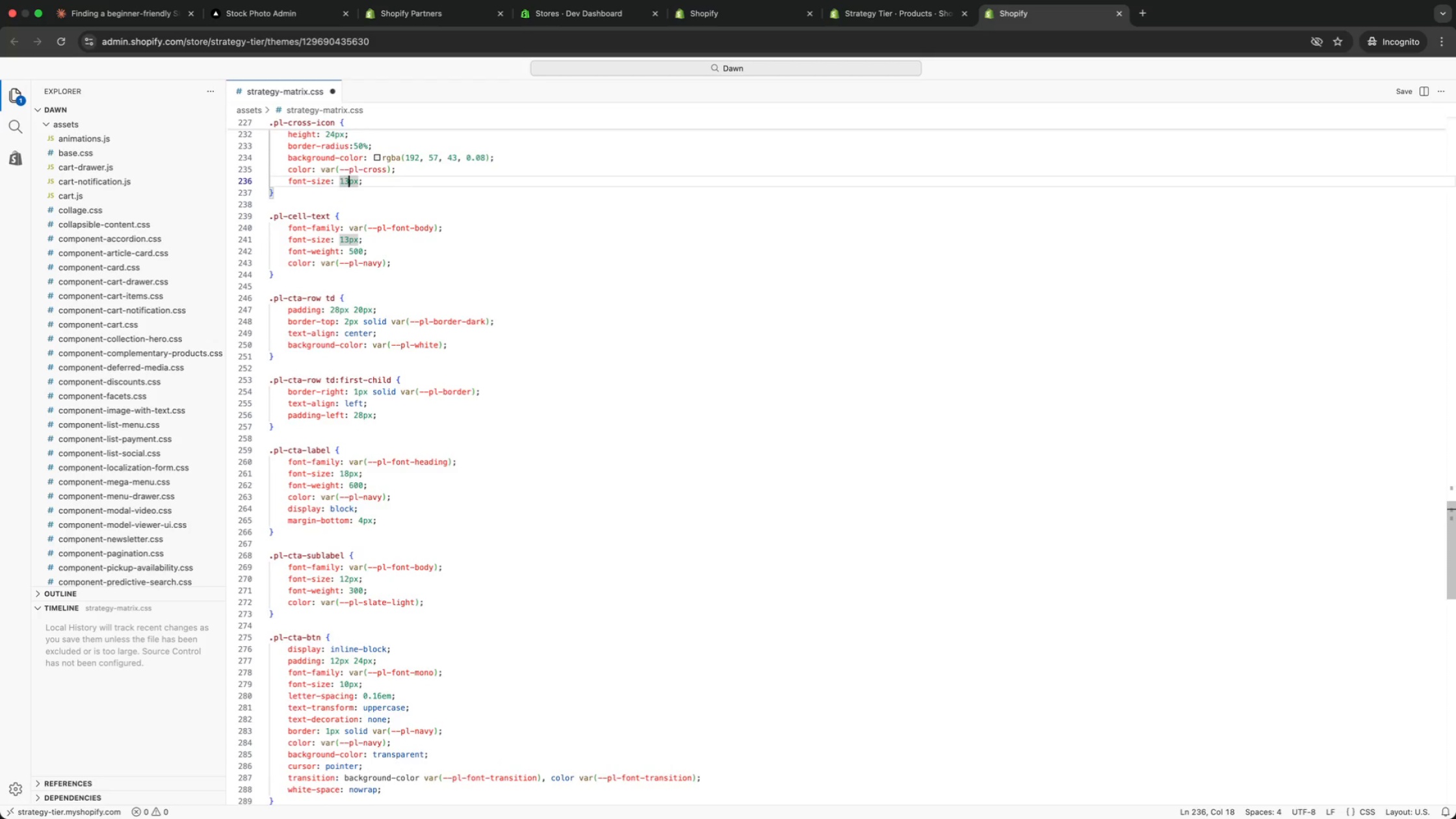 
key(ArrowUp)
 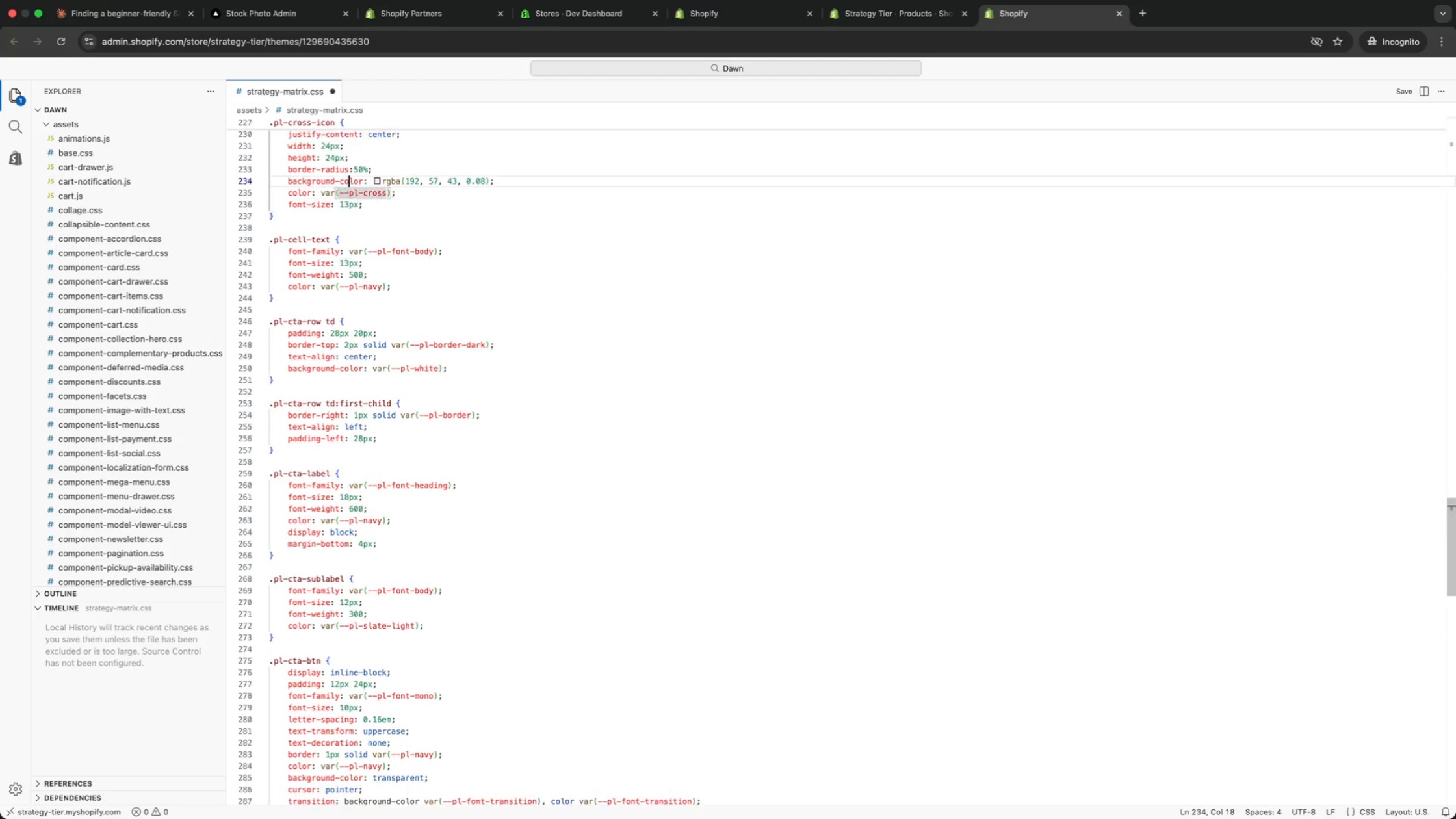 
key(ArrowUp)
 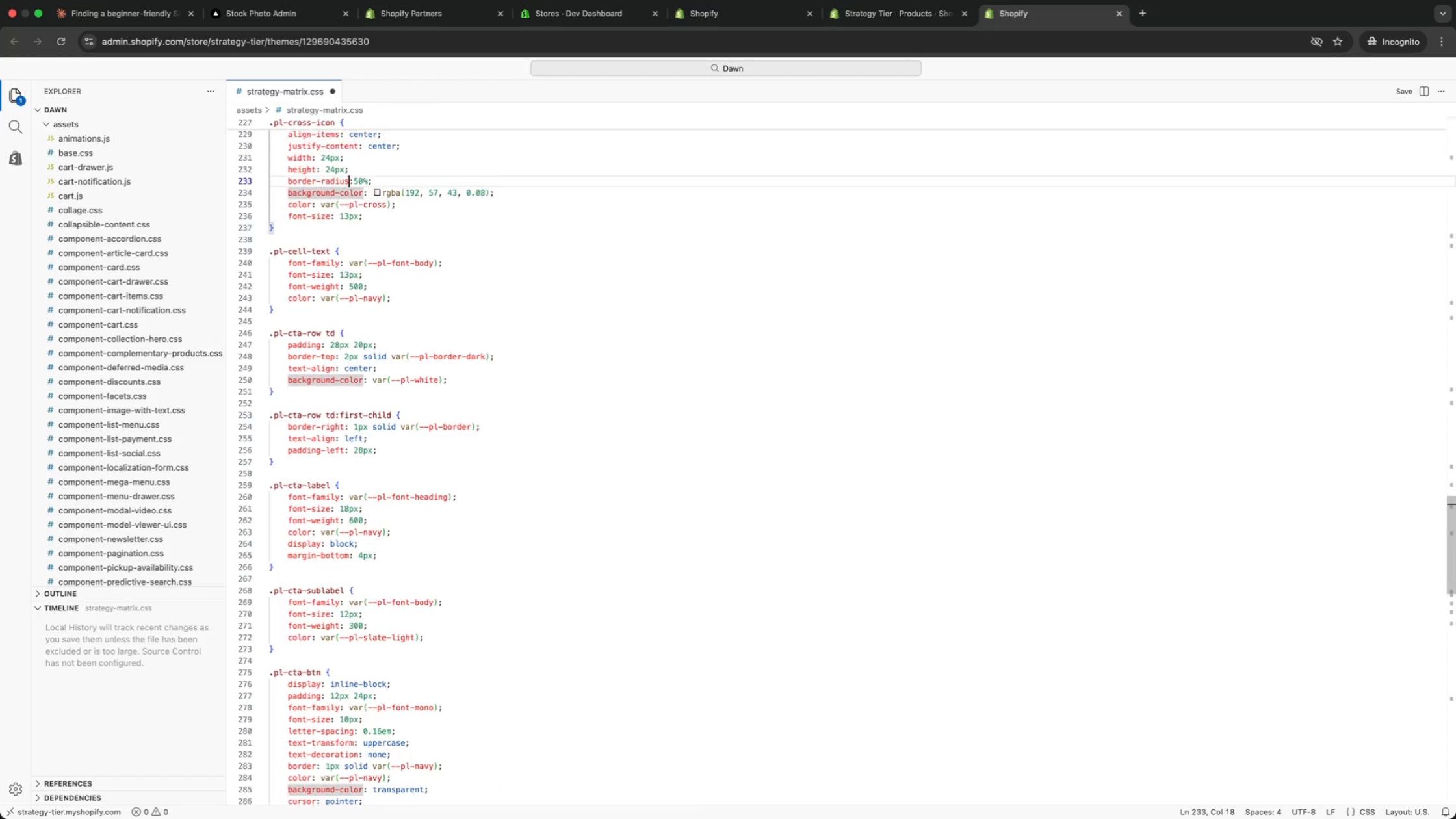 
key(ArrowUp)
 